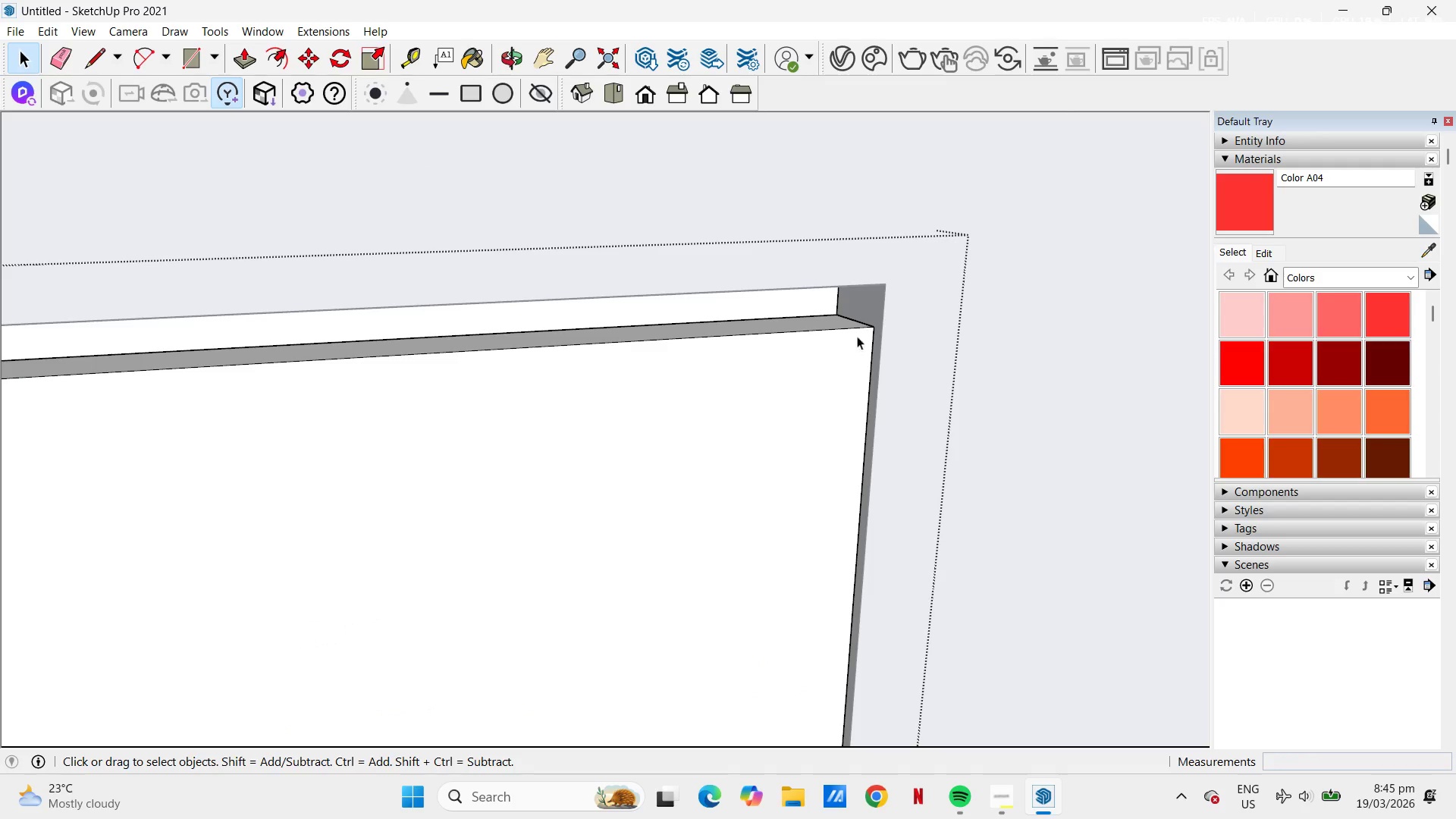 
key(Escape)
 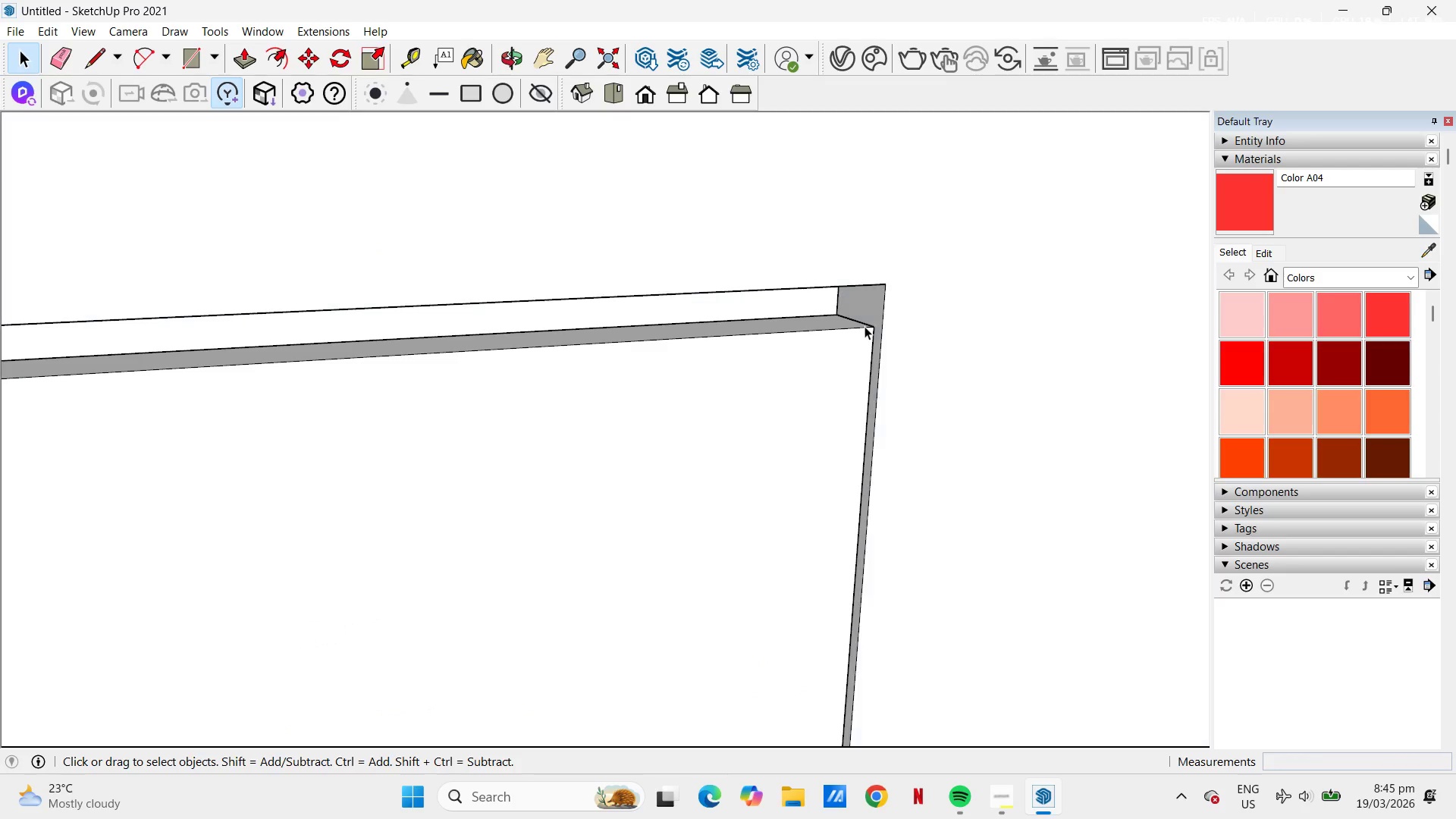 
key(Escape)
 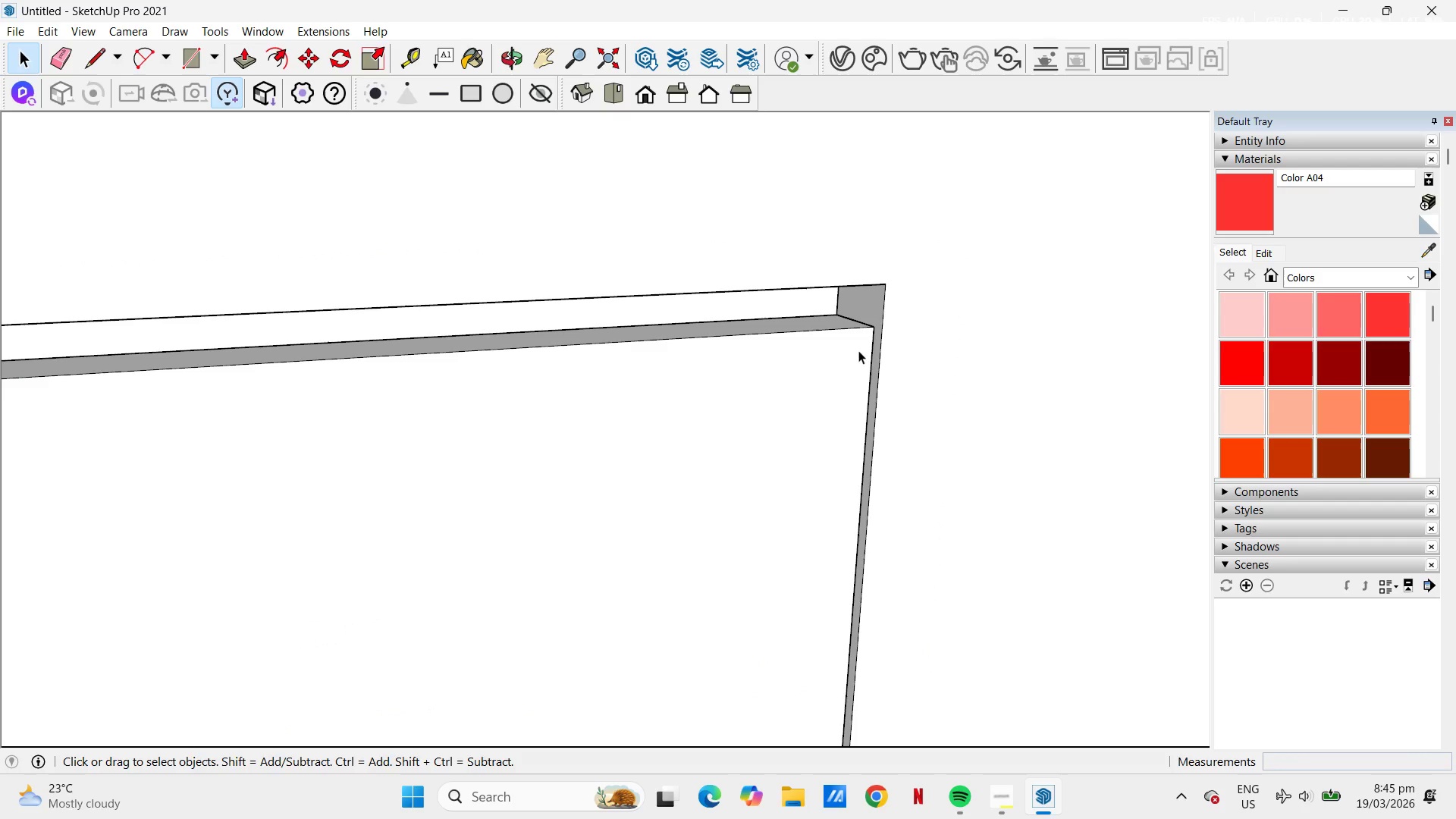 
left_click([858, 350])
 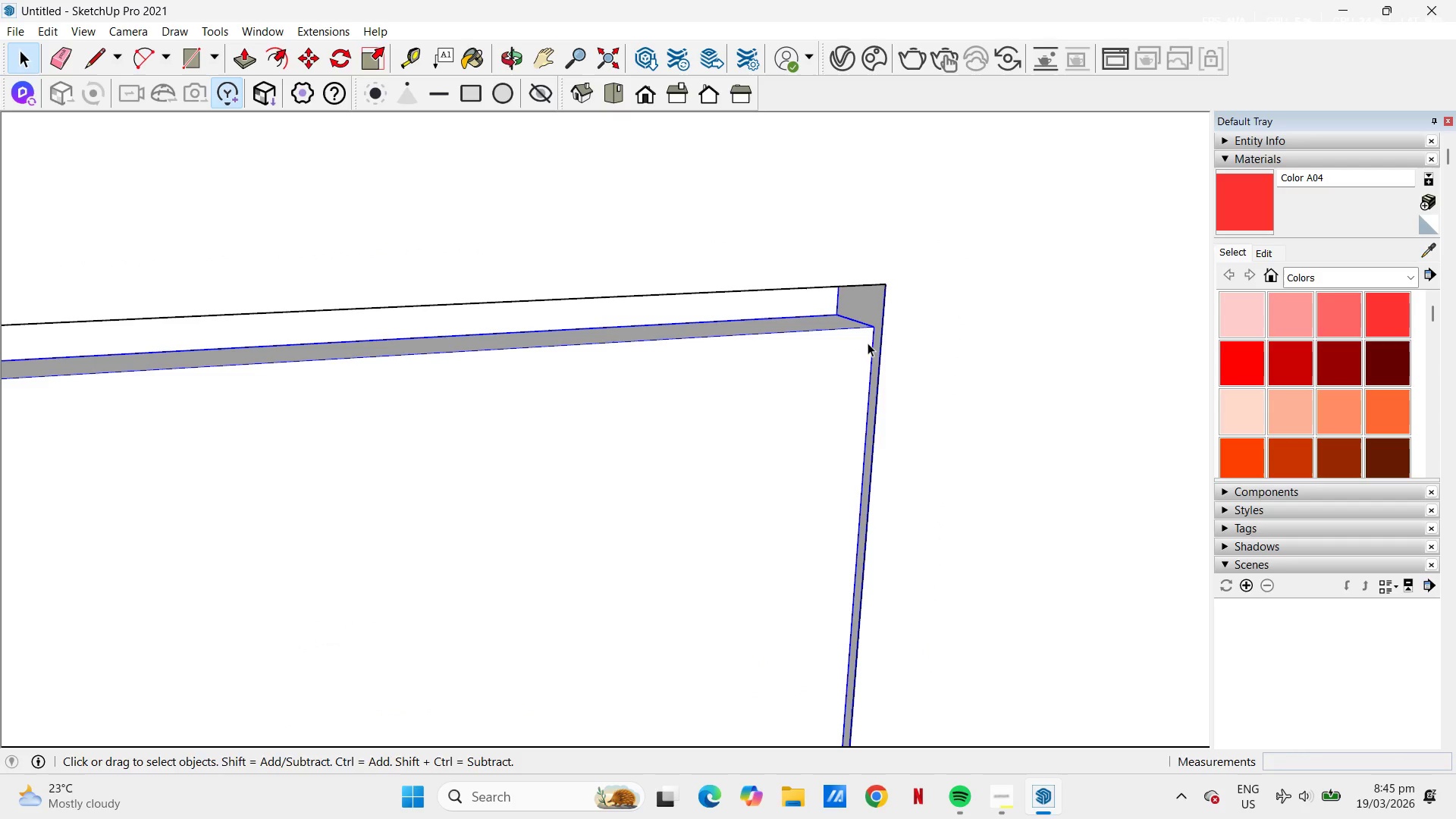 
key(M)
 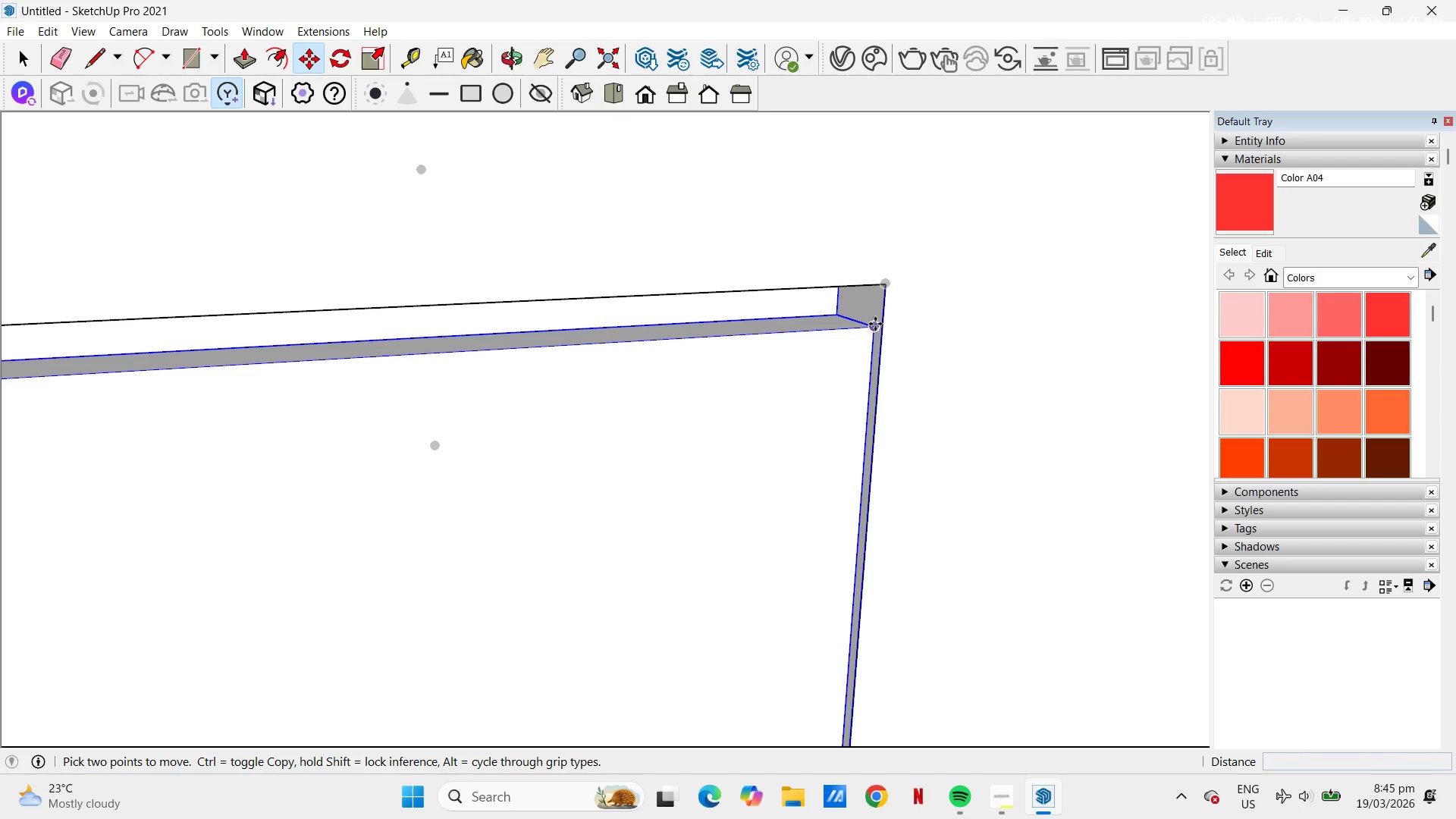 
left_click([875, 324])
 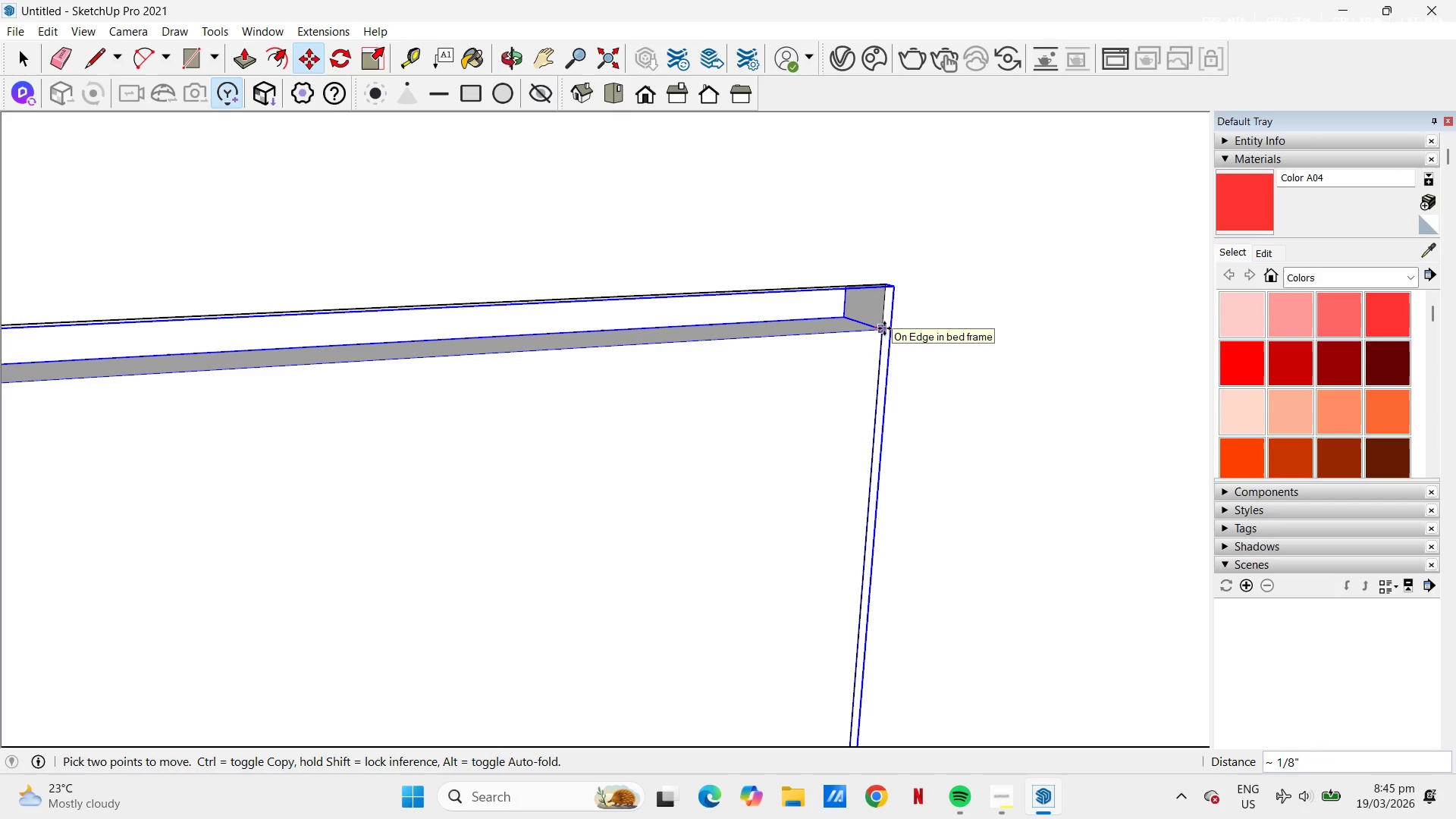 
left_click([884, 328])
 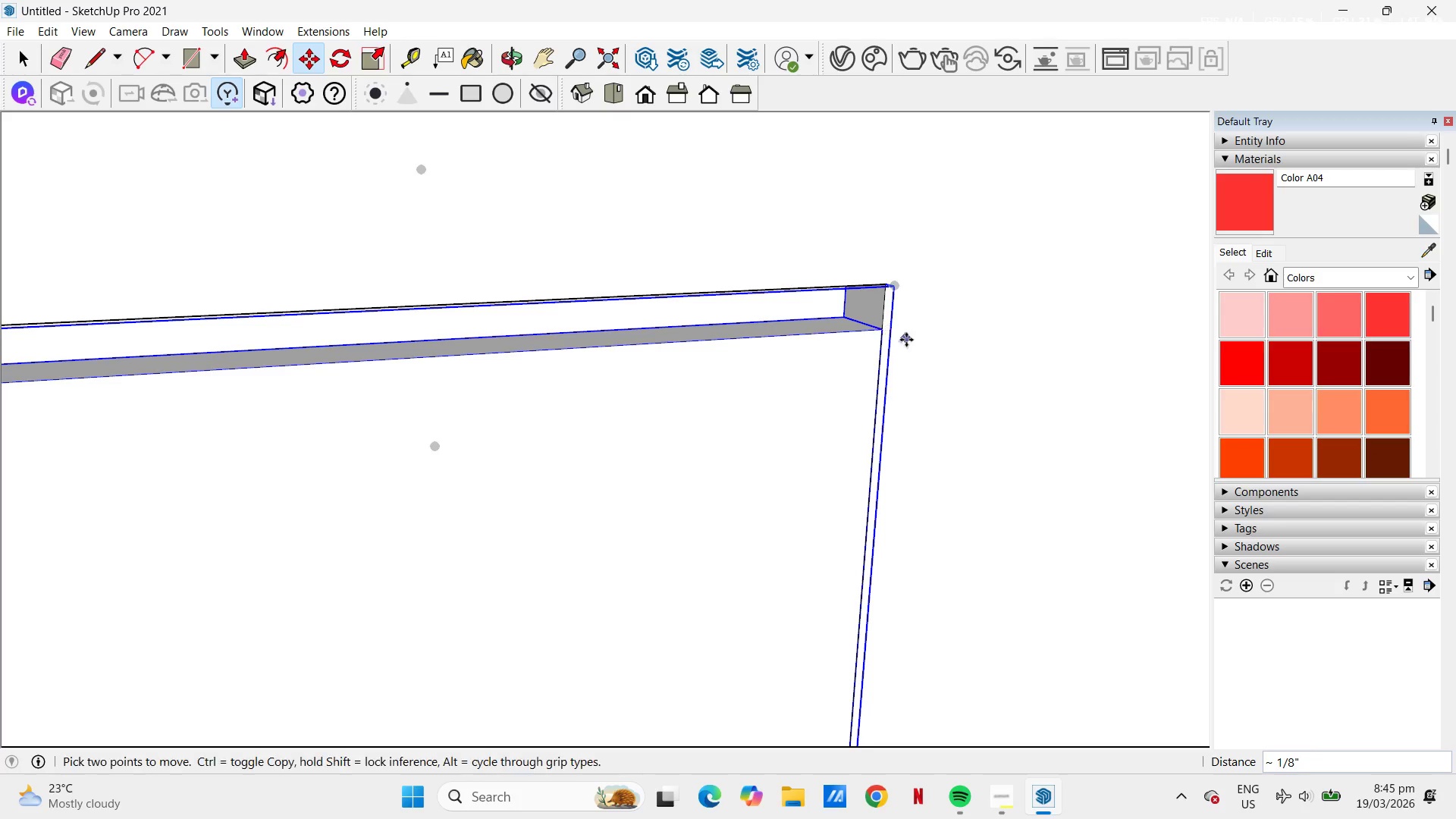 
scroll: coordinate [918, 315], scroll_direction: down, amount: 22.0
 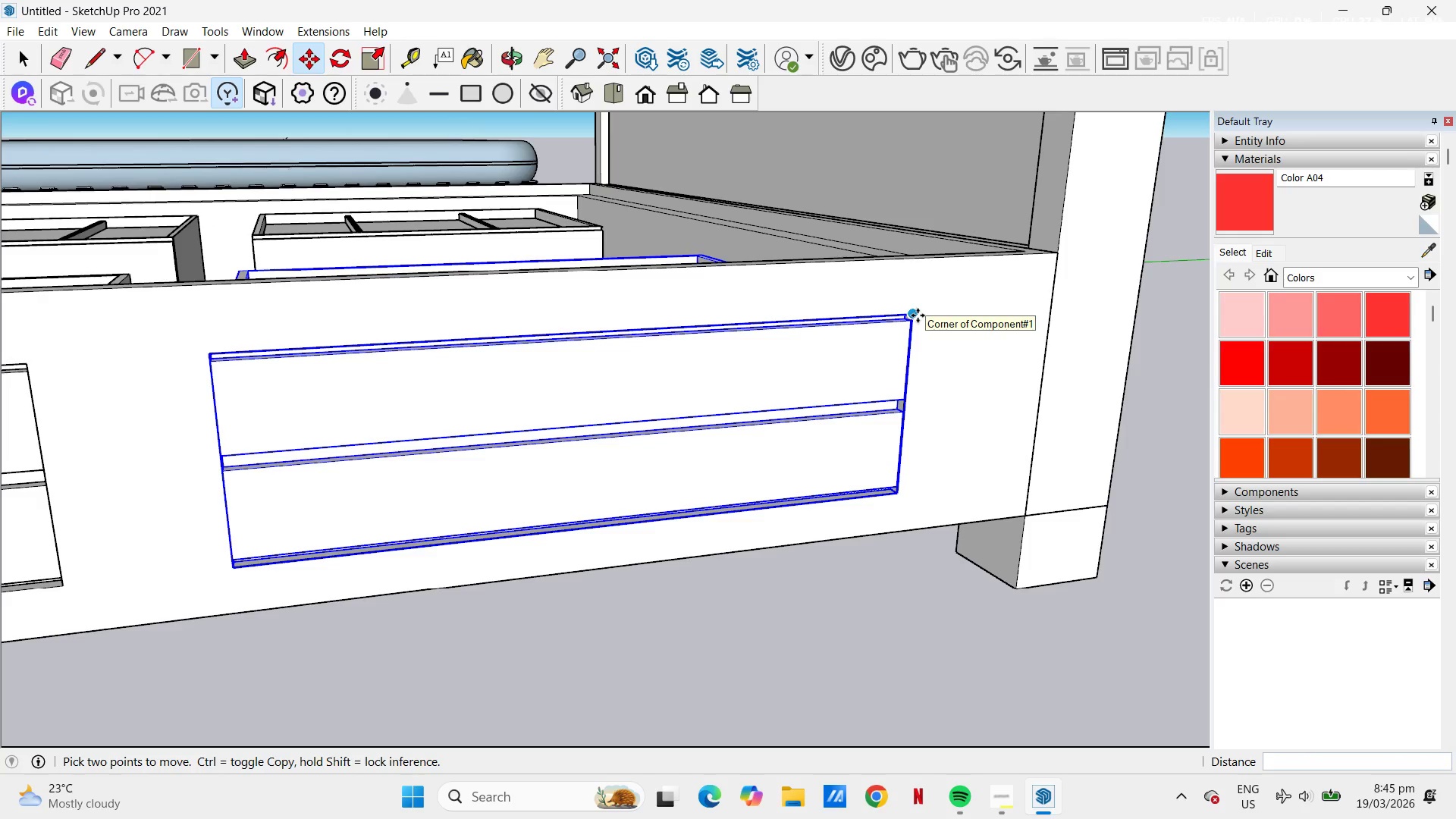 
key(Space)
 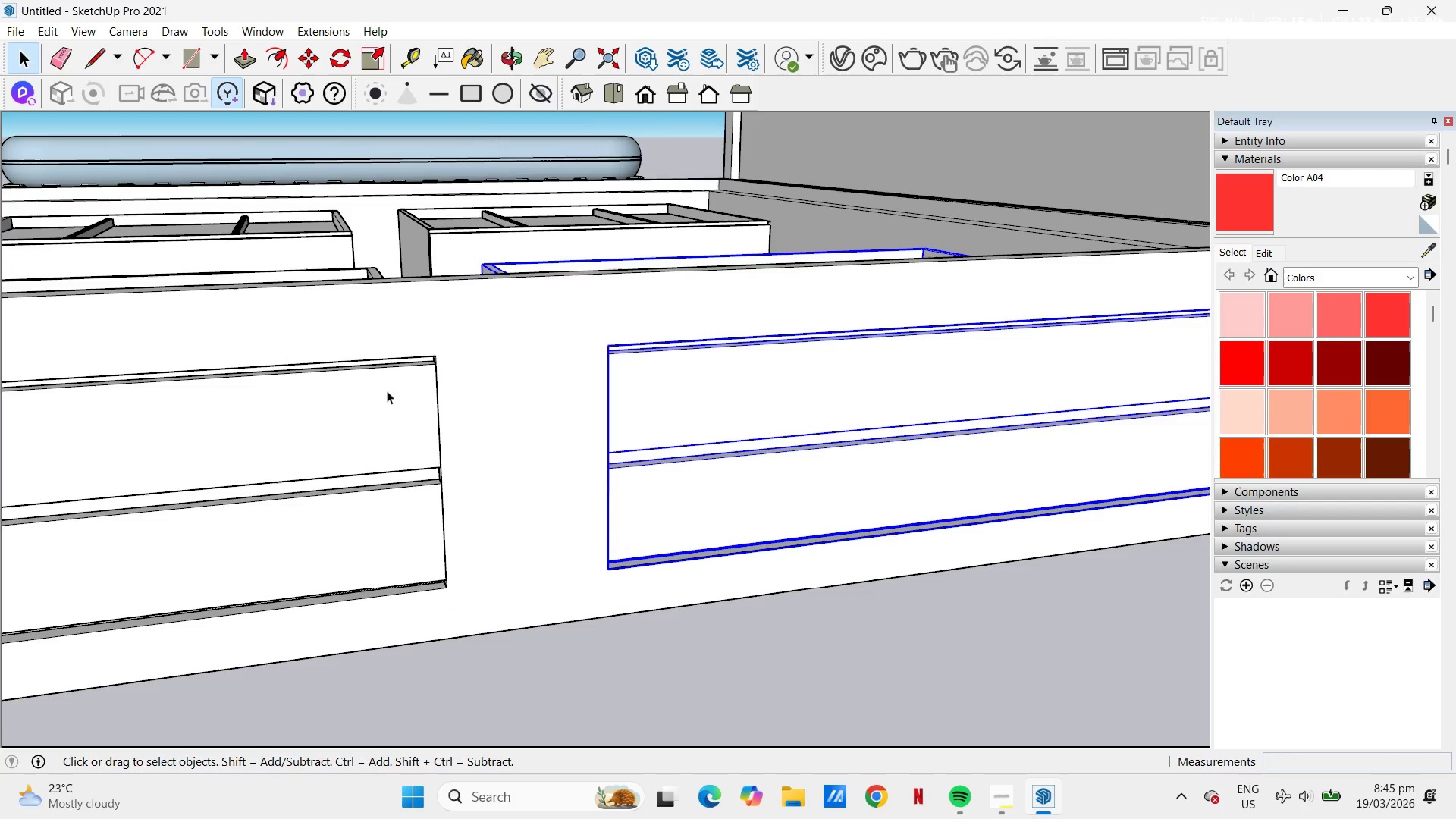 
left_click_drag(start_coordinate=[387, 391], to_coordinate=[399, 373])
 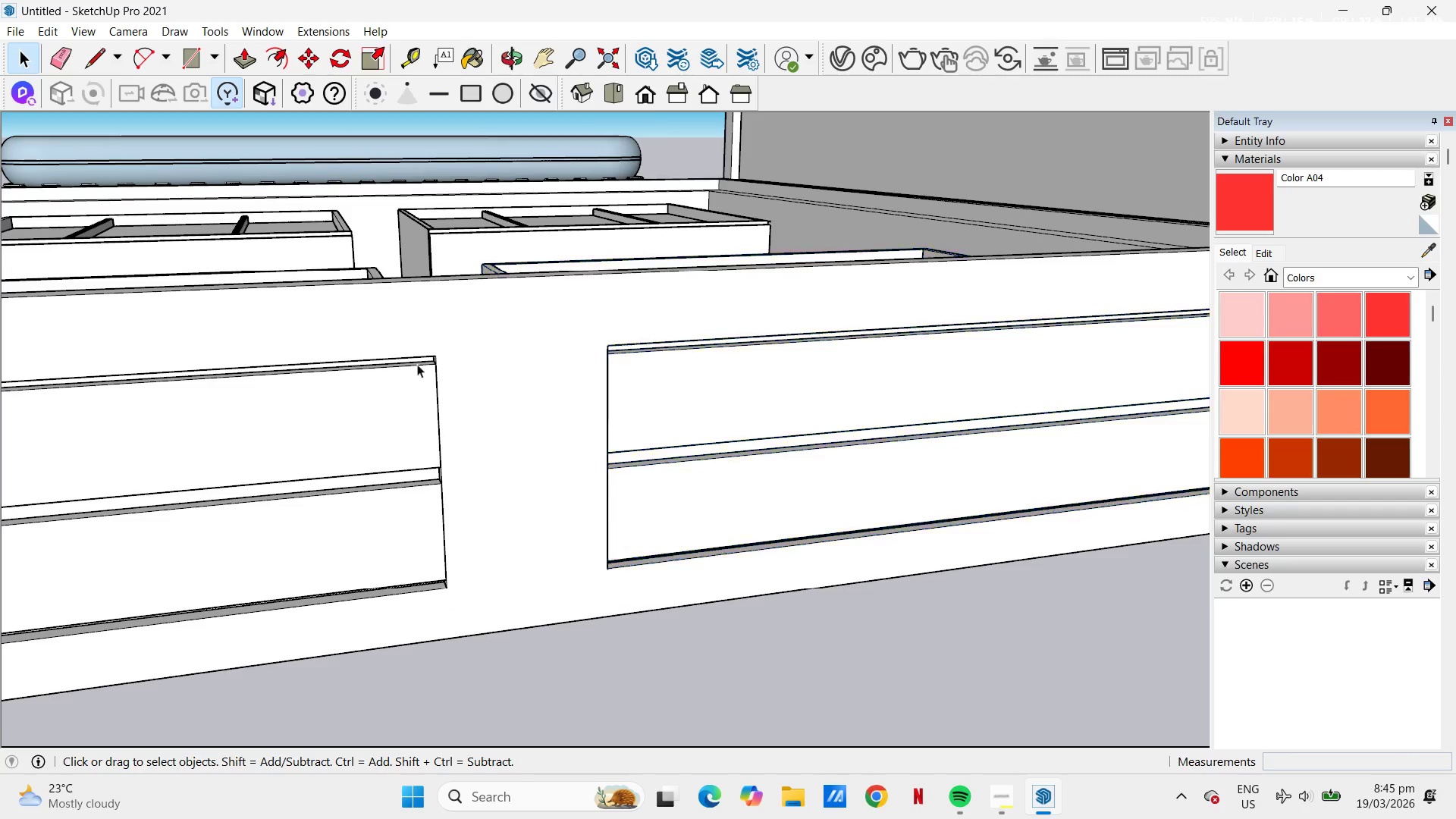 
scroll: coordinate [370, 330], scroll_direction: none, amount: 0.0
 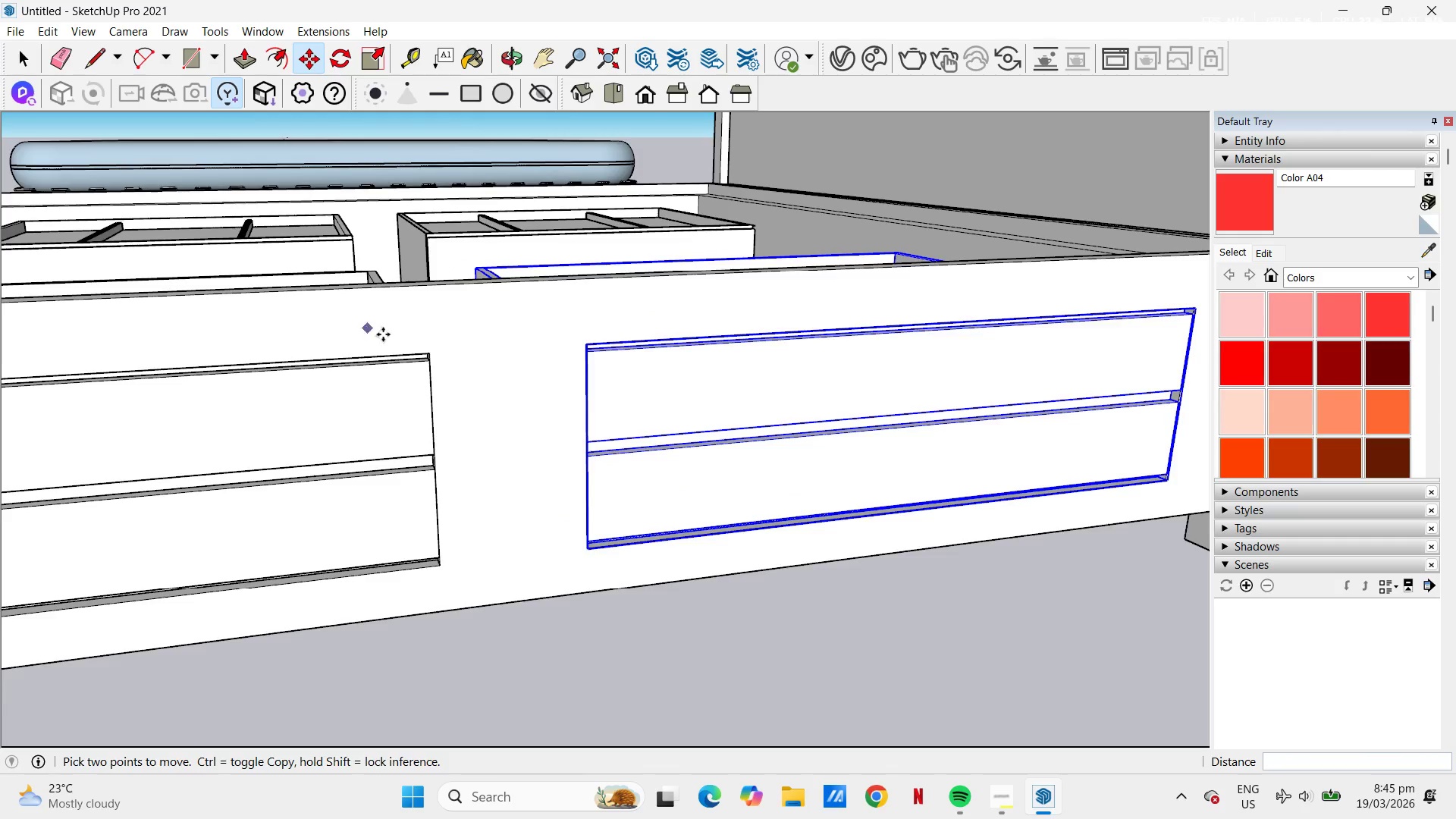 
scroll: coordinate [437, 364], scroll_direction: up, amount: 17.0
 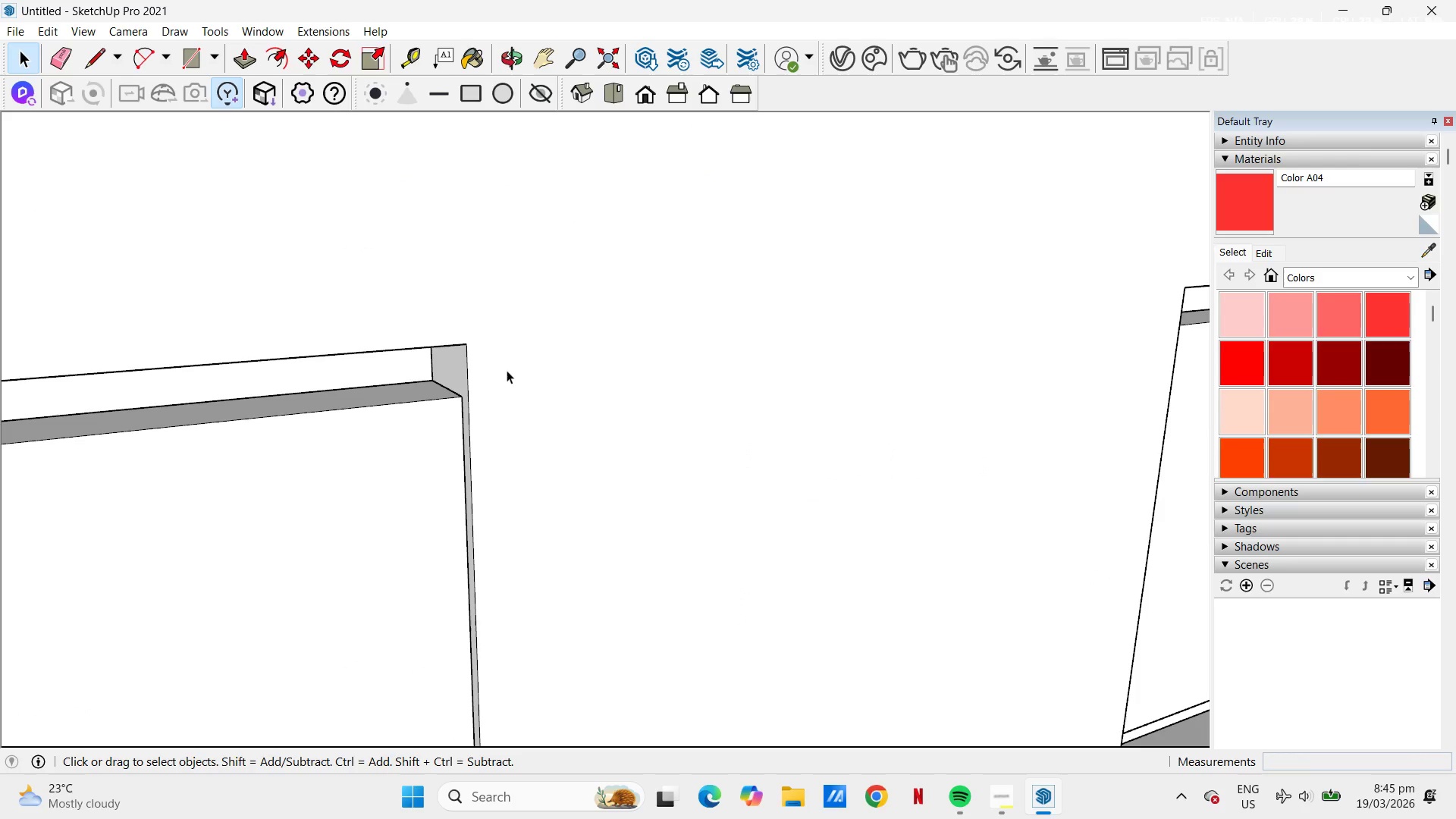 
left_click([441, 412])
 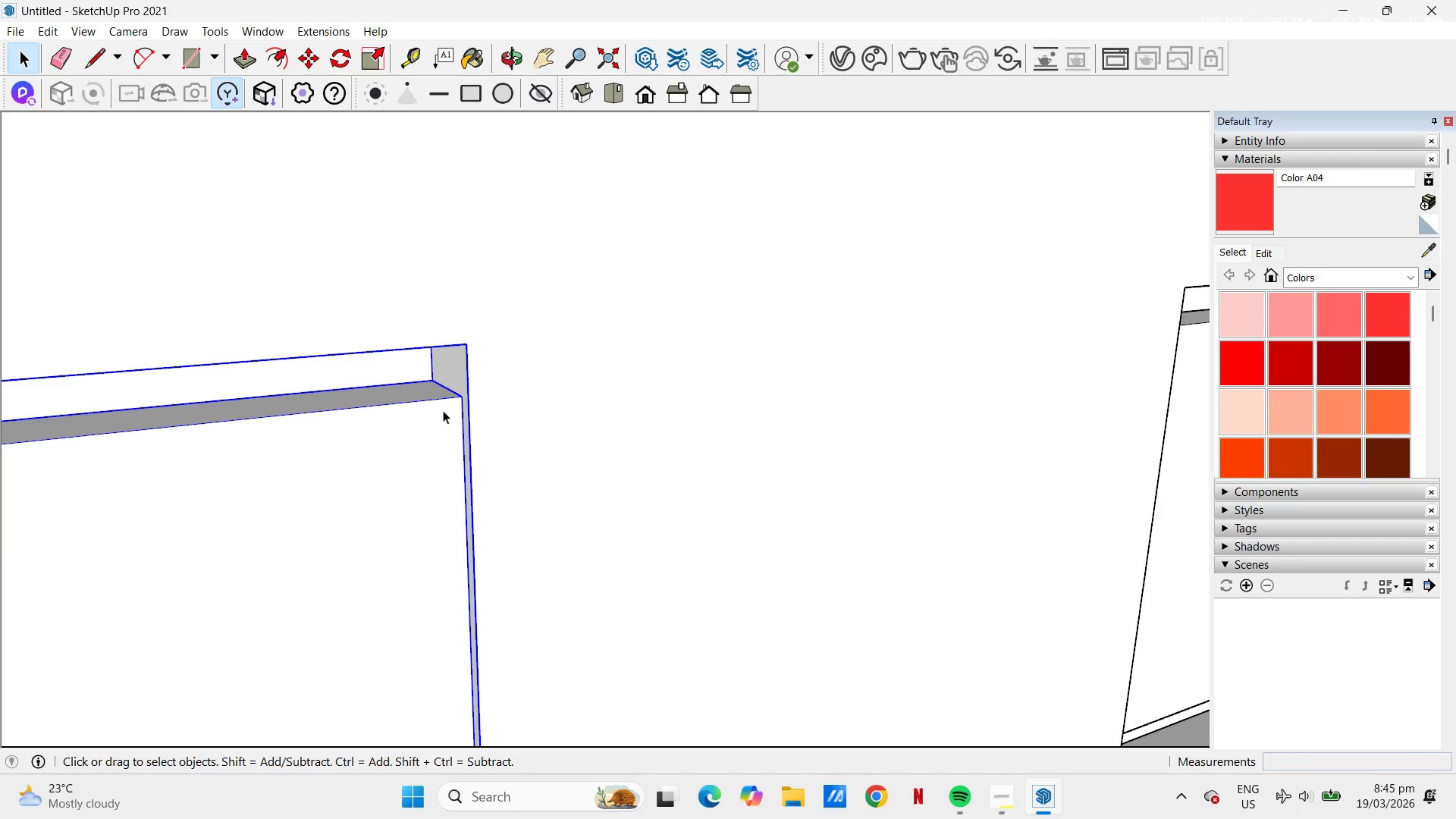 
key(M)
 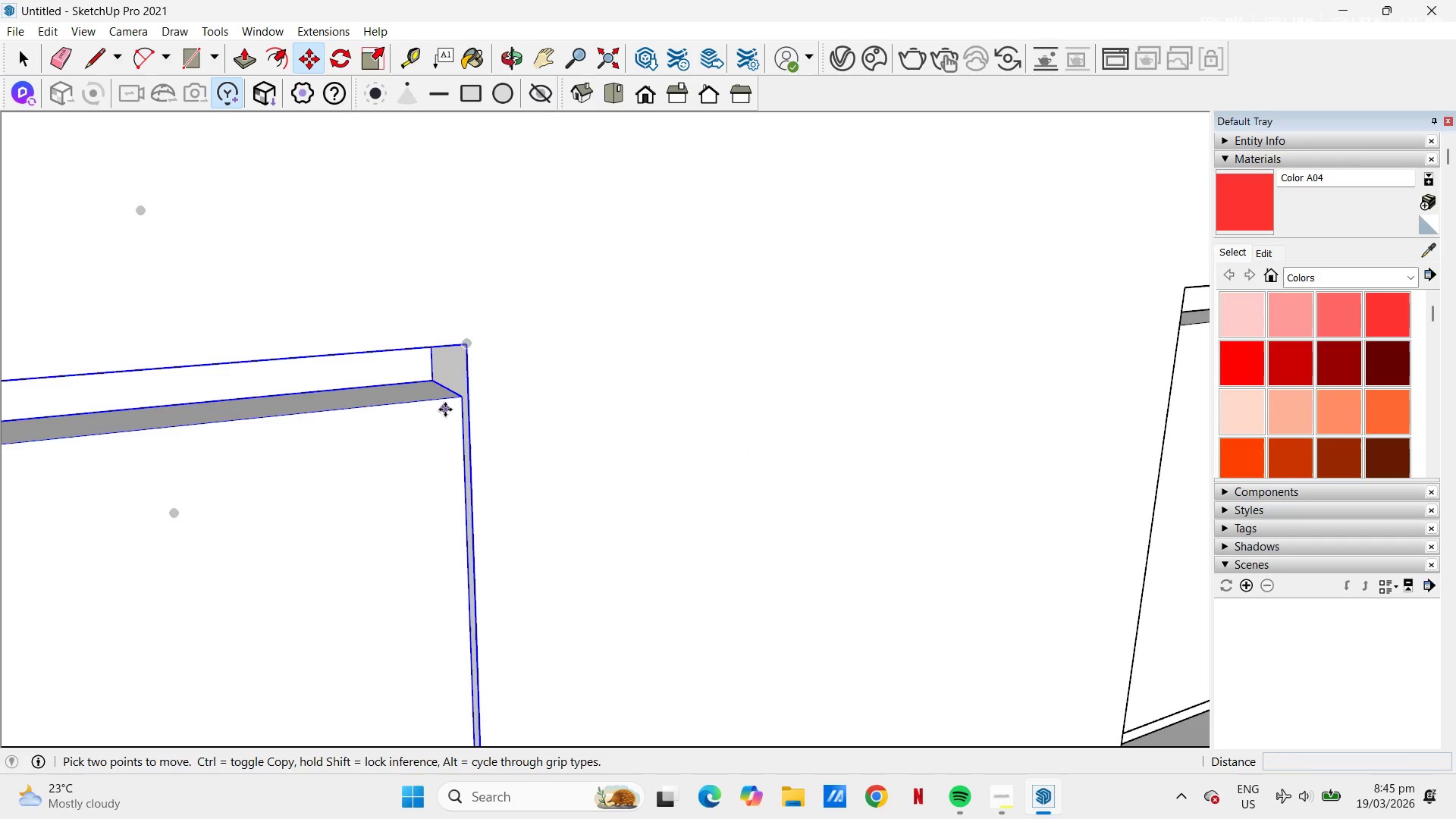 
scroll: coordinate [446, 409], scroll_direction: up, amount: 5.0
 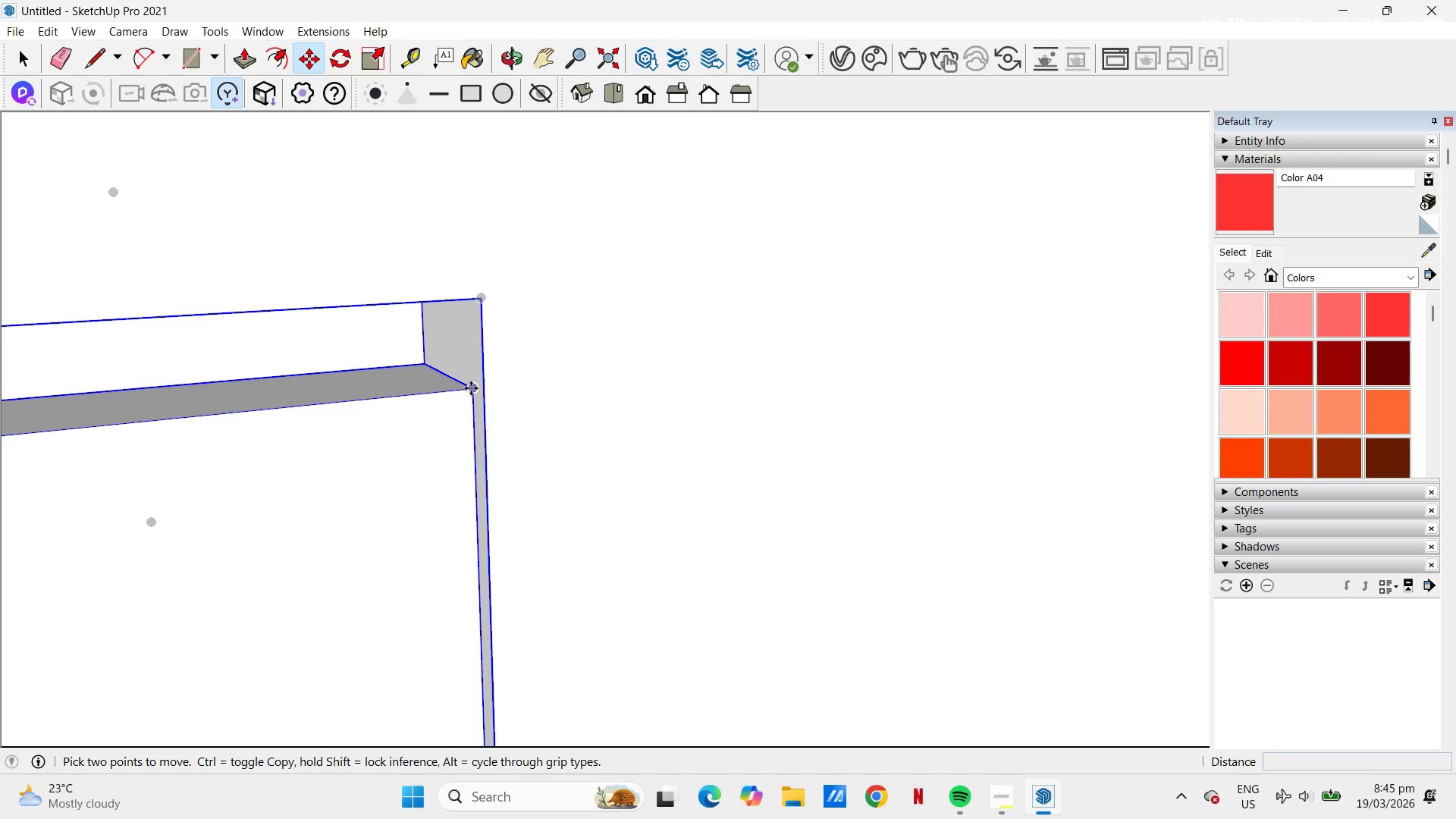 
left_click([471, 388])
 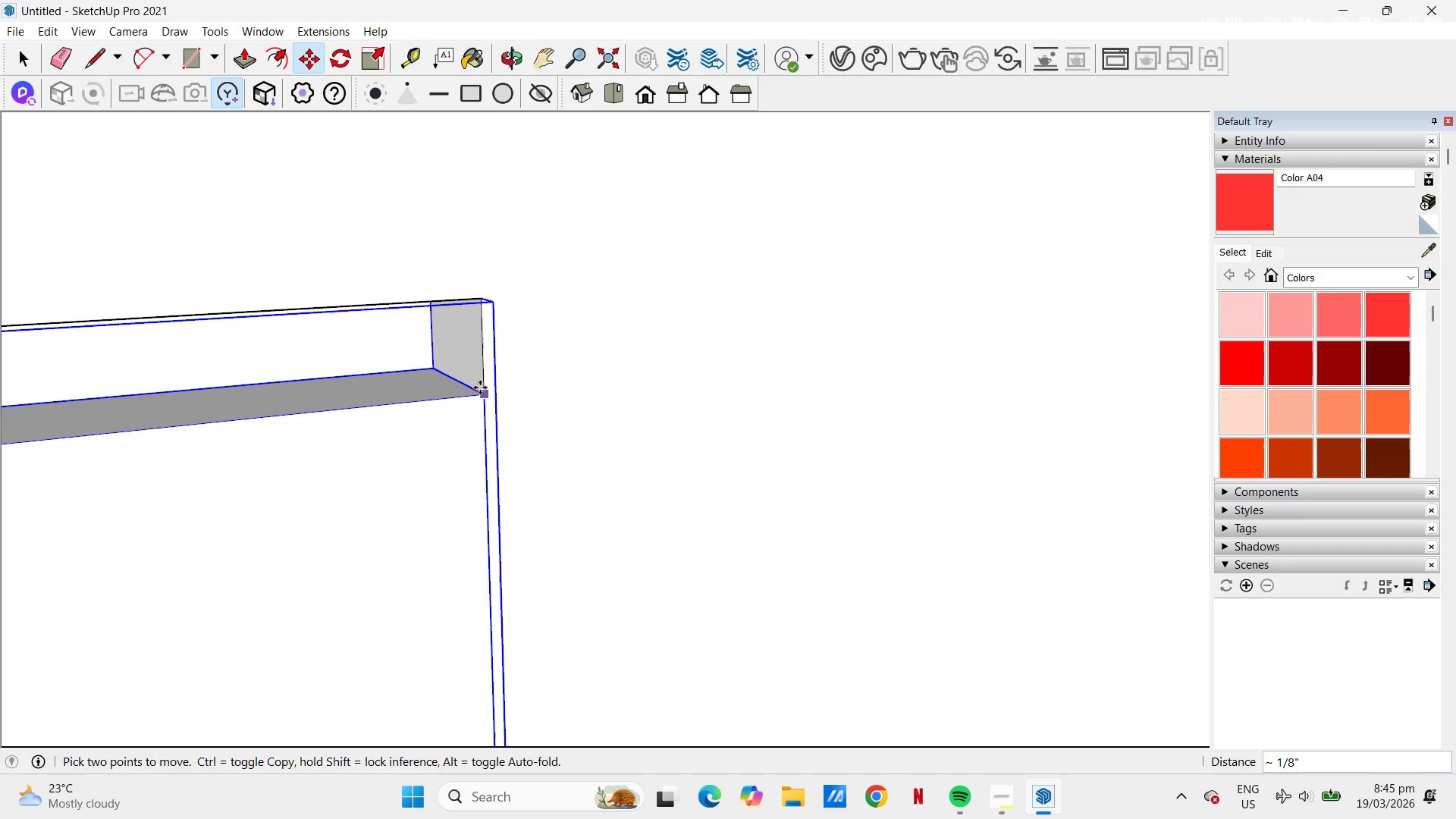 
left_click([480, 388])
 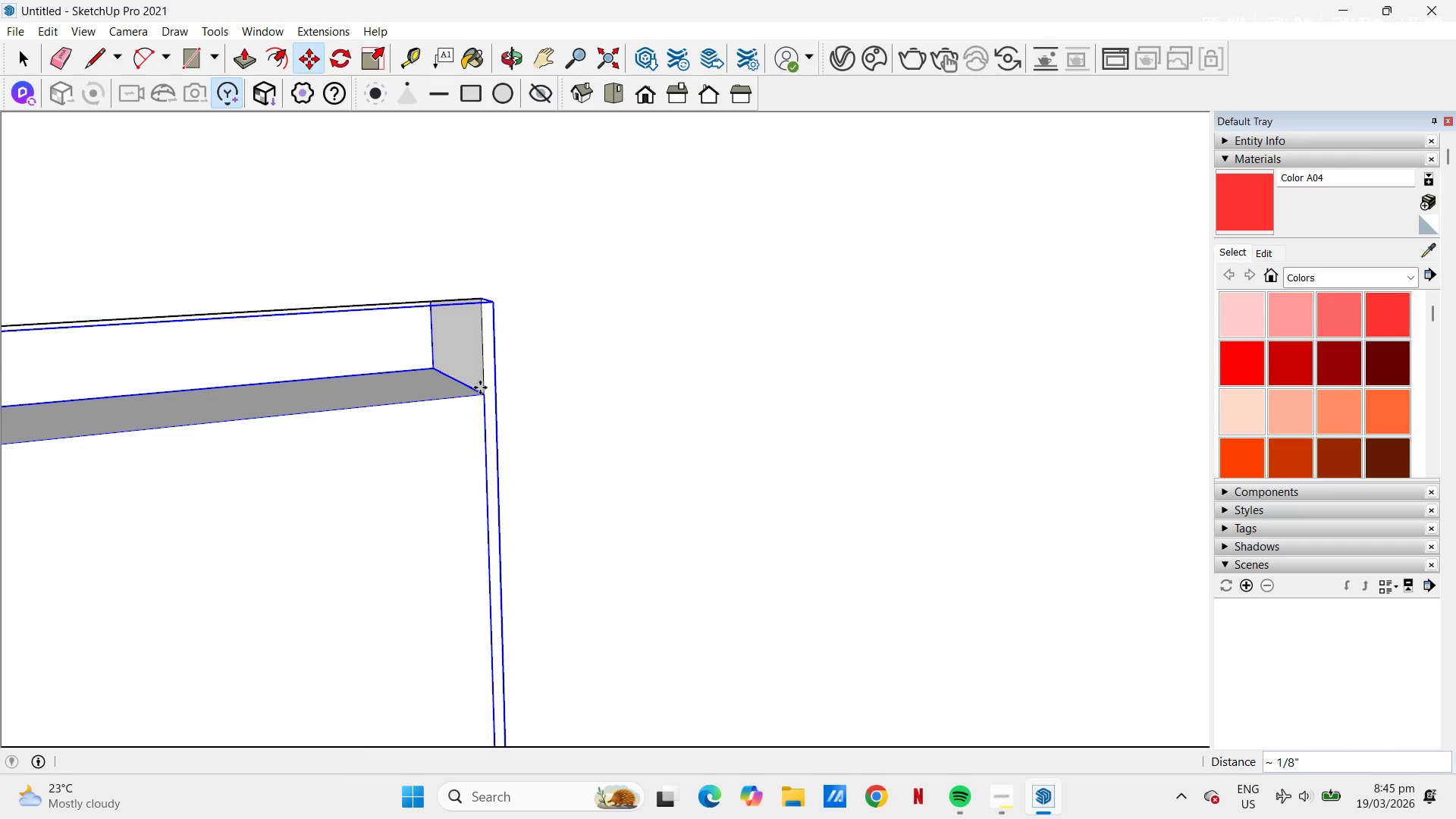 
hold_key(key=Space, duration=3.25)
 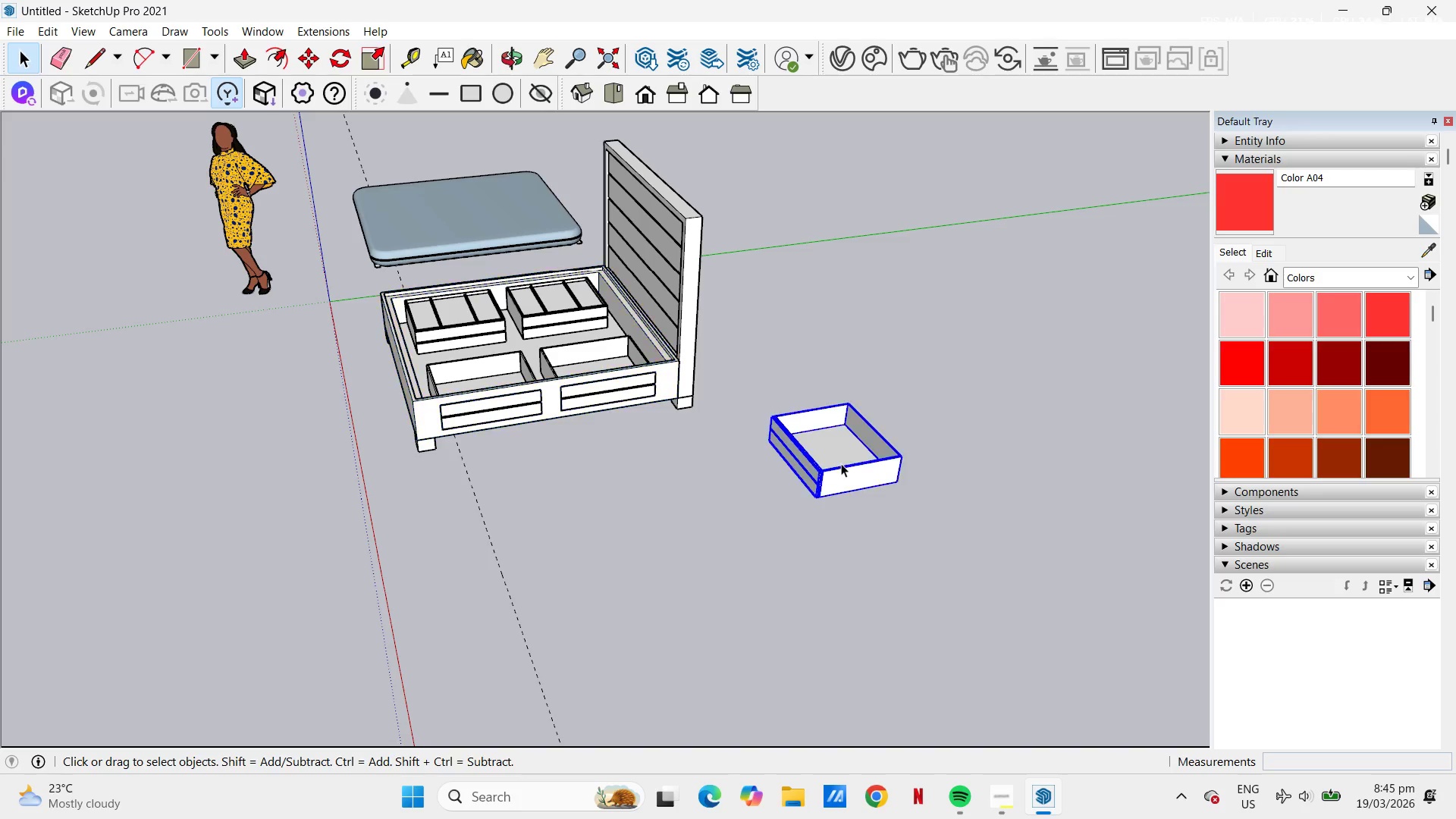 
scroll: coordinate [551, 359], scroll_direction: down, amount: 44.0
 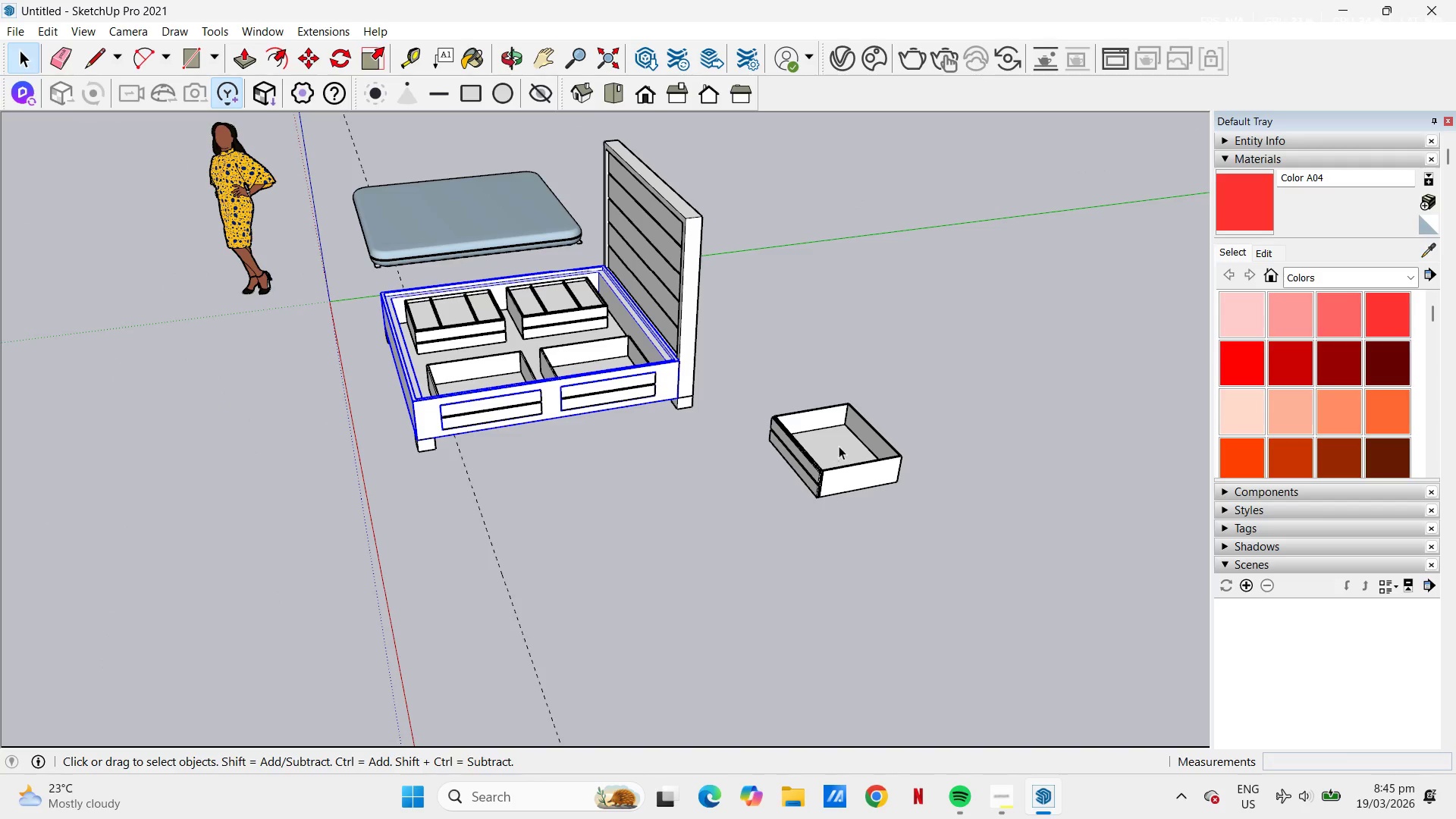 
left_click([841, 463])
 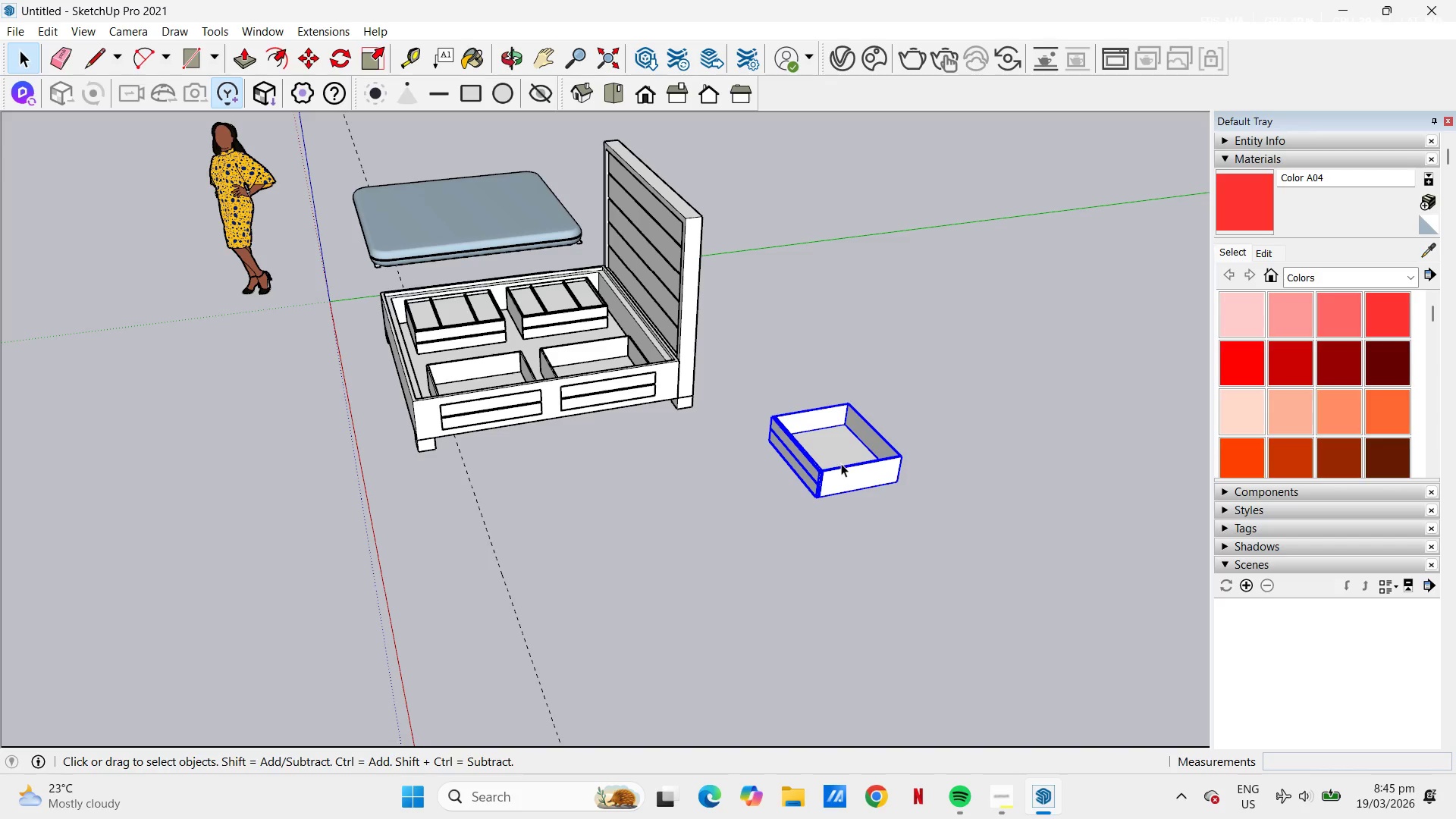 
right_click([843, 463])
 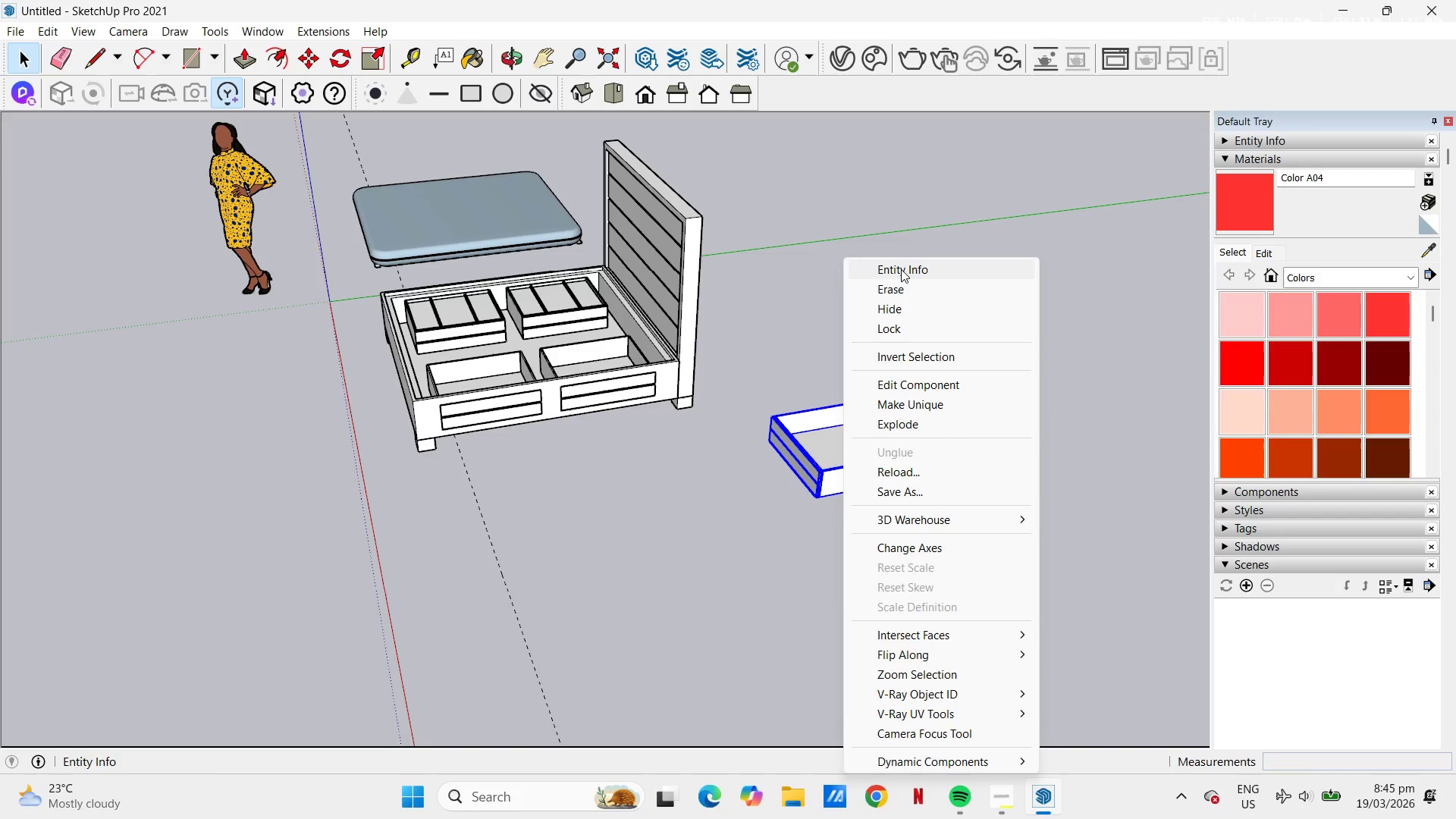 
left_click([905, 283])
 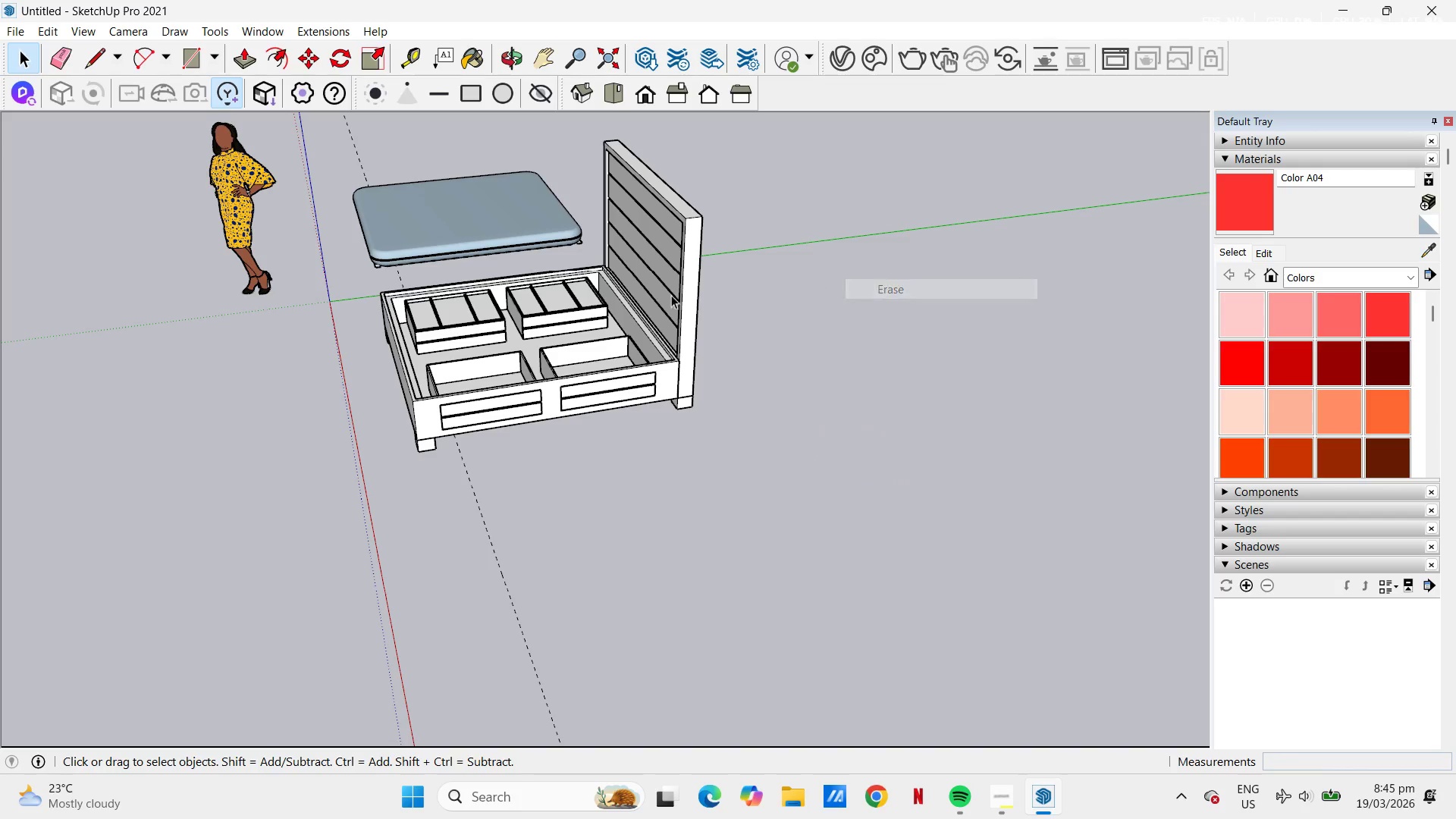 
scroll: coordinate [303, 337], scroll_direction: up, amount: 8.0
 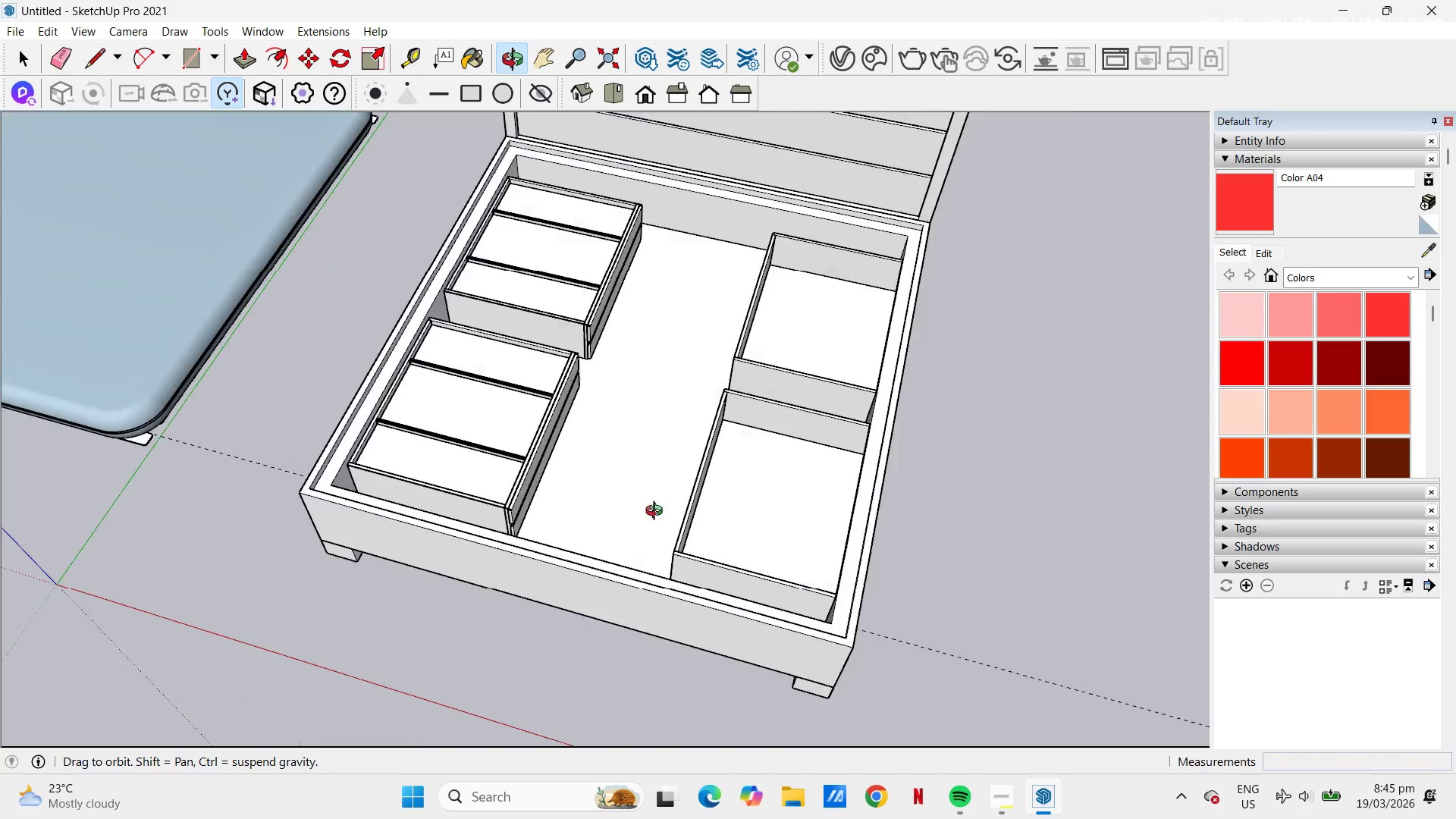 
key(Space)
 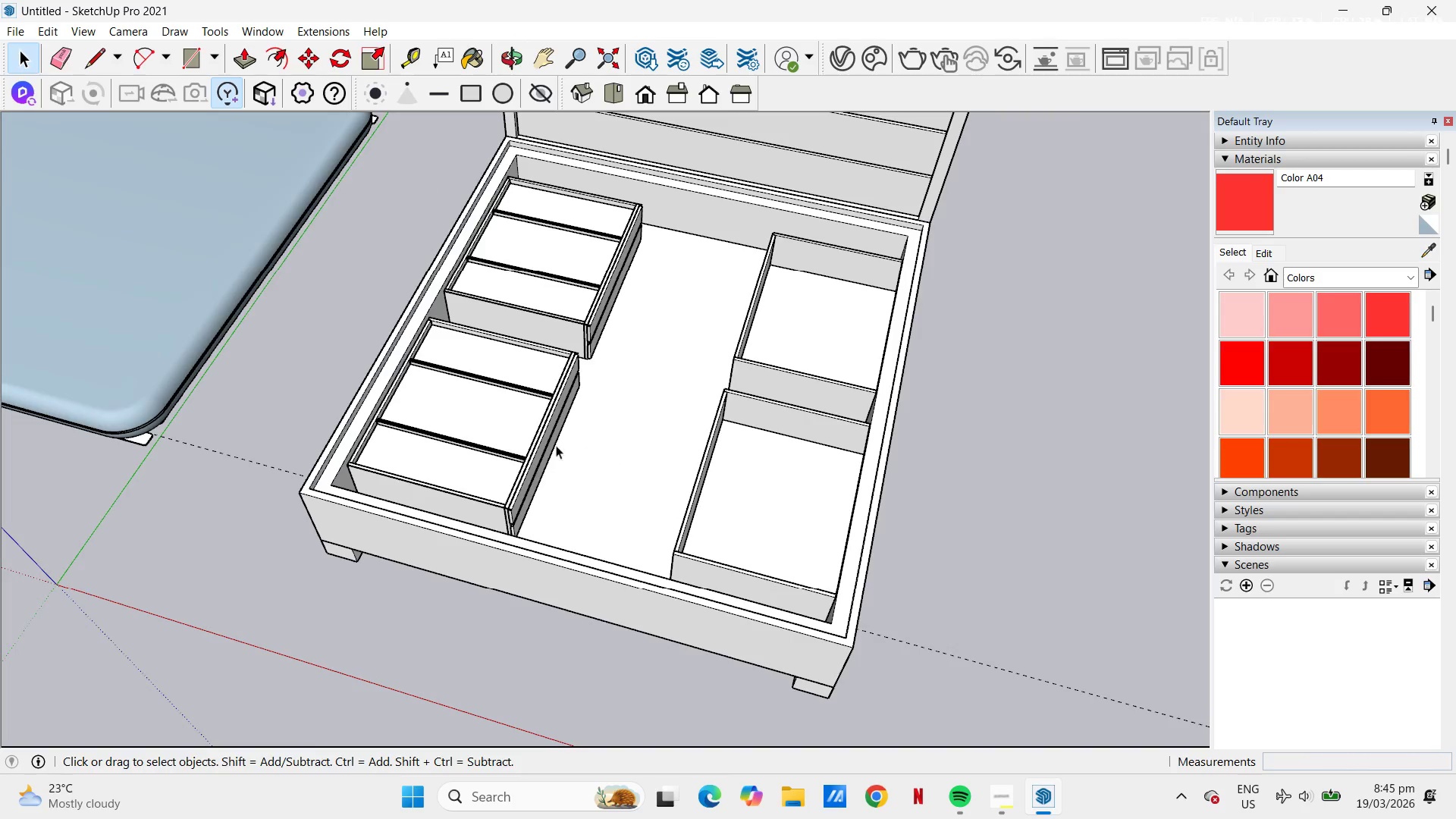 
left_click([551, 444])
 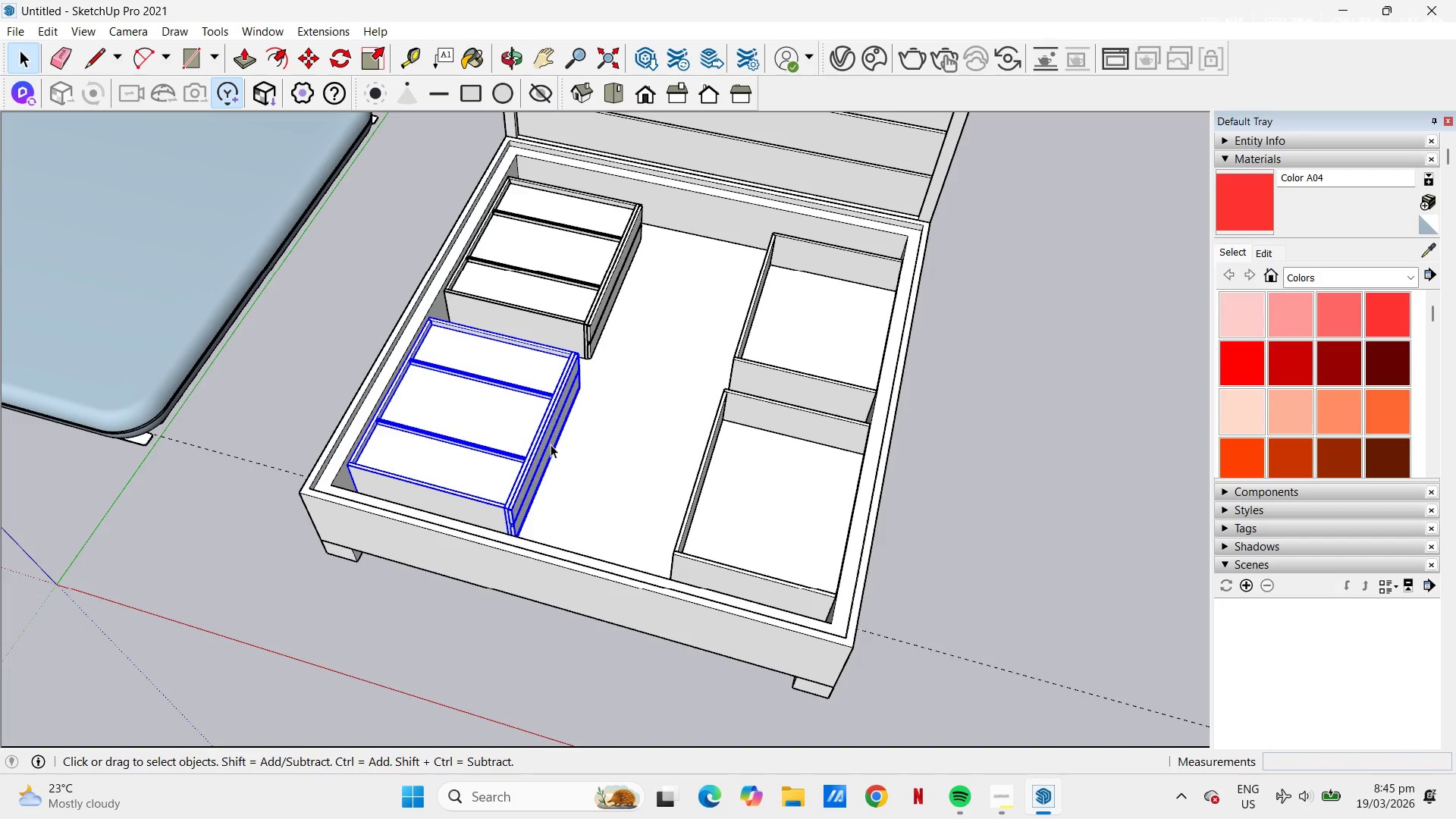 
hold_key(key=ControlLeft, duration=0.44)
left_click([572, 274])
 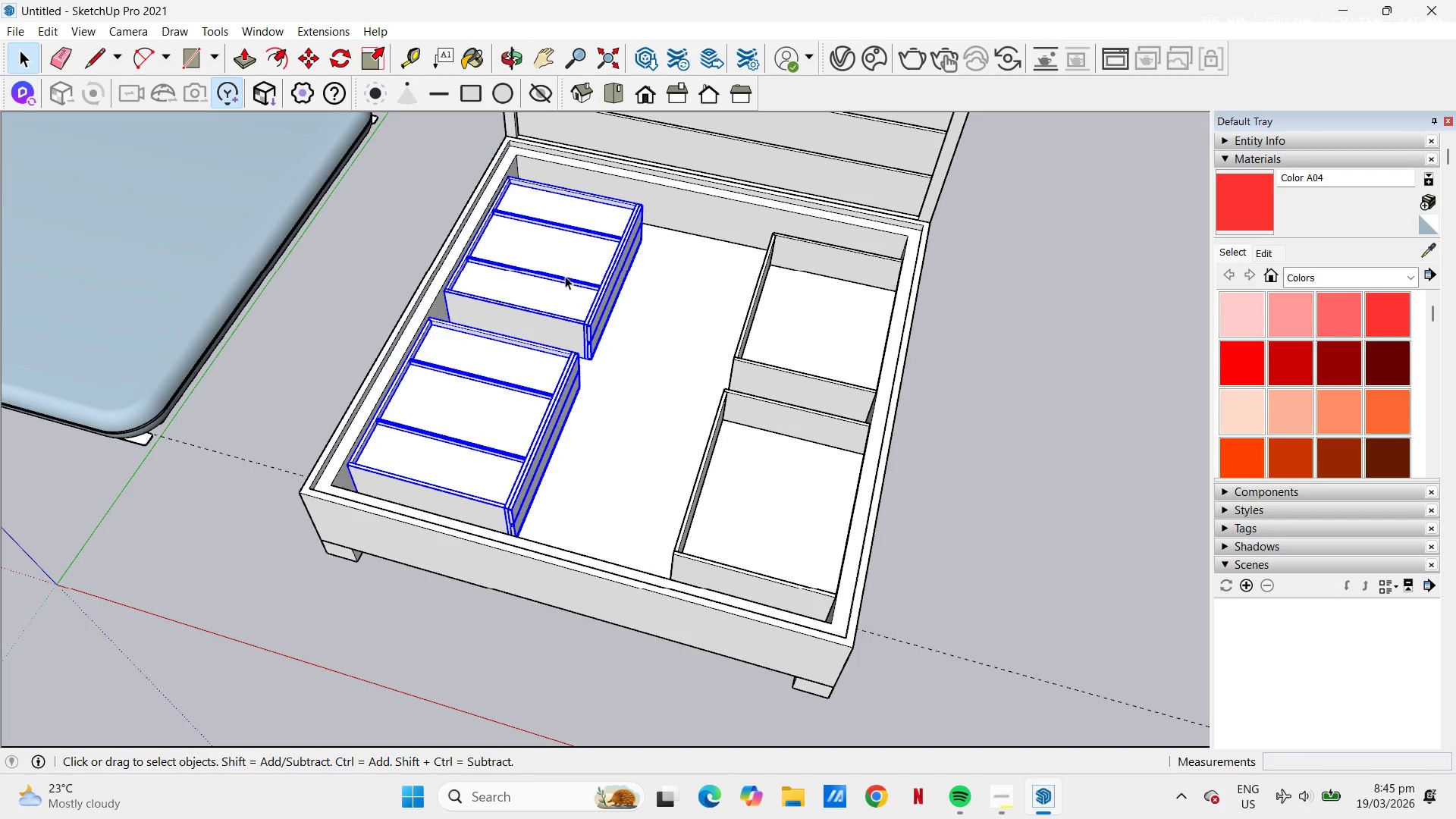 
right_click([563, 276])
 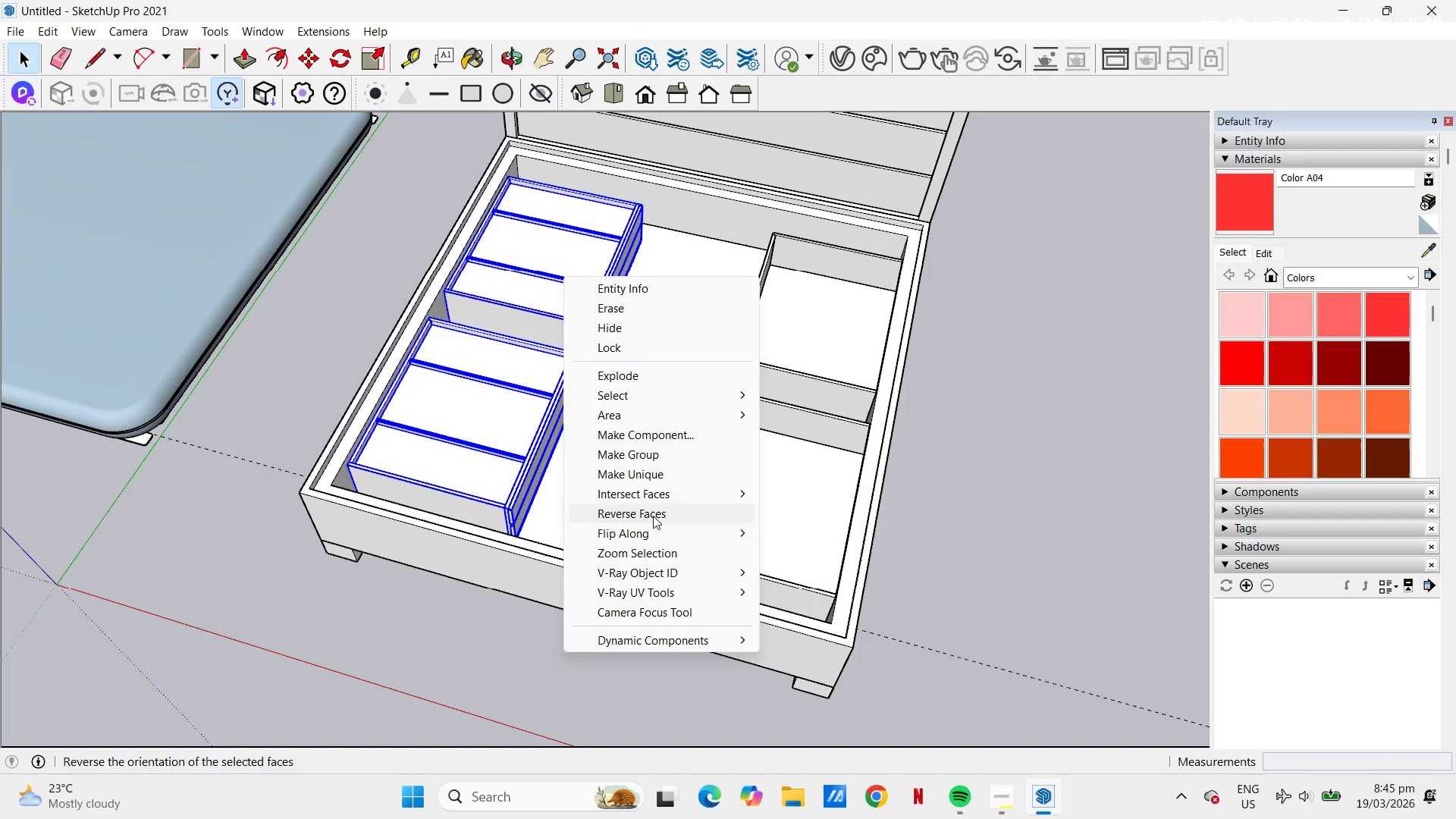 
left_click([657, 527])
 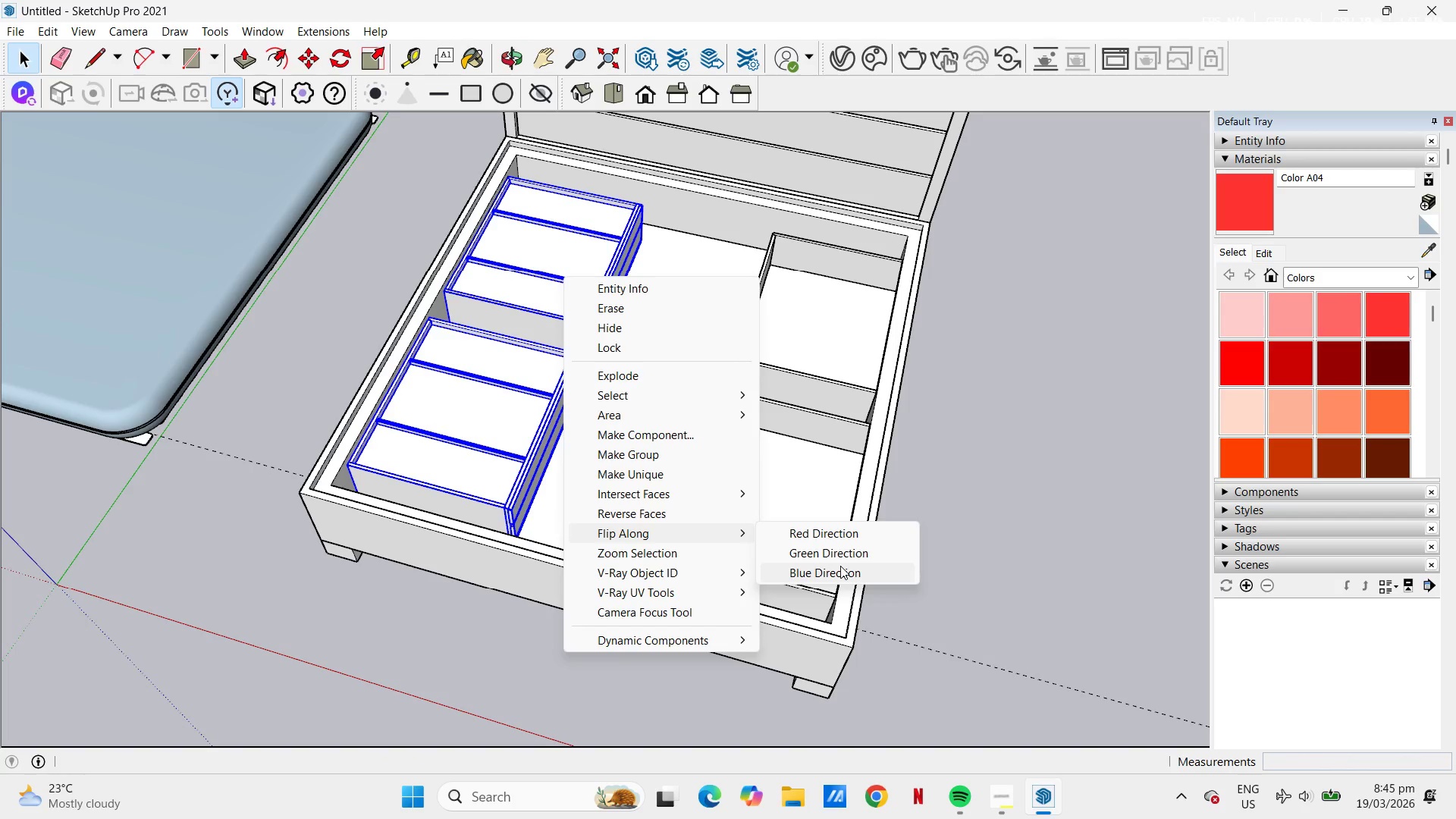 
left_click([840, 566])
 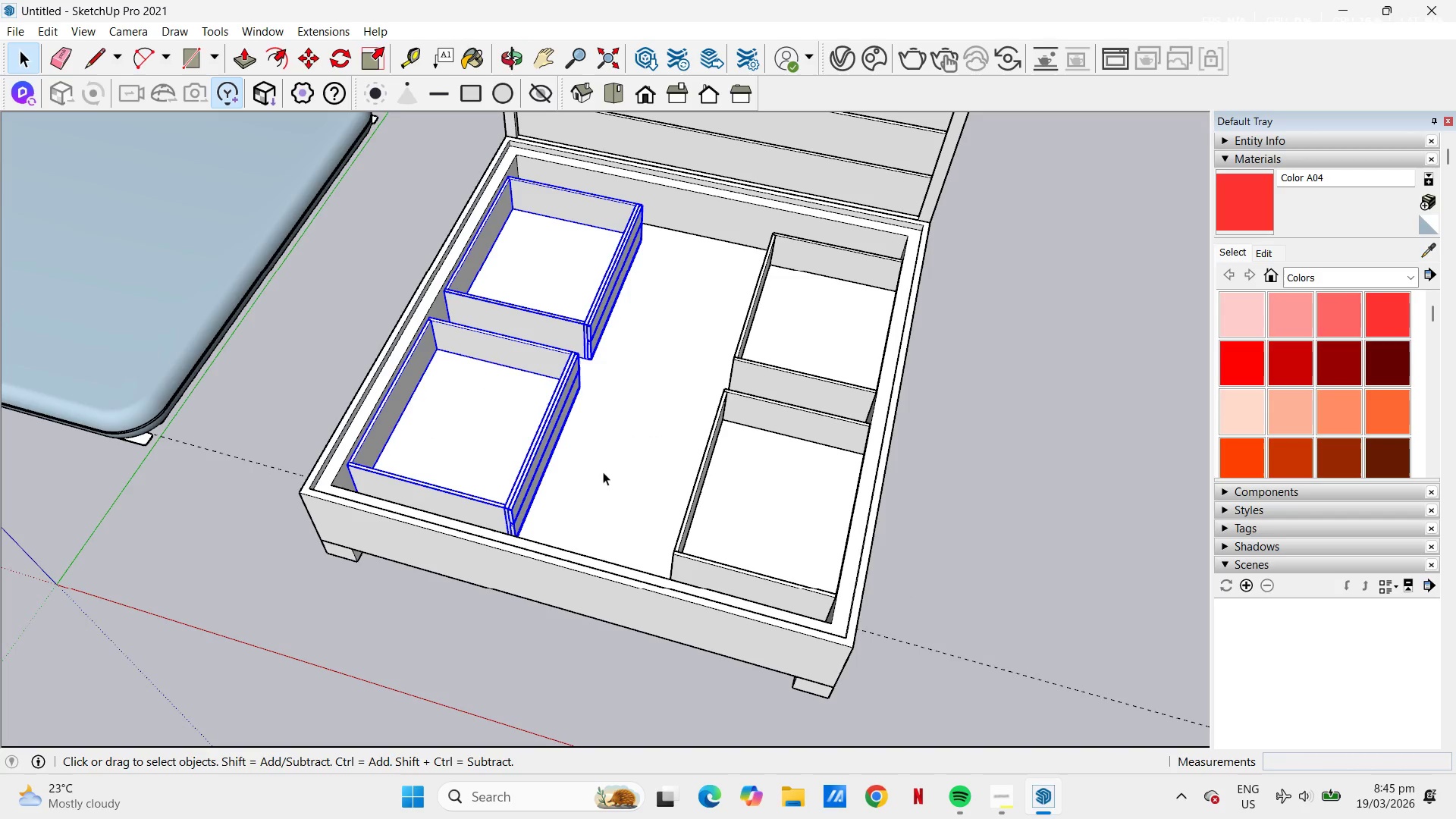 
right_click([513, 444])
 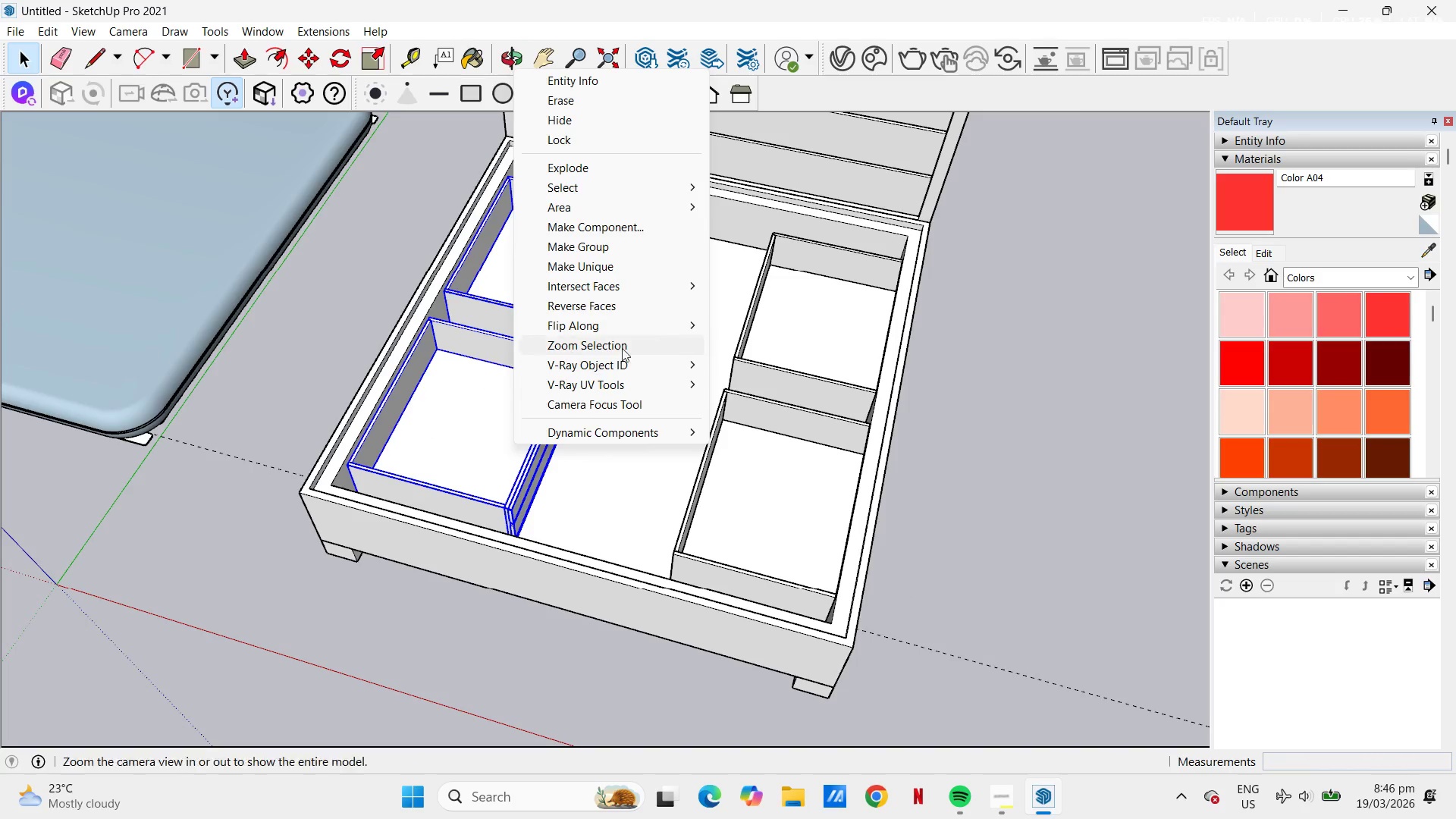 
left_click([614, 333])
 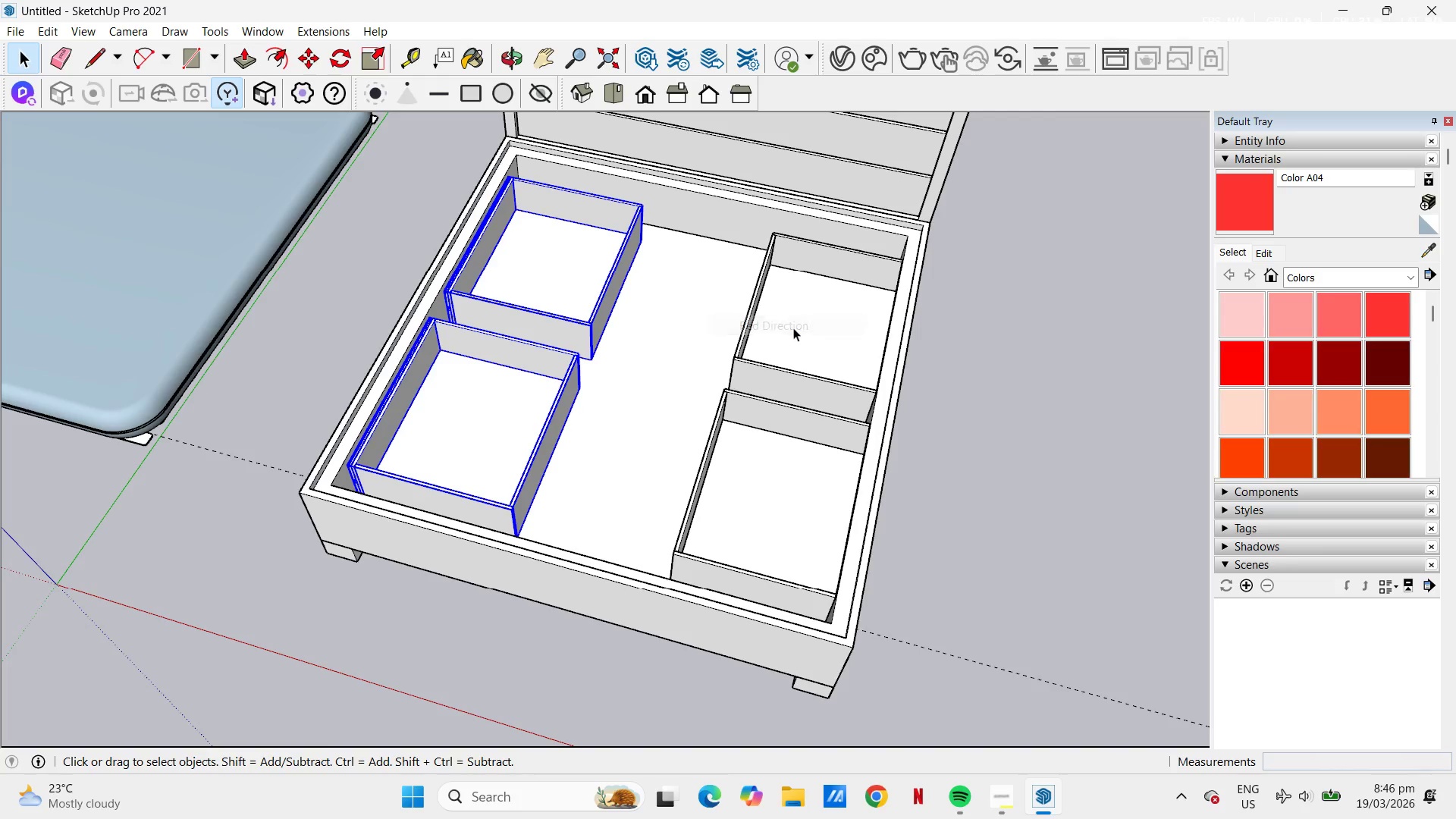 
scroll: coordinate [140, 337], scroll_direction: up, amount: 16.0
 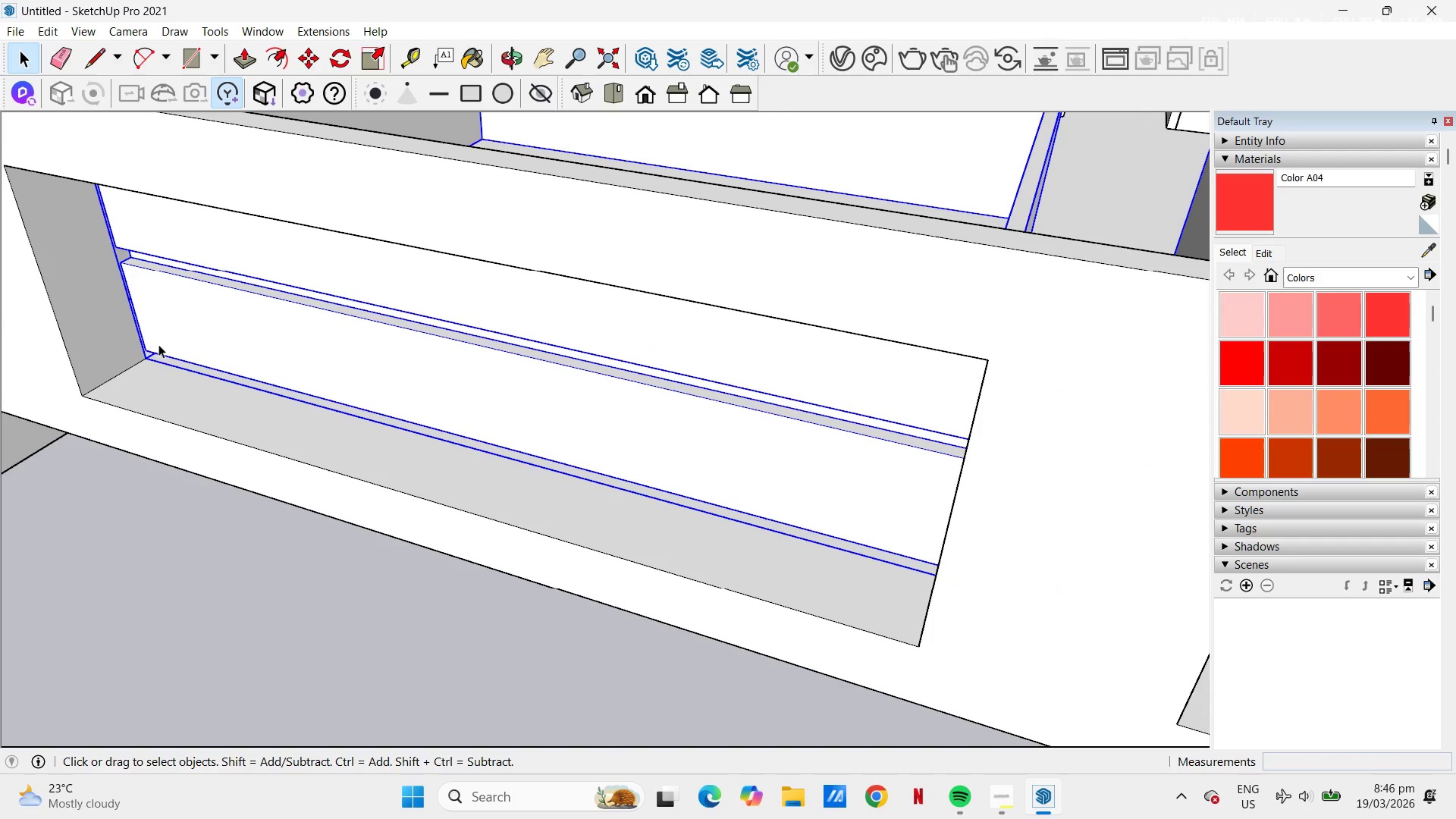 
key(M)
 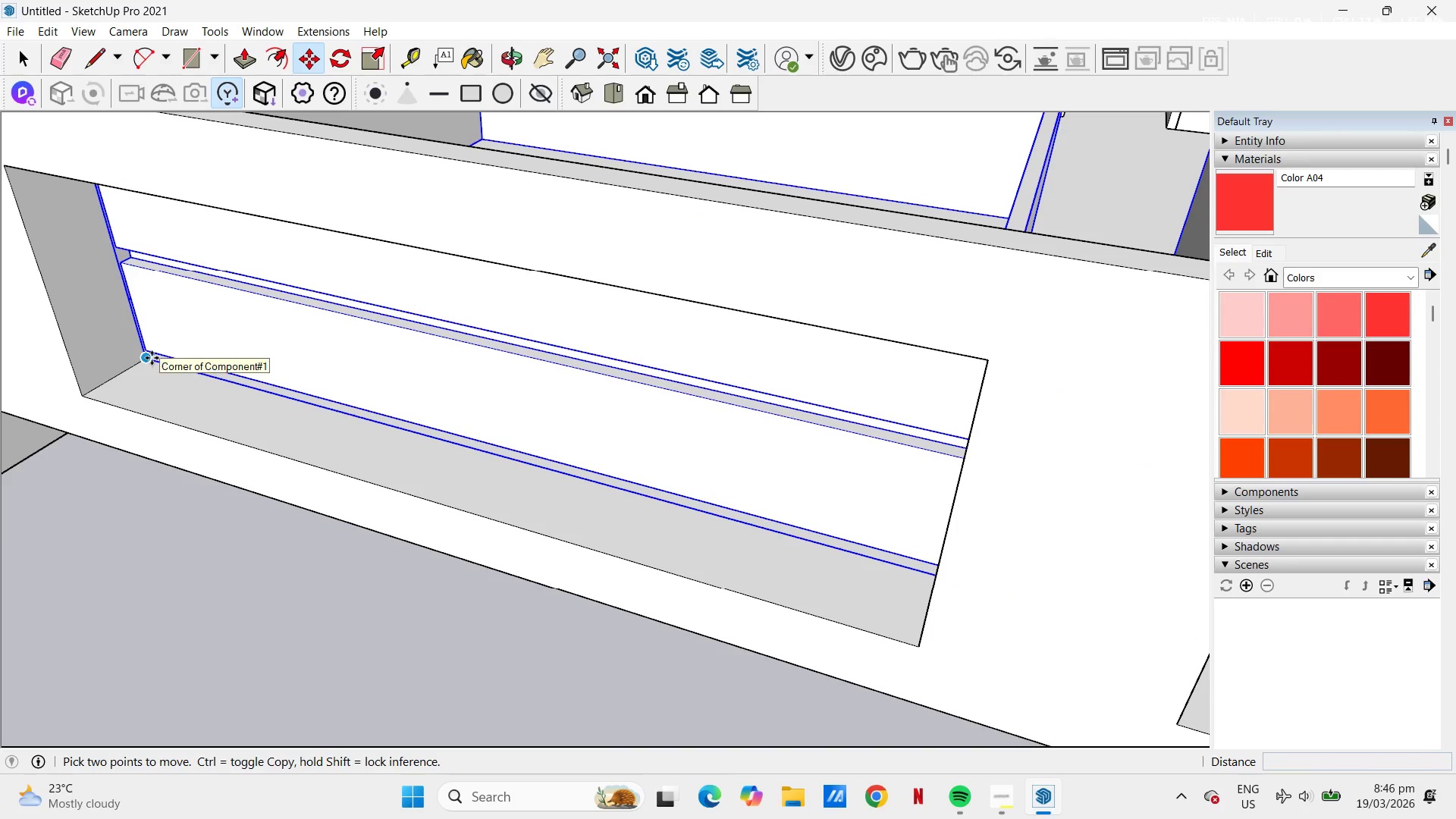 
left_click([154, 357])
 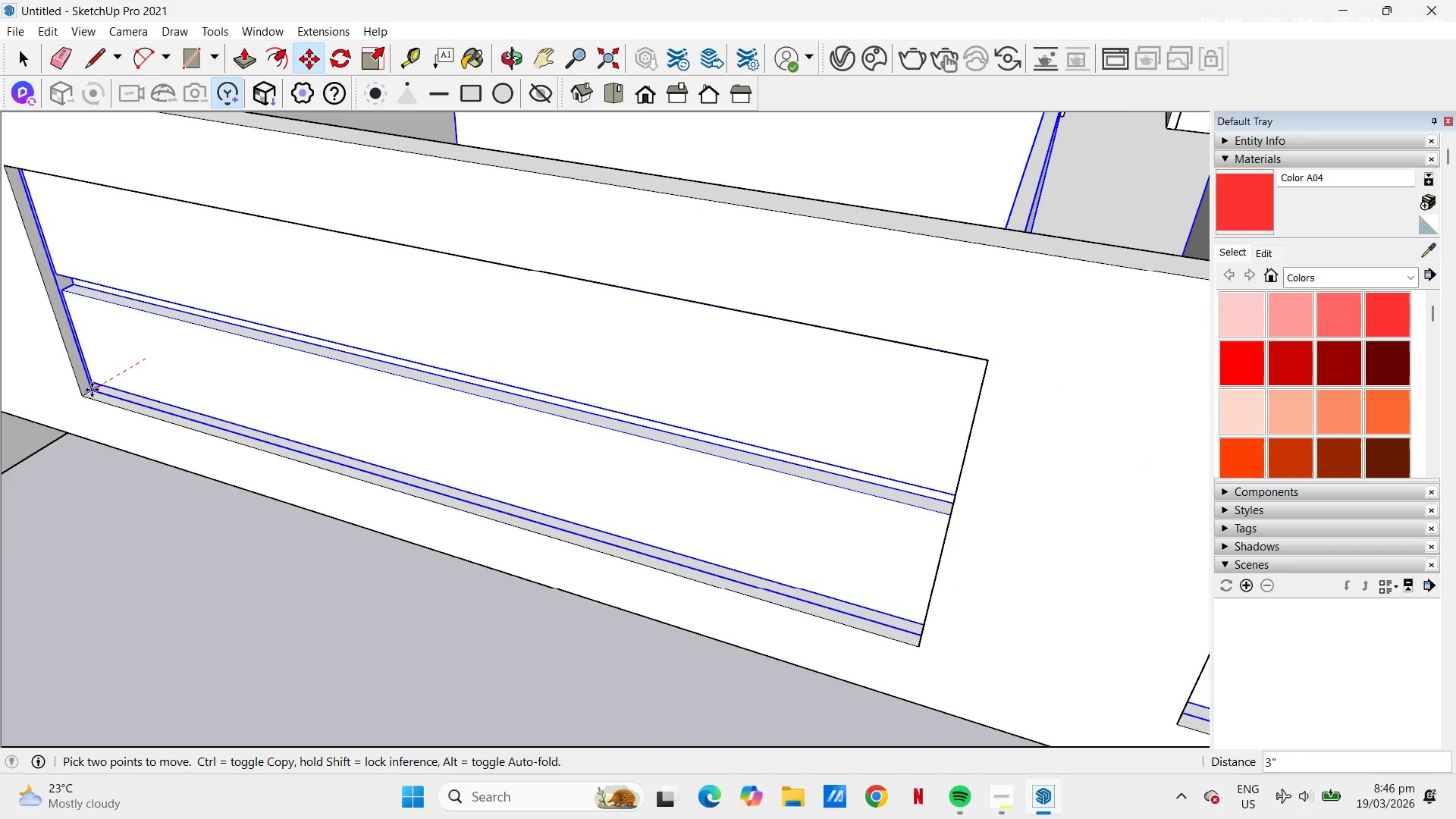 
left_click([86, 393])
 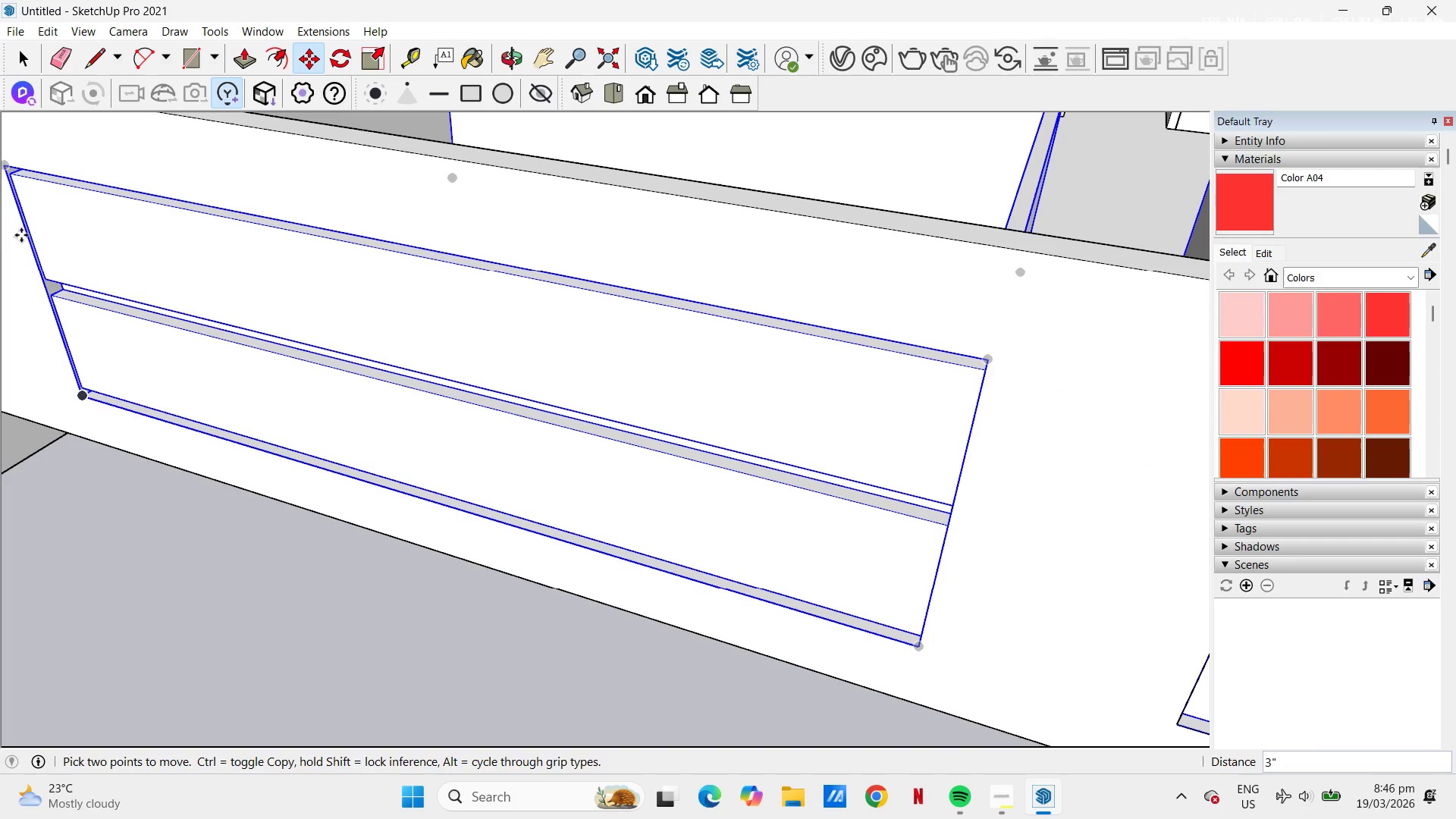 
scroll: coordinate [27, 184], scroll_direction: up, amount: 8.0
 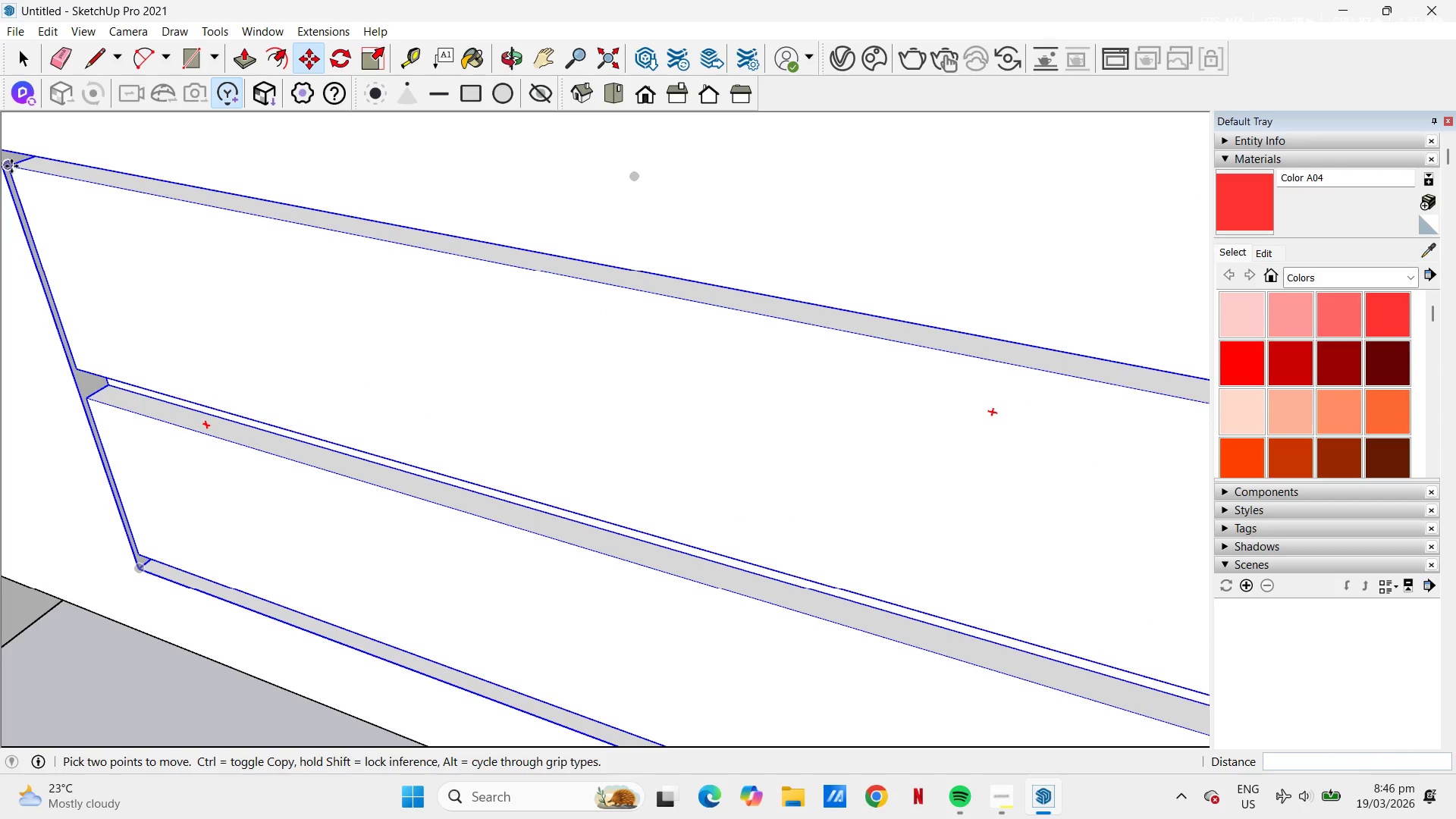 
left_click([11, 166])
 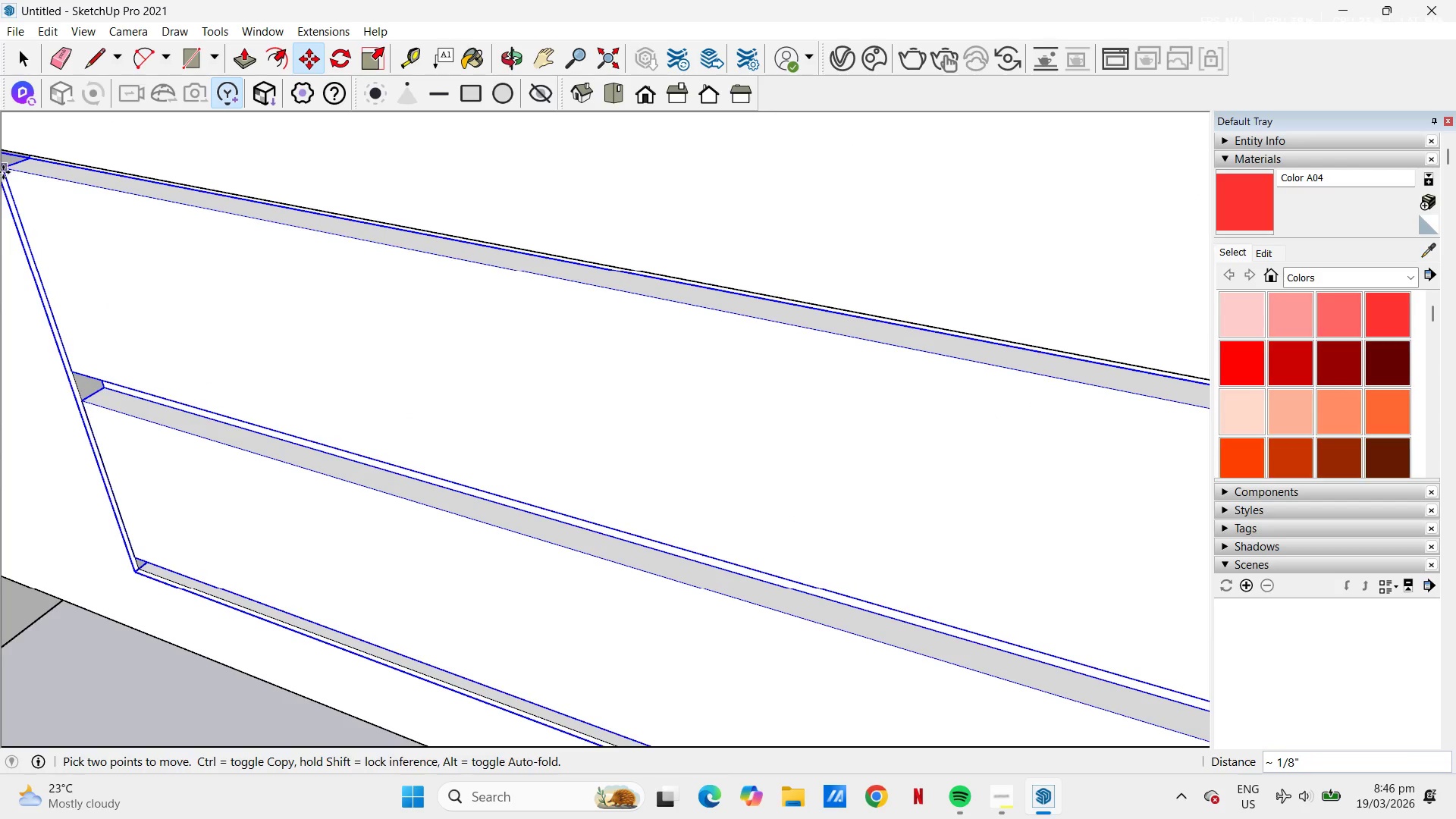 
left_click([3, 172])
 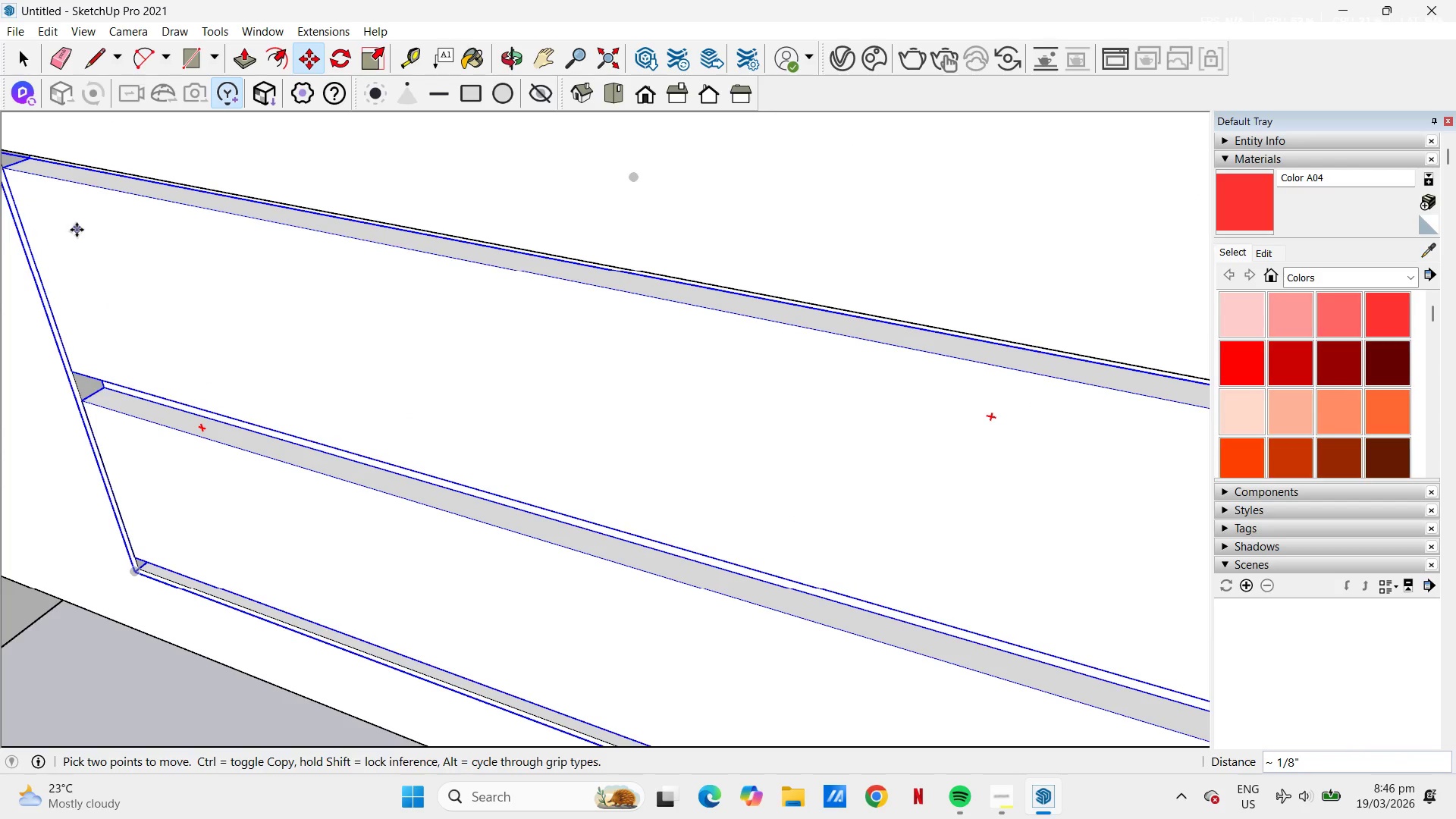 
scroll: coordinate [95, 234], scroll_direction: down, amount: 18.0
 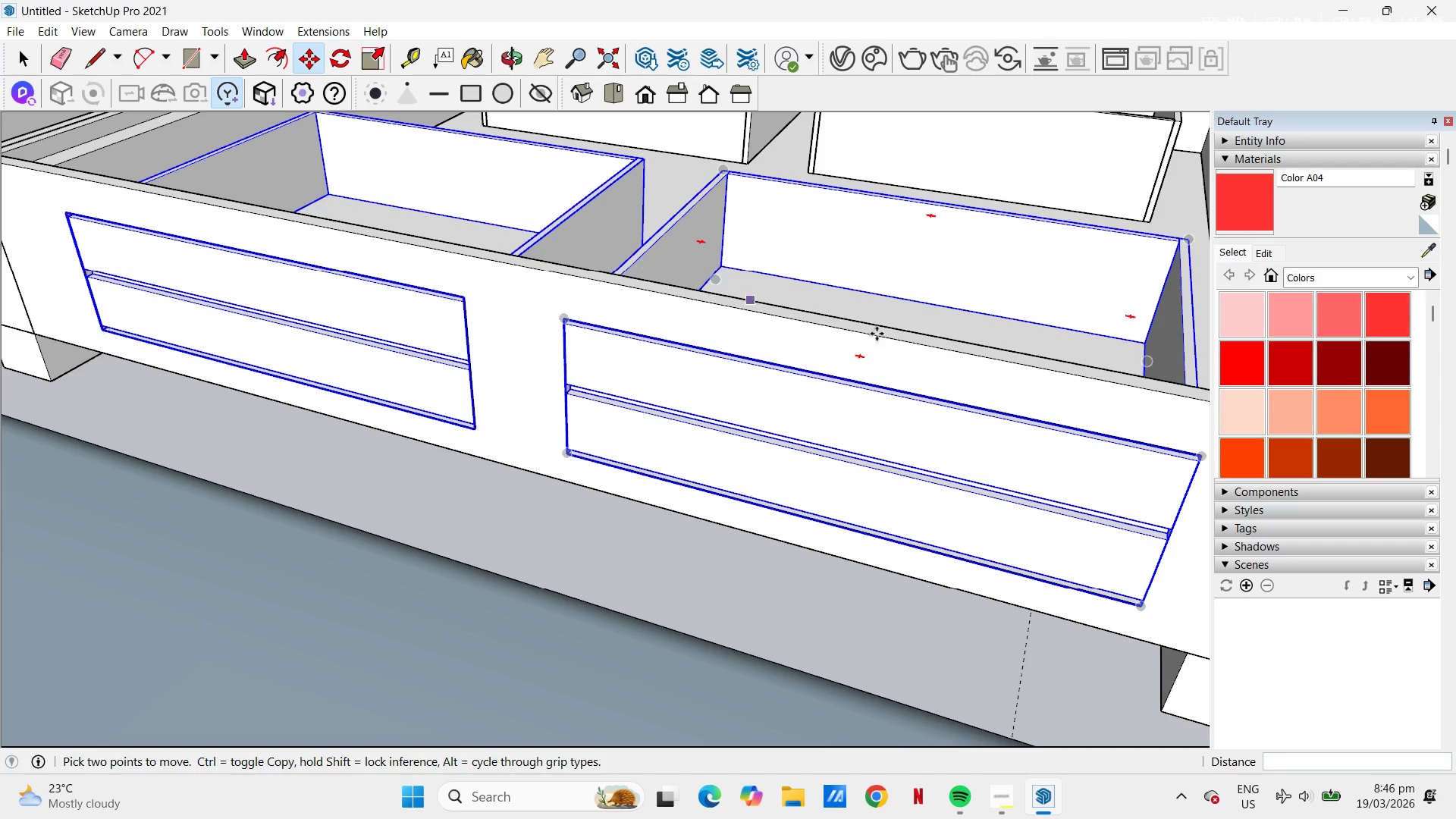 
scroll: coordinate [516, 341], scroll_direction: up, amount: 11.0
 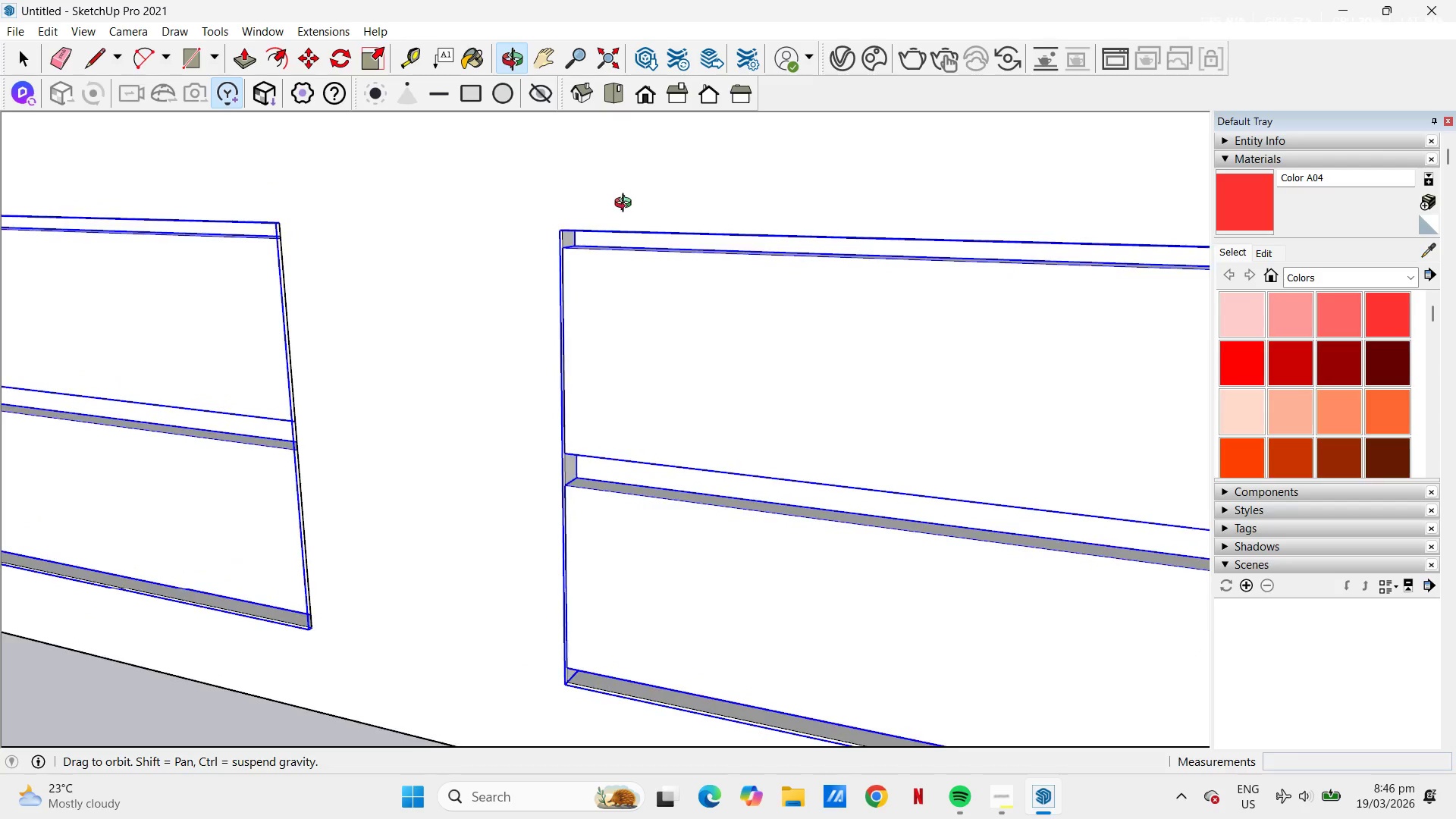 
hold_key(key=Space, duration=3.69)
 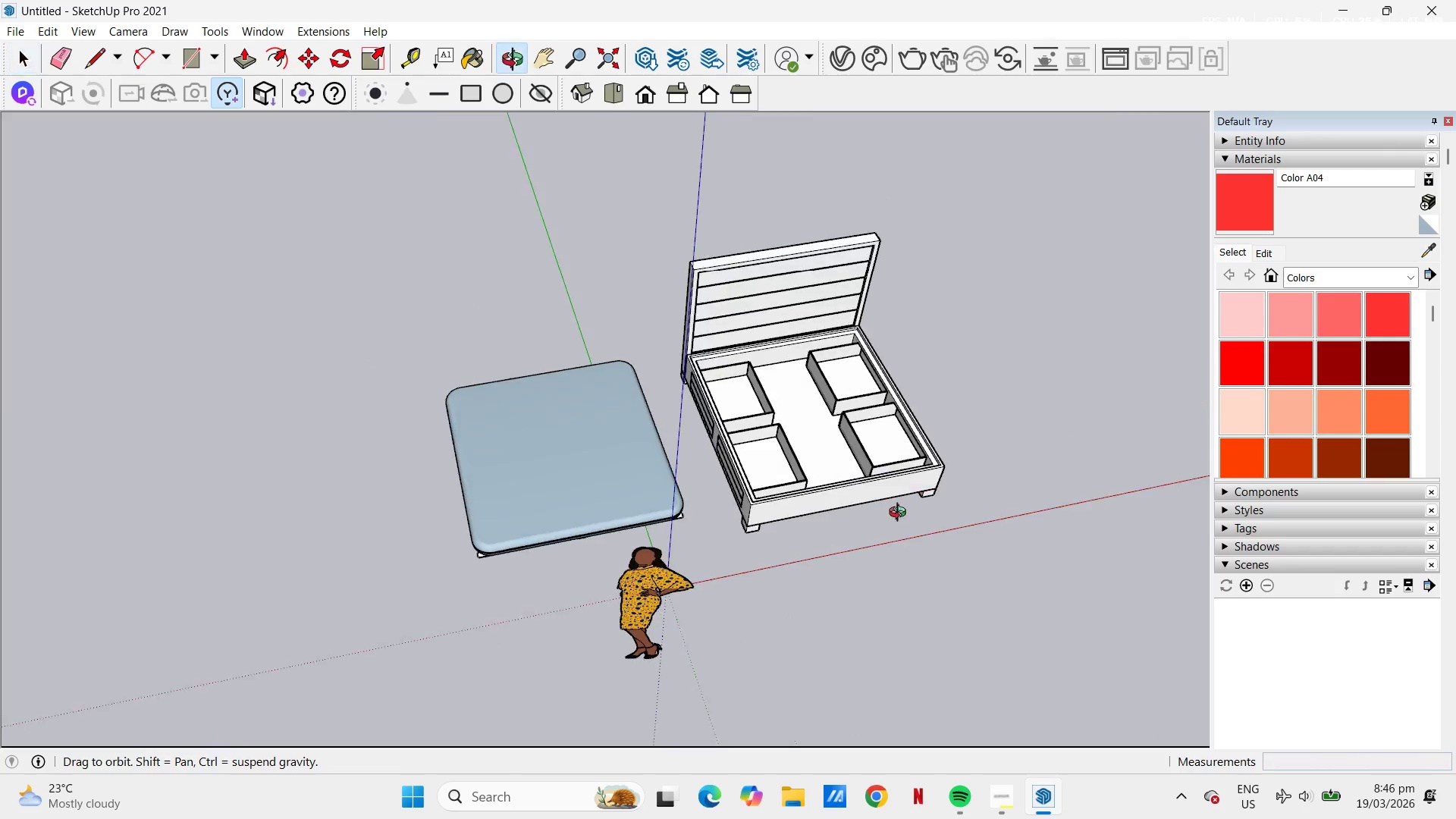 
scroll: coordinate [476, 304], scroll_direction: down, amount: 23.0
 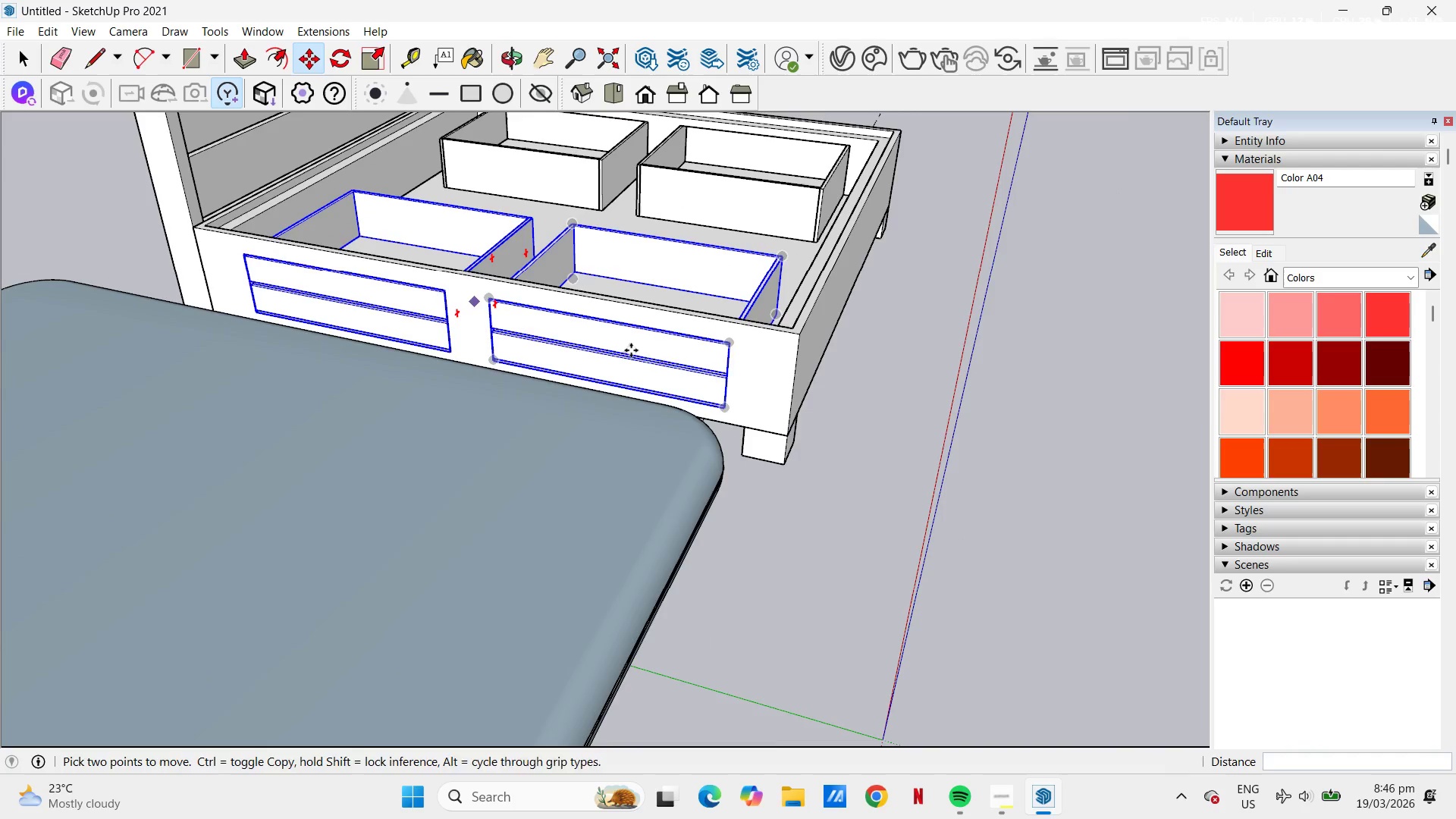 
left_click([874, 372])
 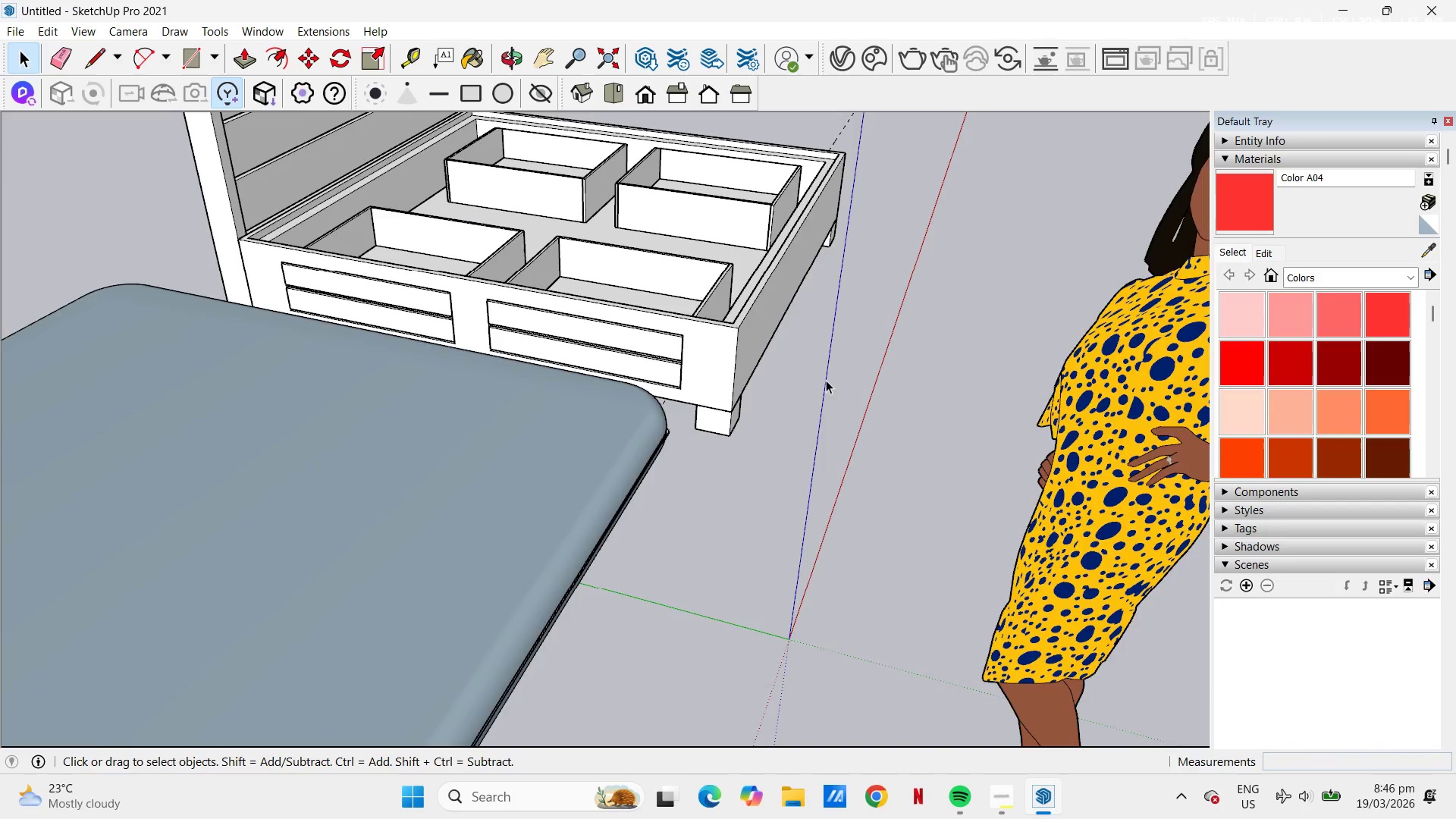 
scroll: coordinate [858, 390], scroll_direction: down, amount: 11.0
 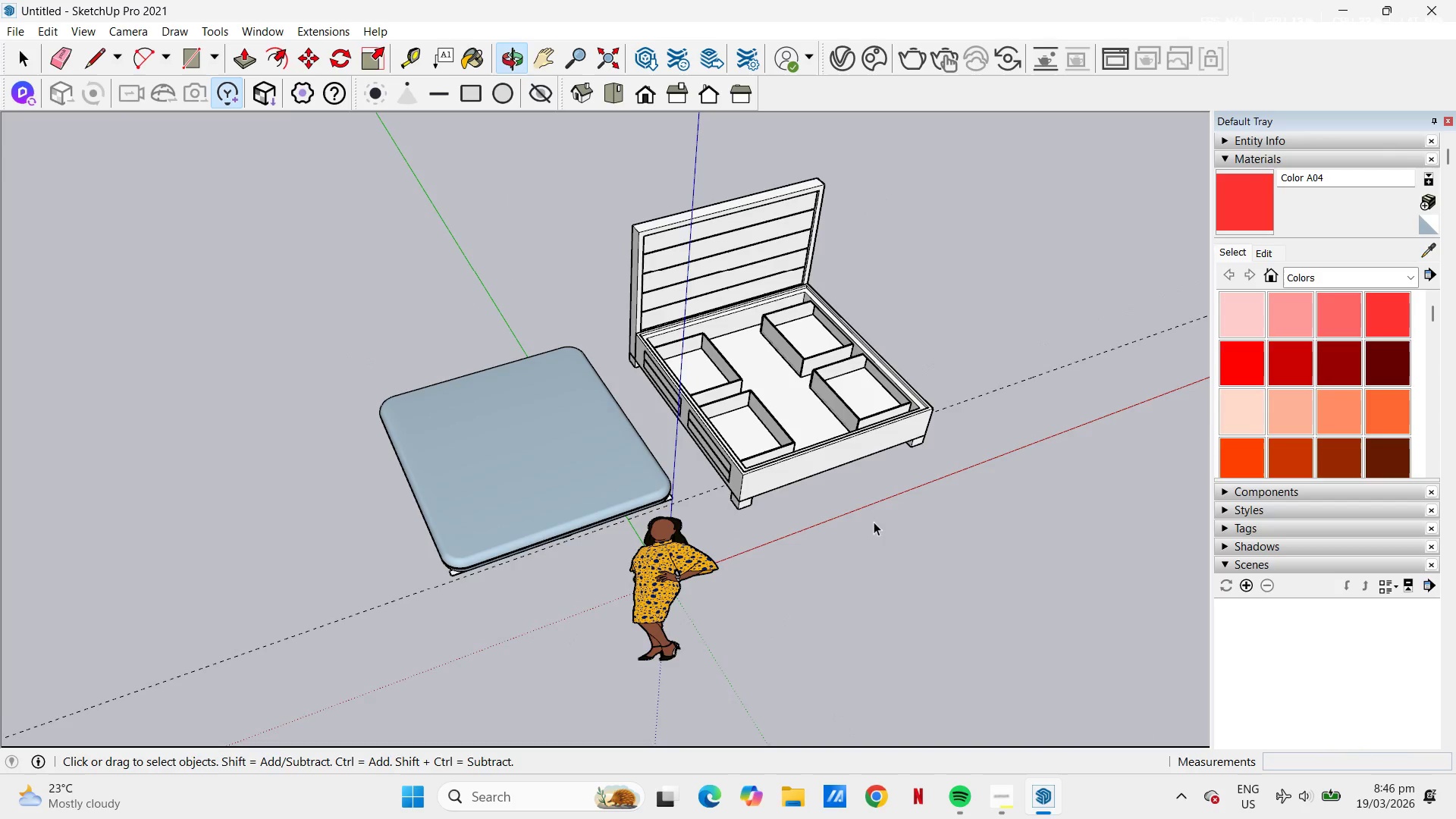 
key(E)
 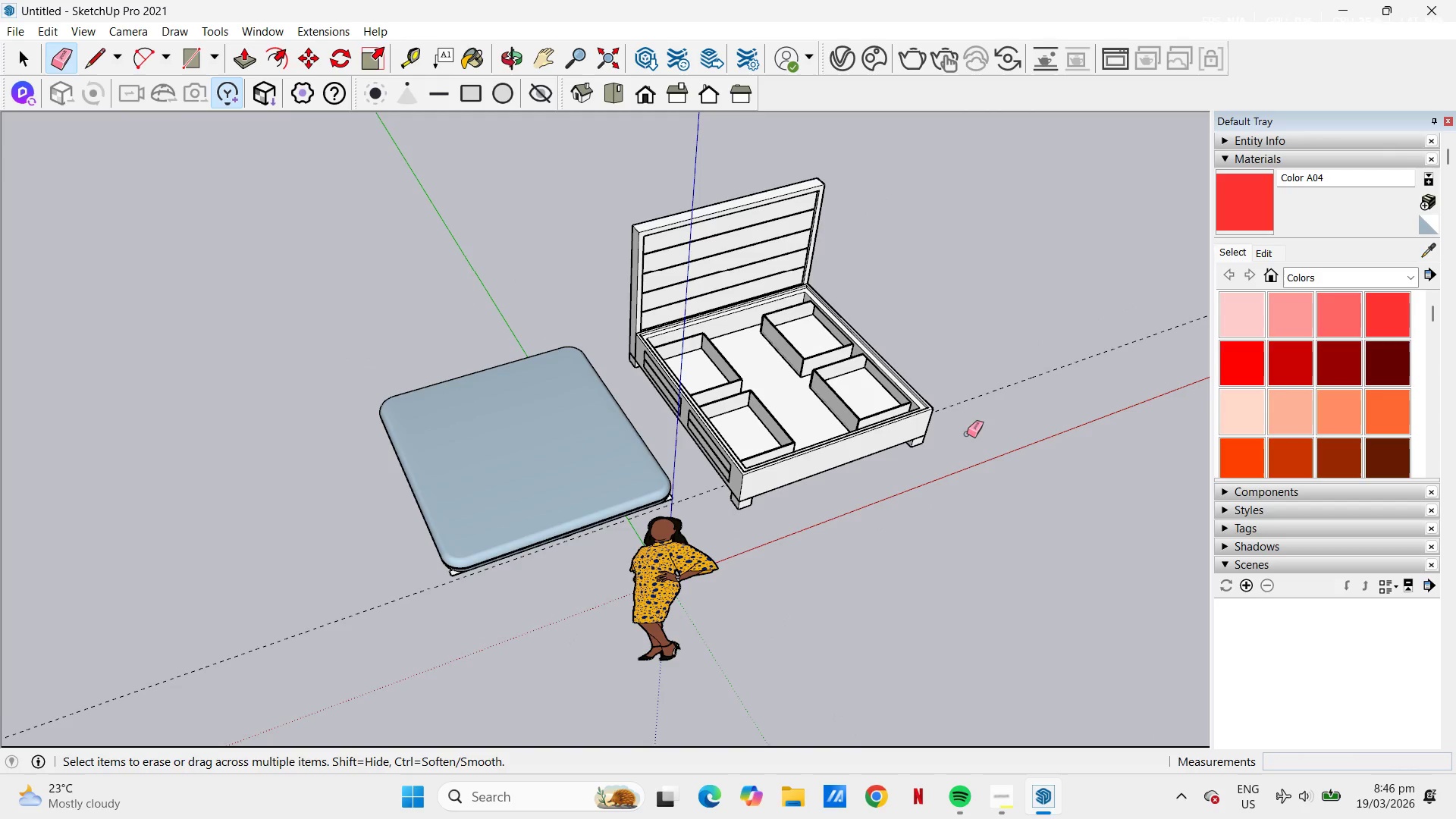 
left_click_drag(start_coordinate=[967, 428], to_coordinate=[974, 396])
 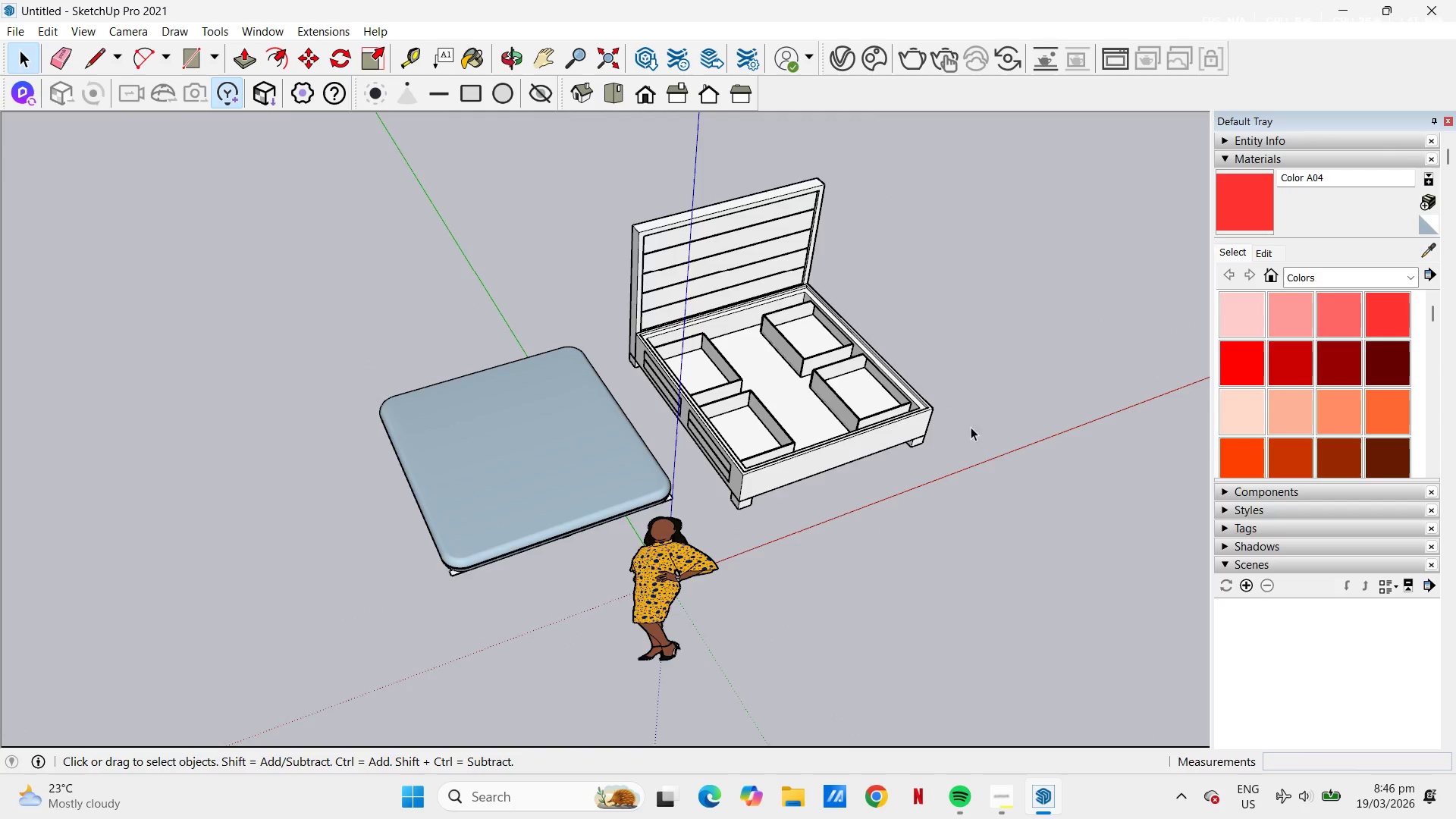 
key(Space)
 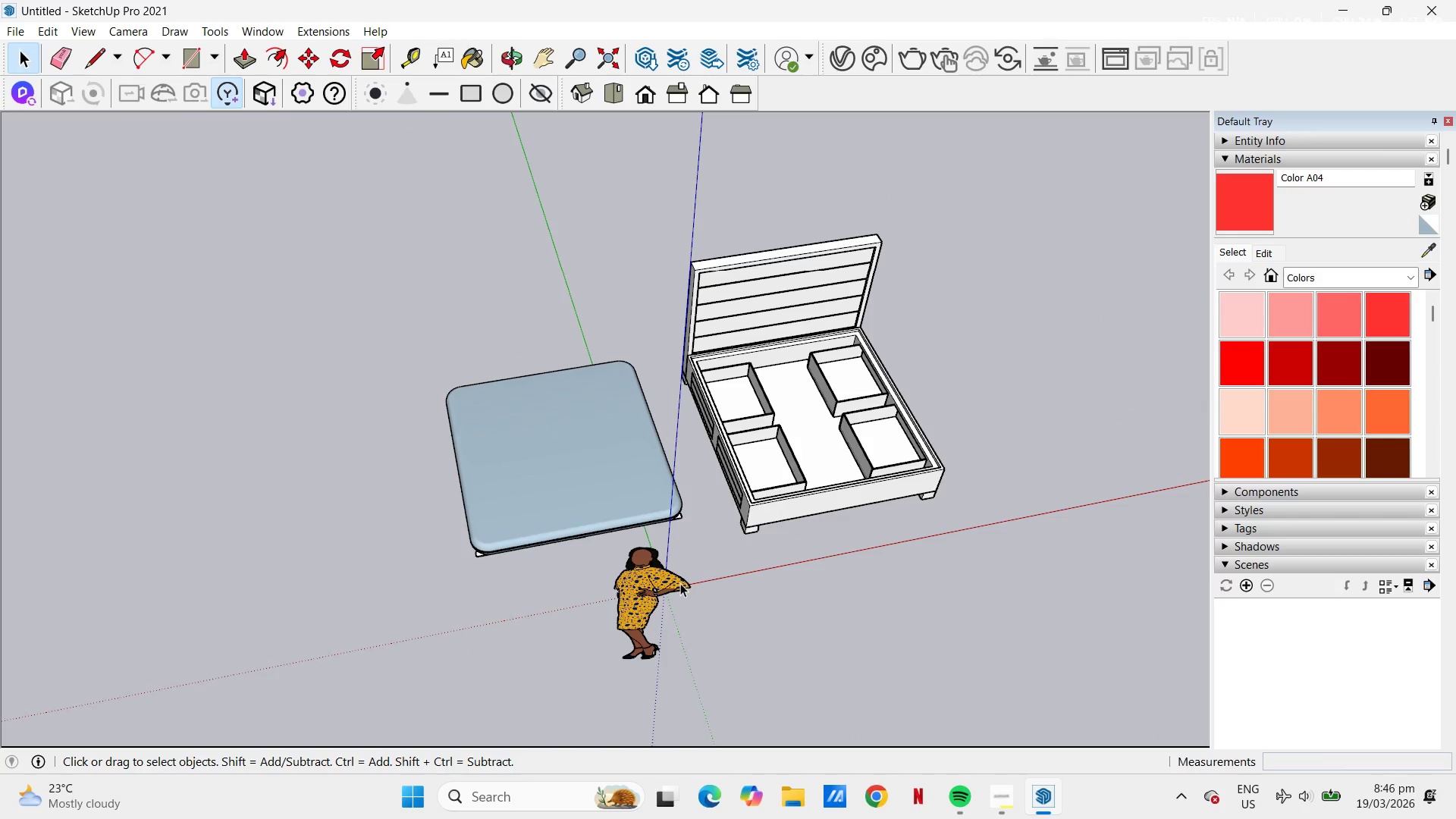 
scroll: coordinate [983, 487], scroll_direction: down, amount: 2.0
 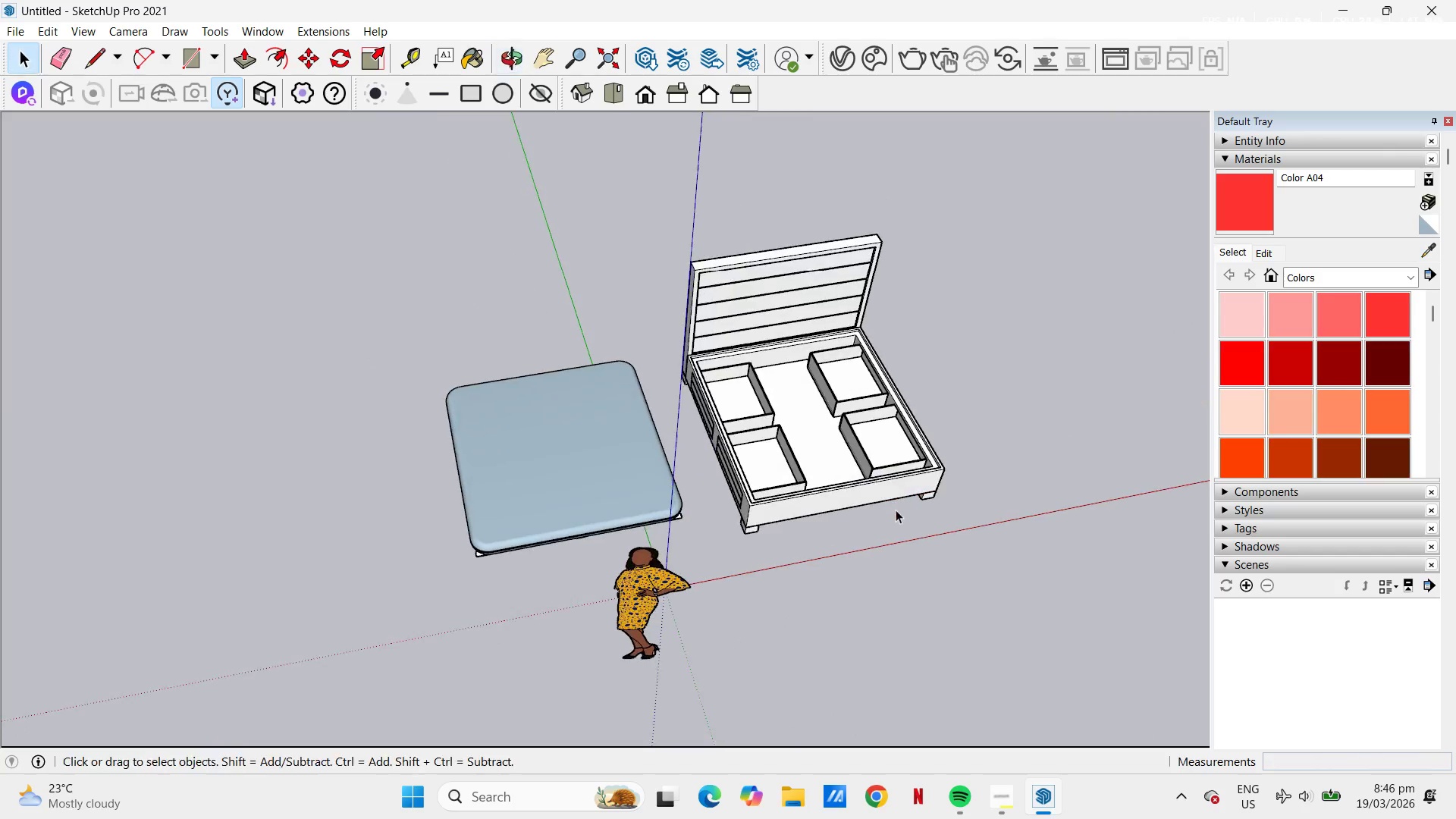 
left_click([647, 585])
 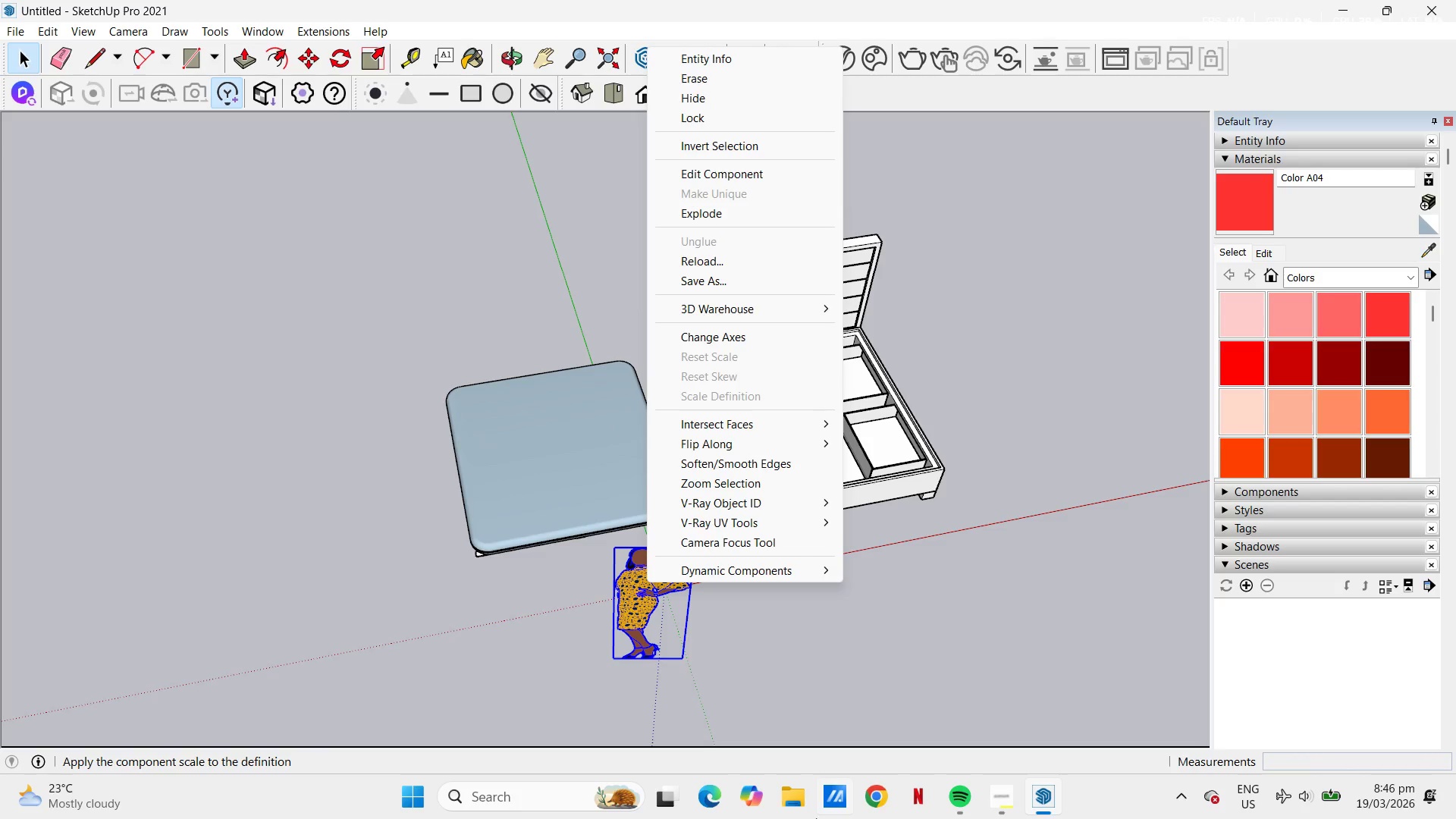 
type(mm)
 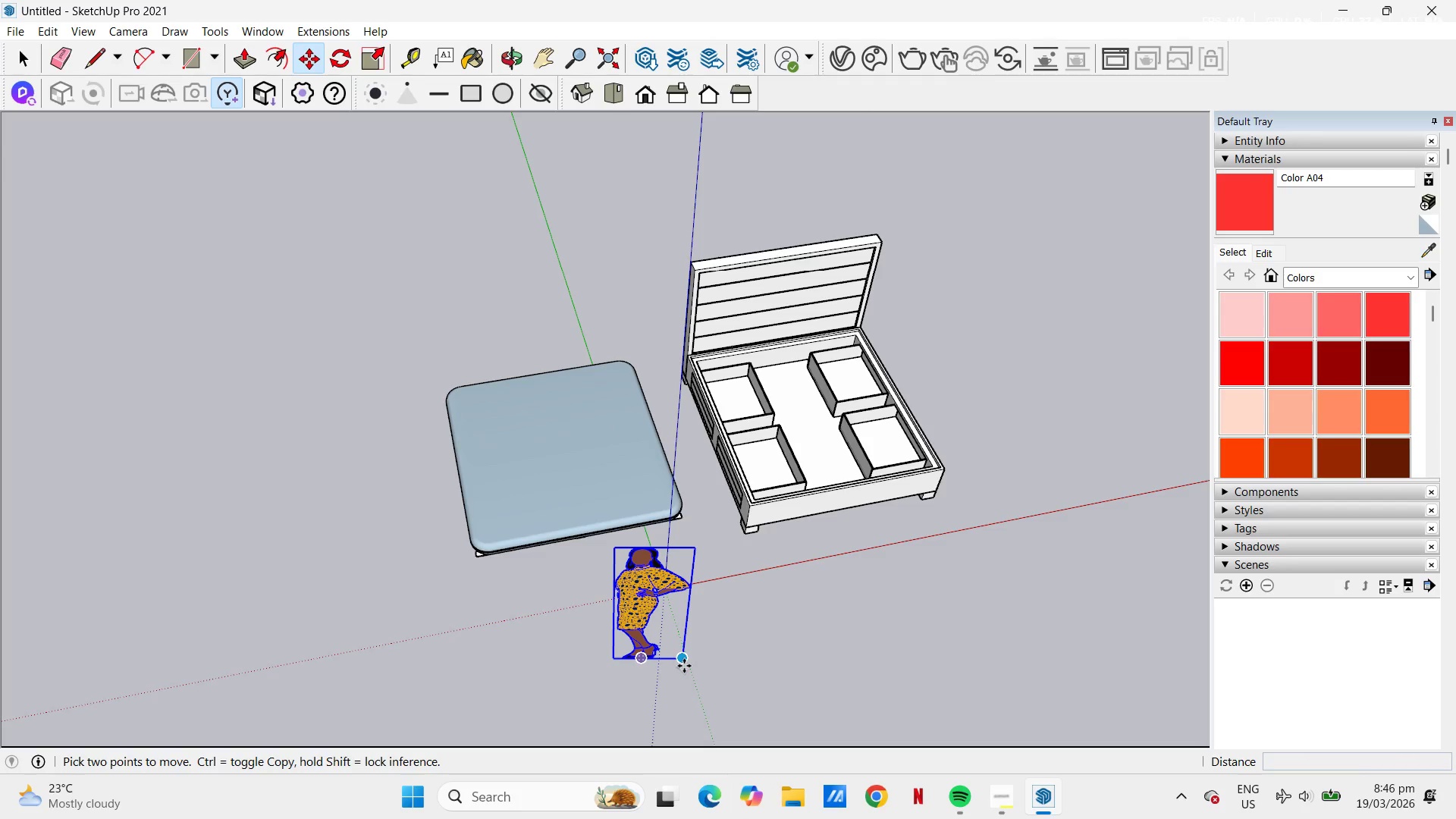 
left_click_drag(start_coordinate=[684, 666], to_coordinate=[689, 658])
 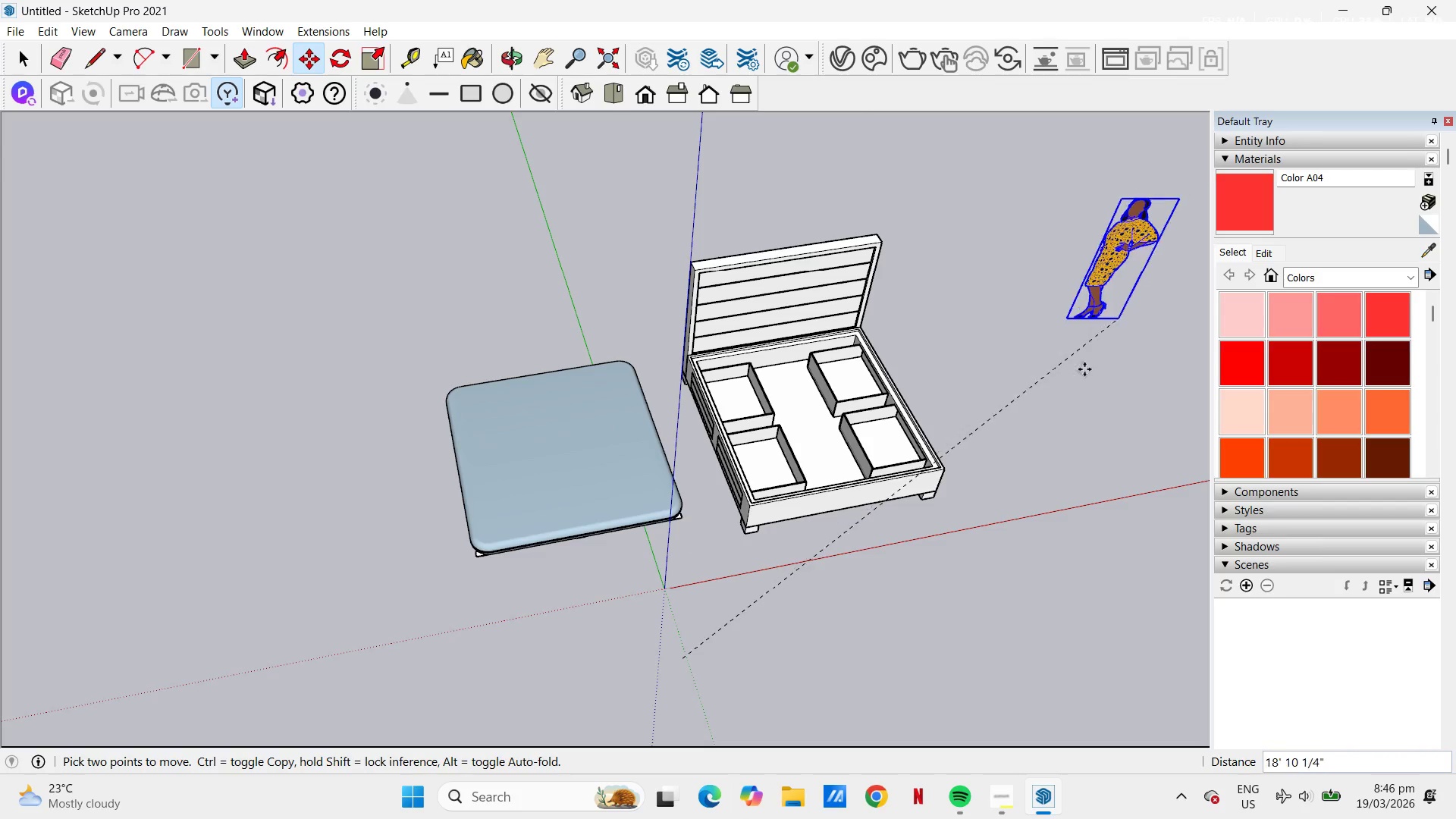 
left_click([1076, 384])
 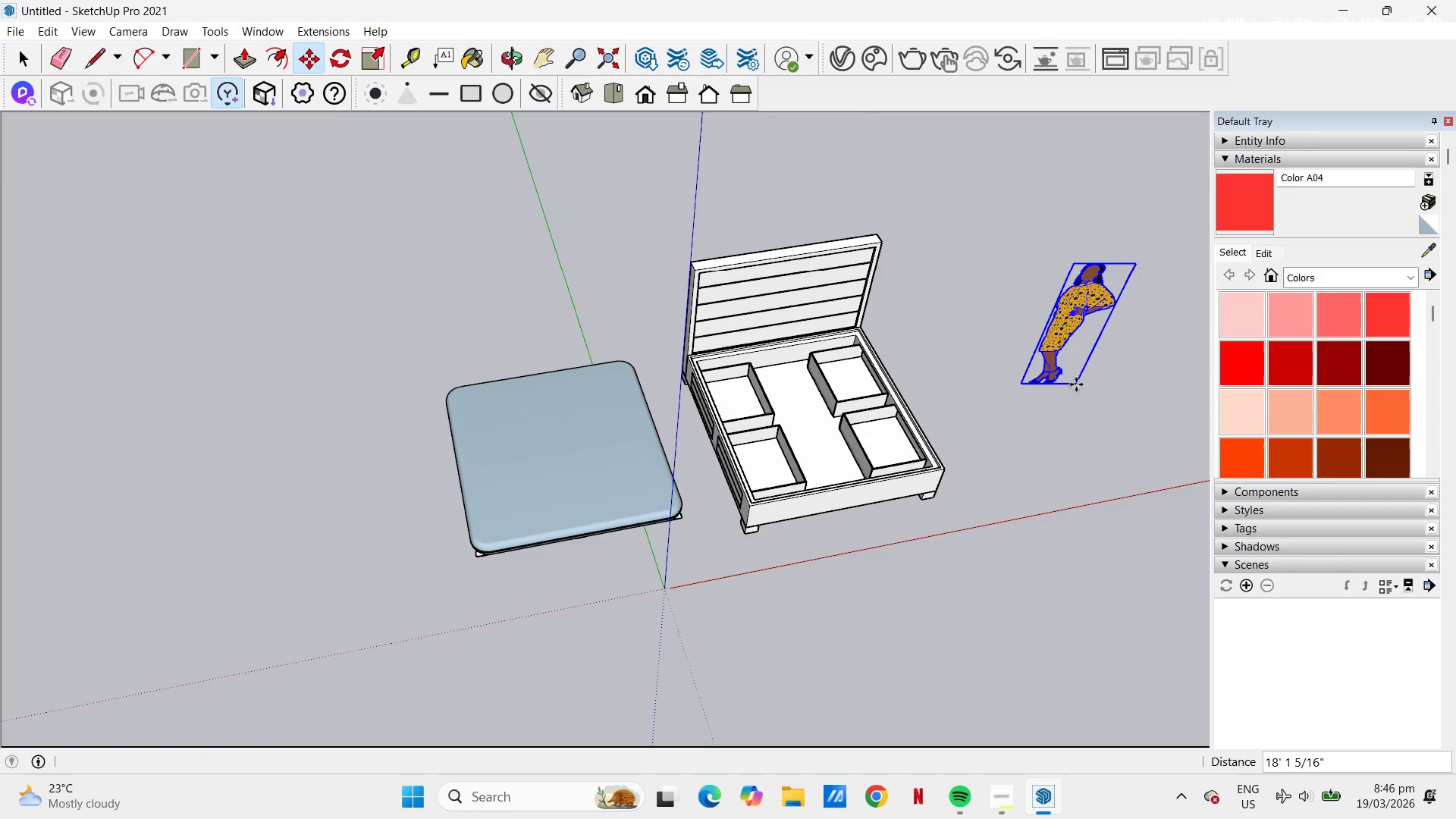 
key(Space)
 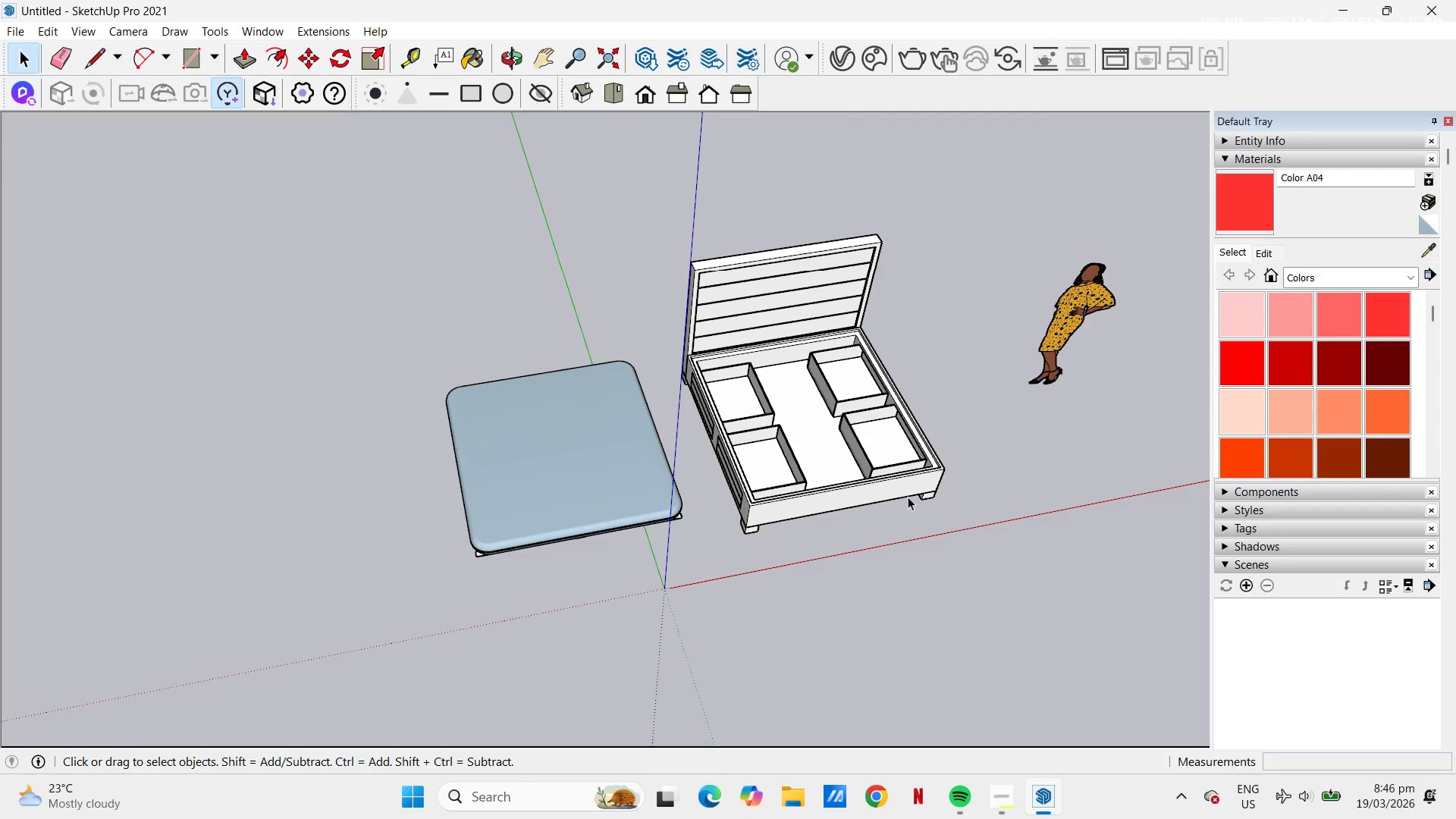 
left_click_drag(start_coordinate=[822, 529], to_coordinate=[562, 496])
 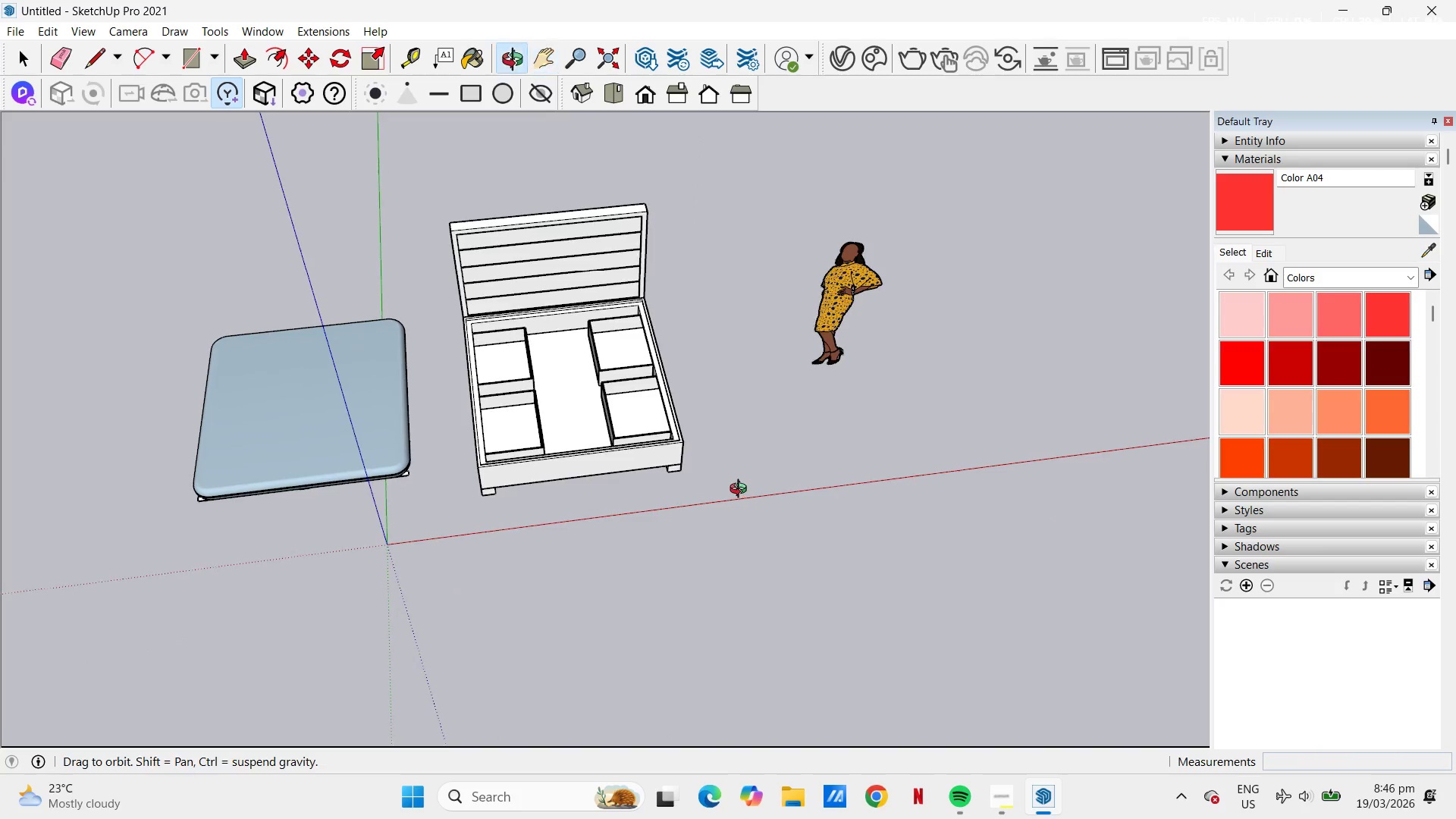 
key(Space)
 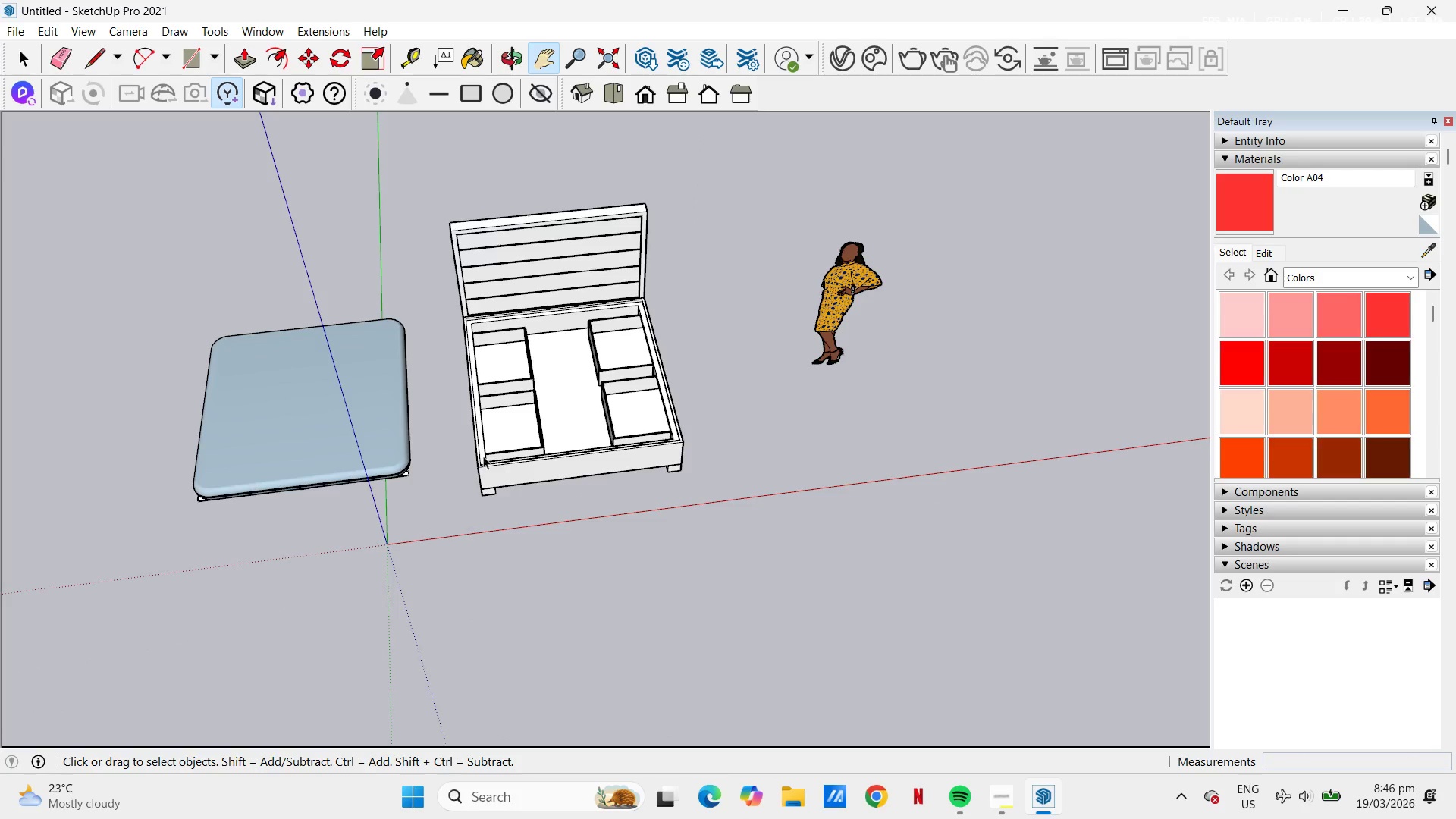 
scroll: coordinate [389, 427], scroll_direction: up, amount: 7.0
 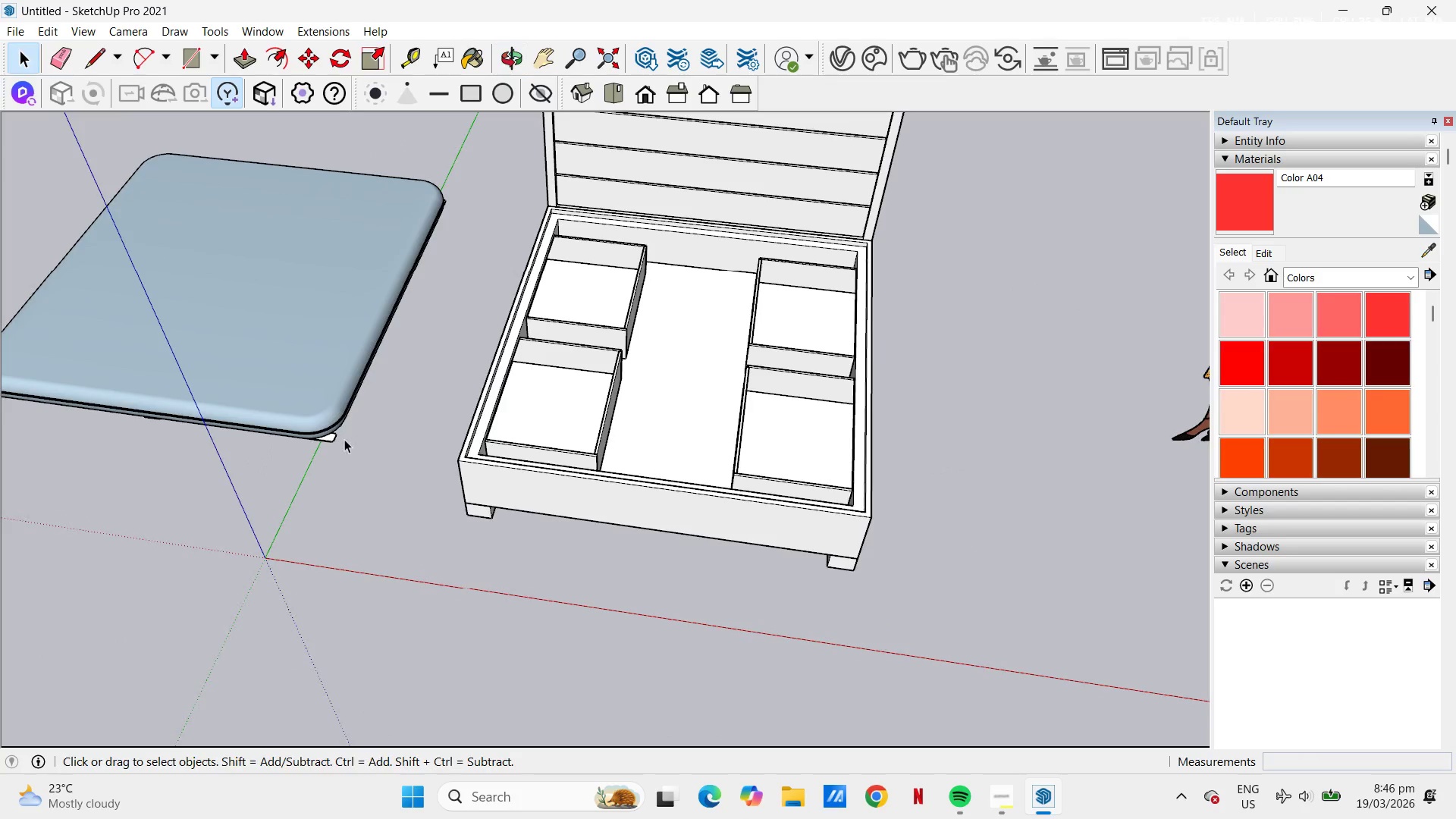 
key(Space)
 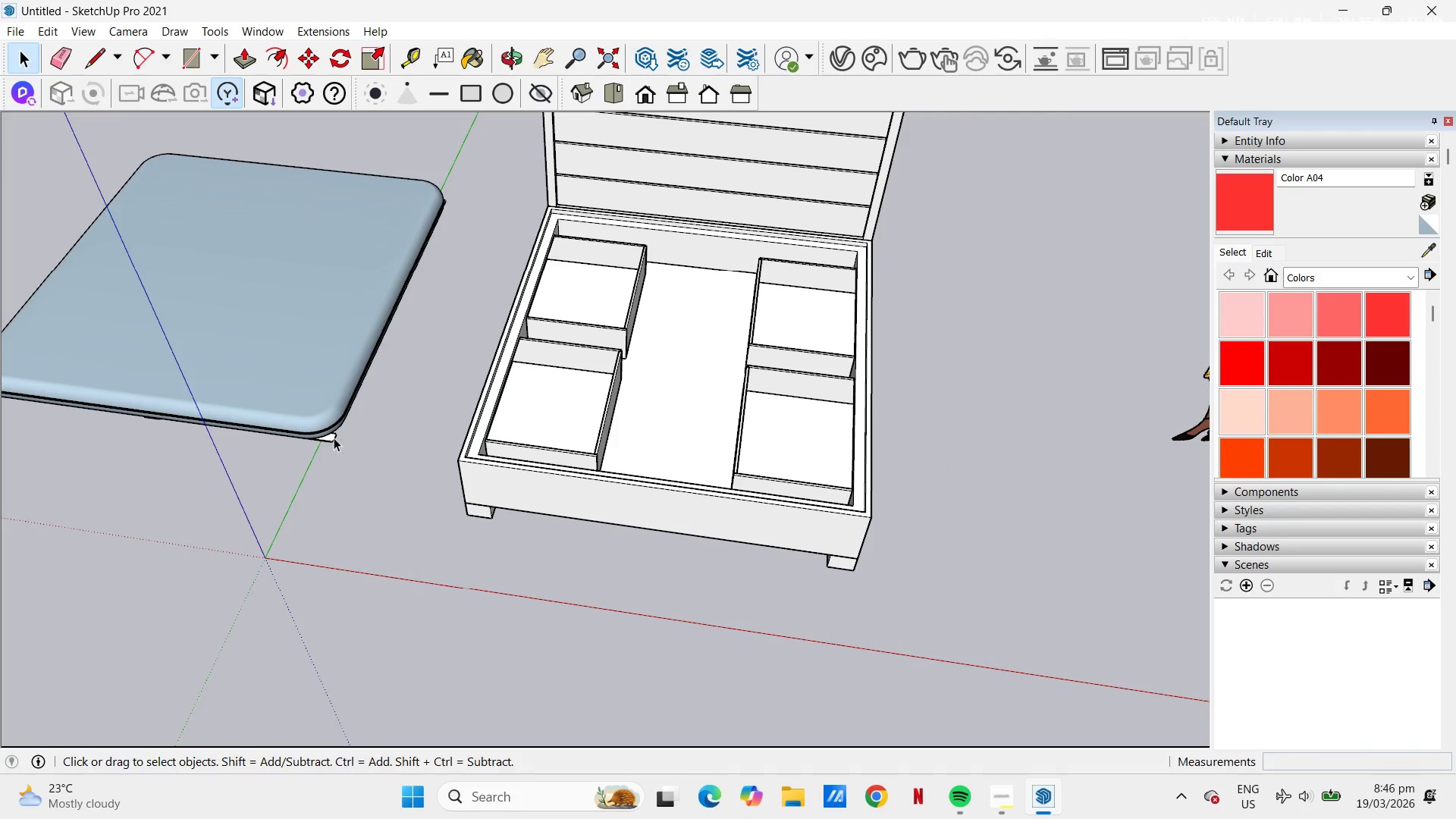 
left_click([334, 438])
 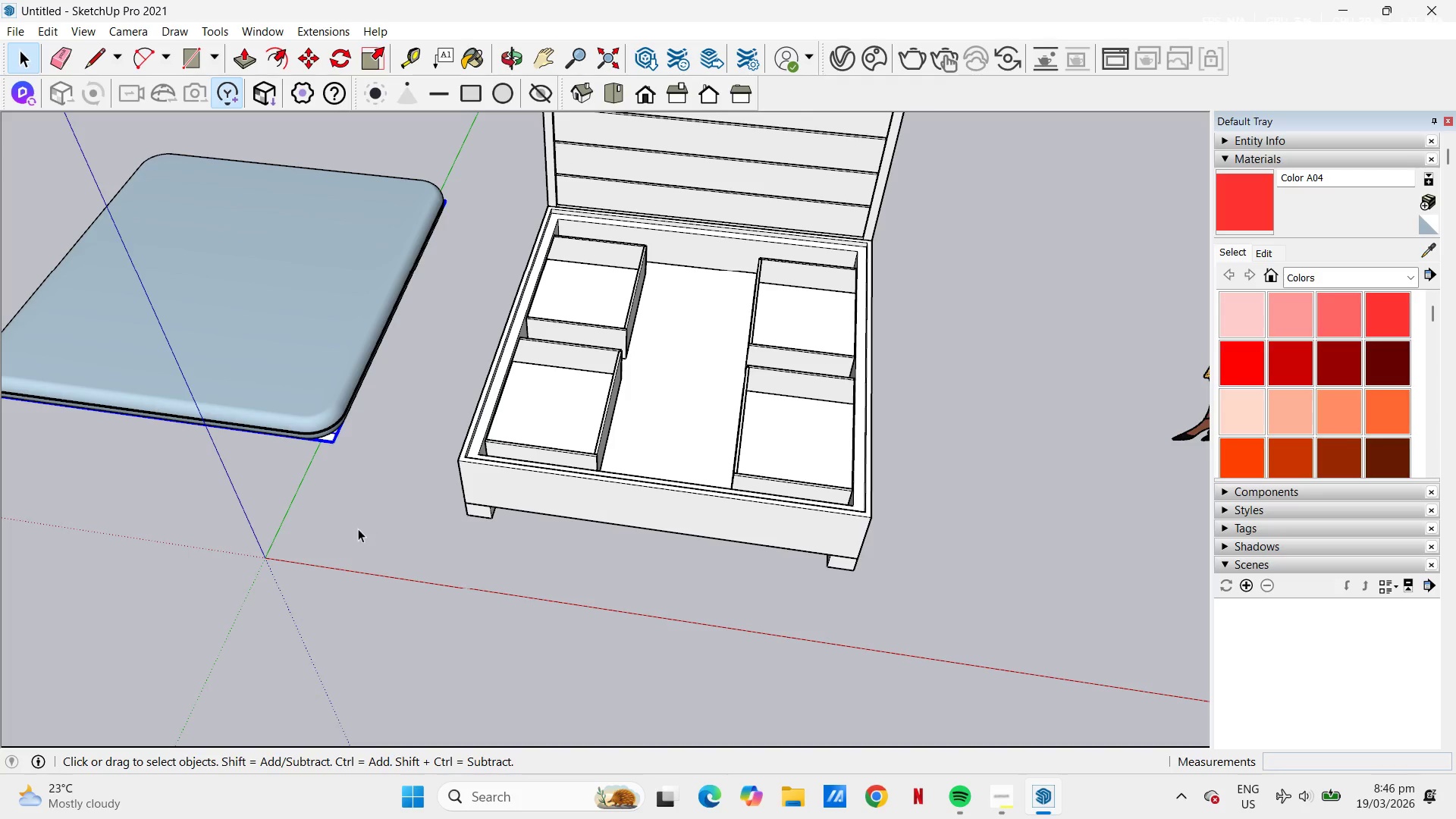 
key(M)
 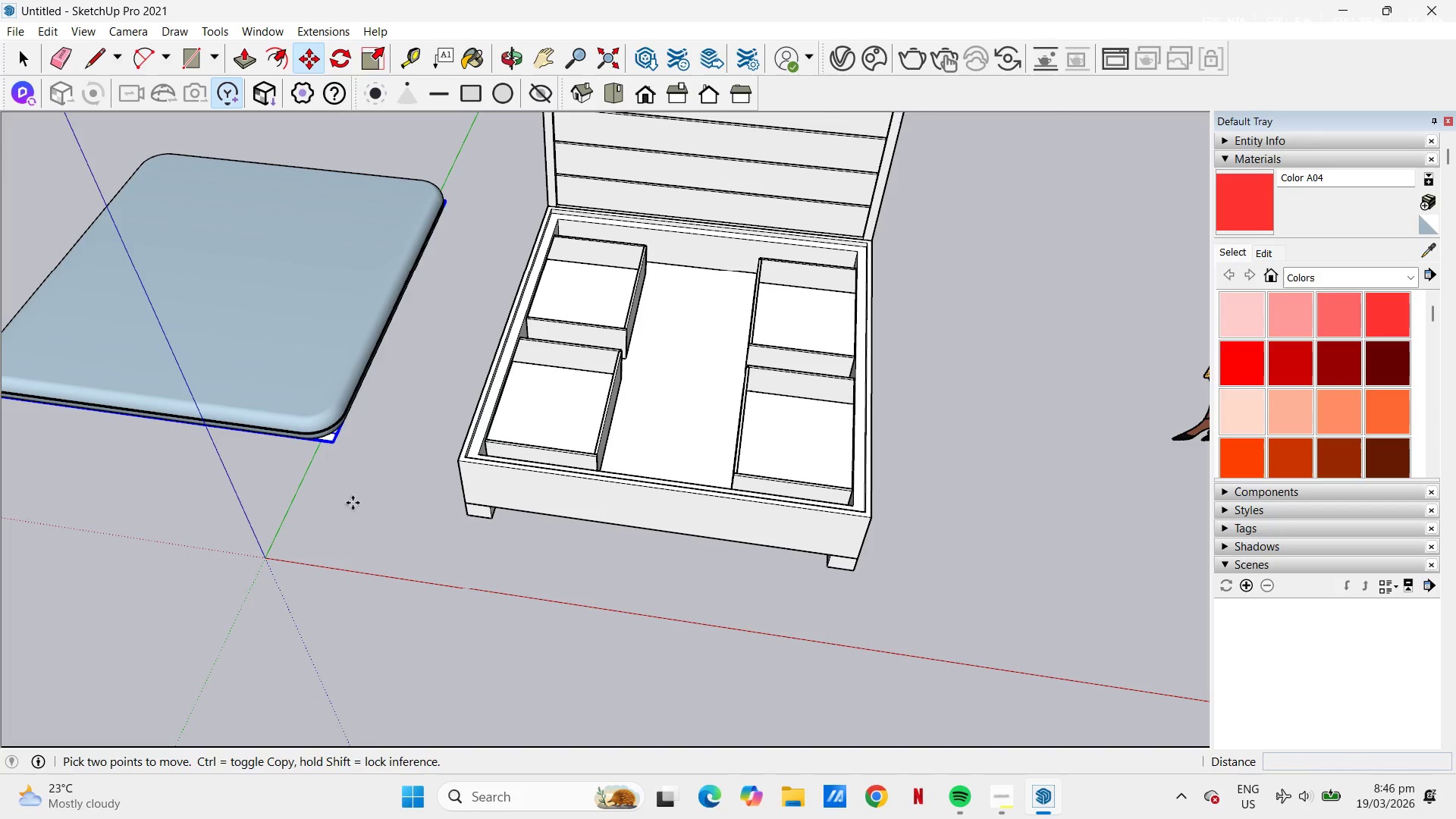 
left_click([347, 496])
 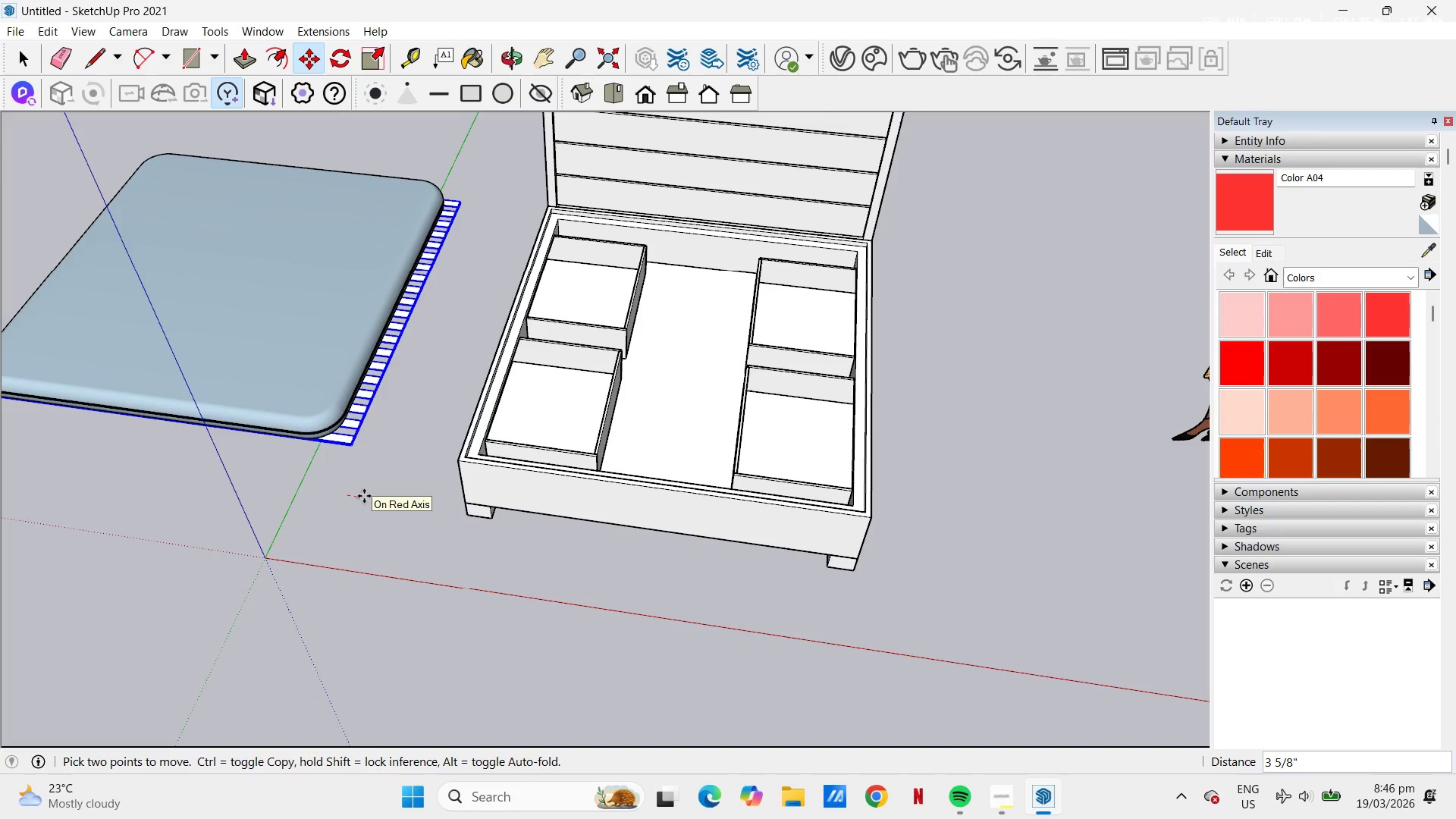 
key(Numpad1)
 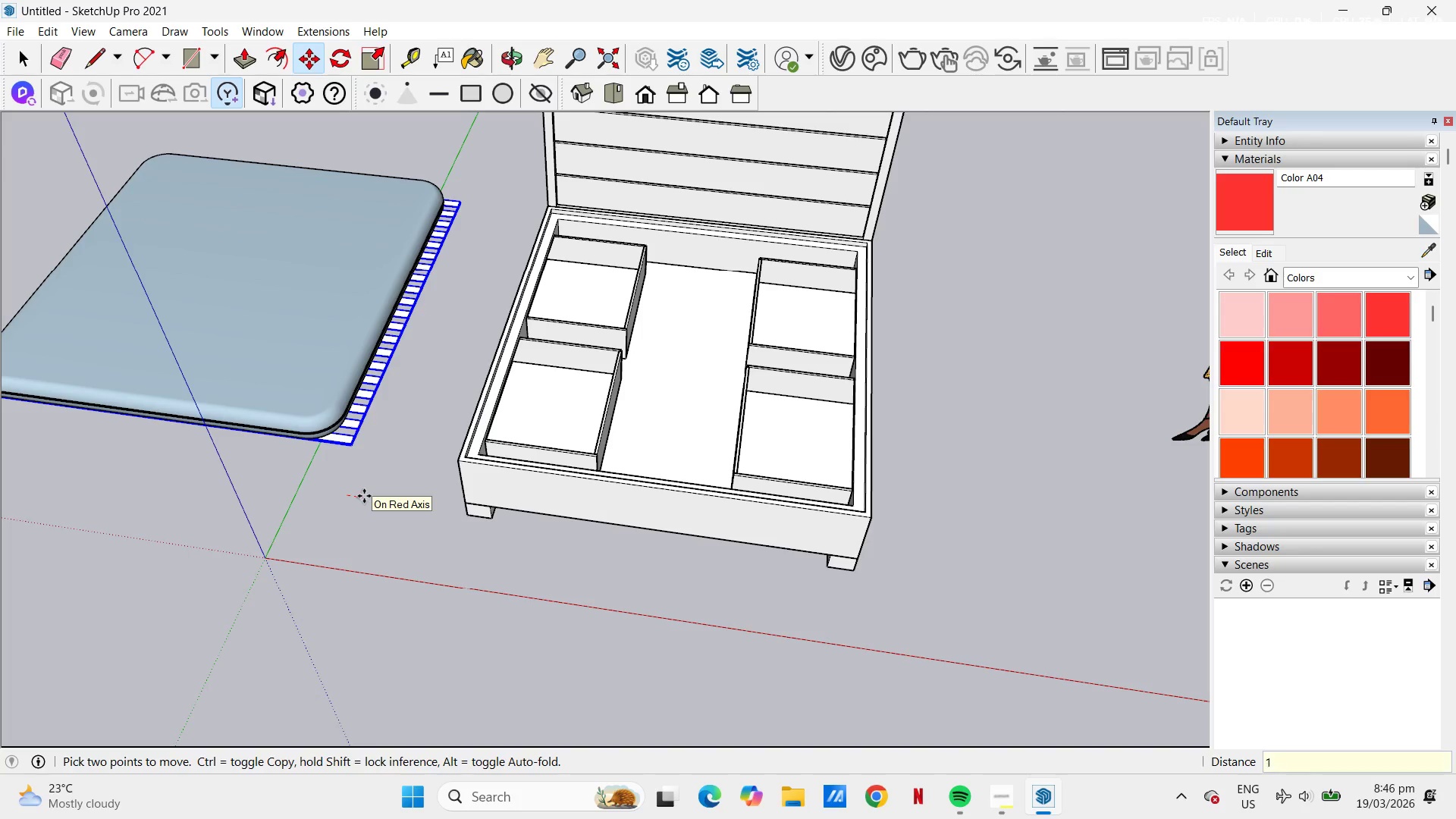 
key(Numpad0)
 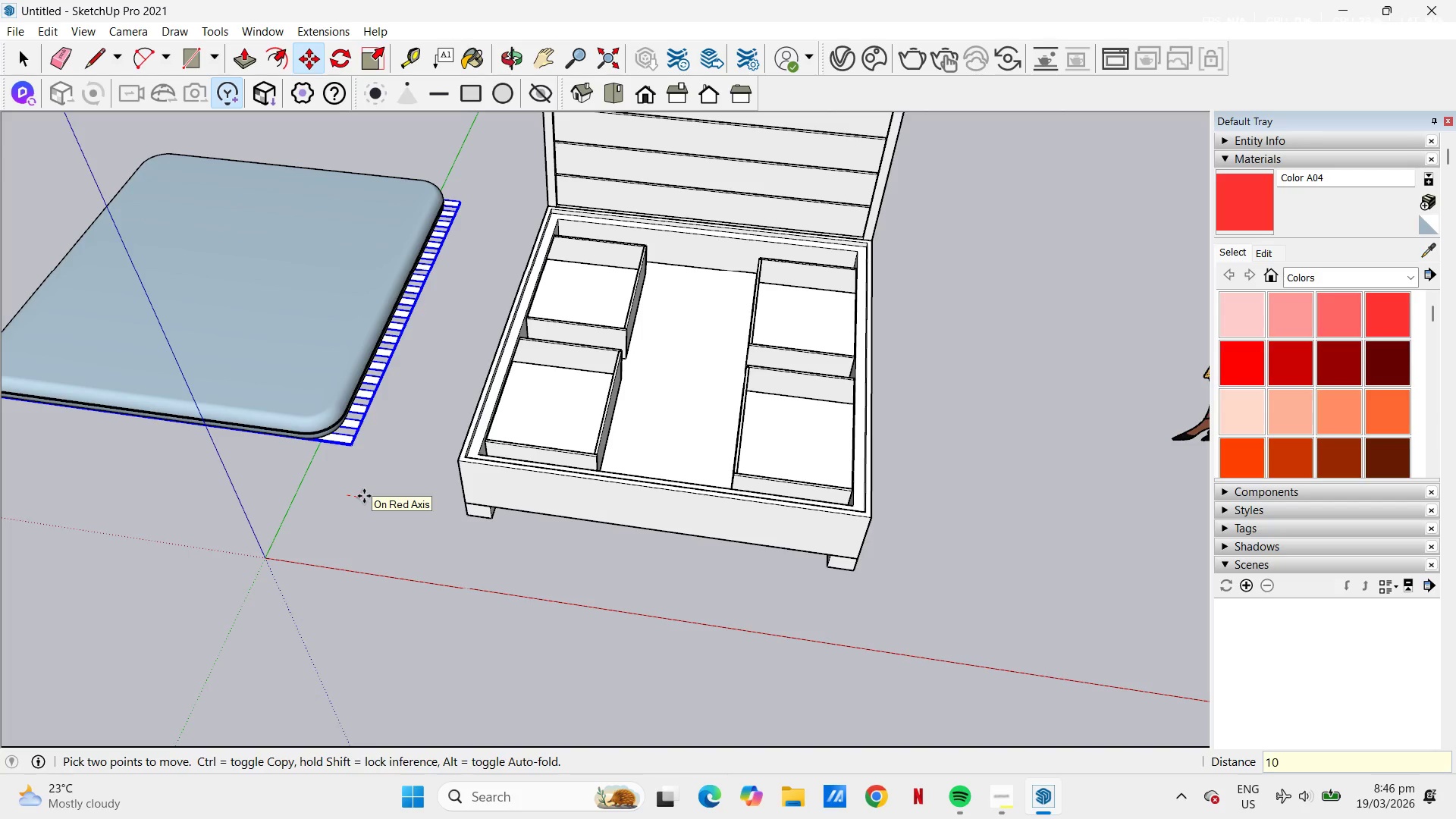 
key(Numpad0)
 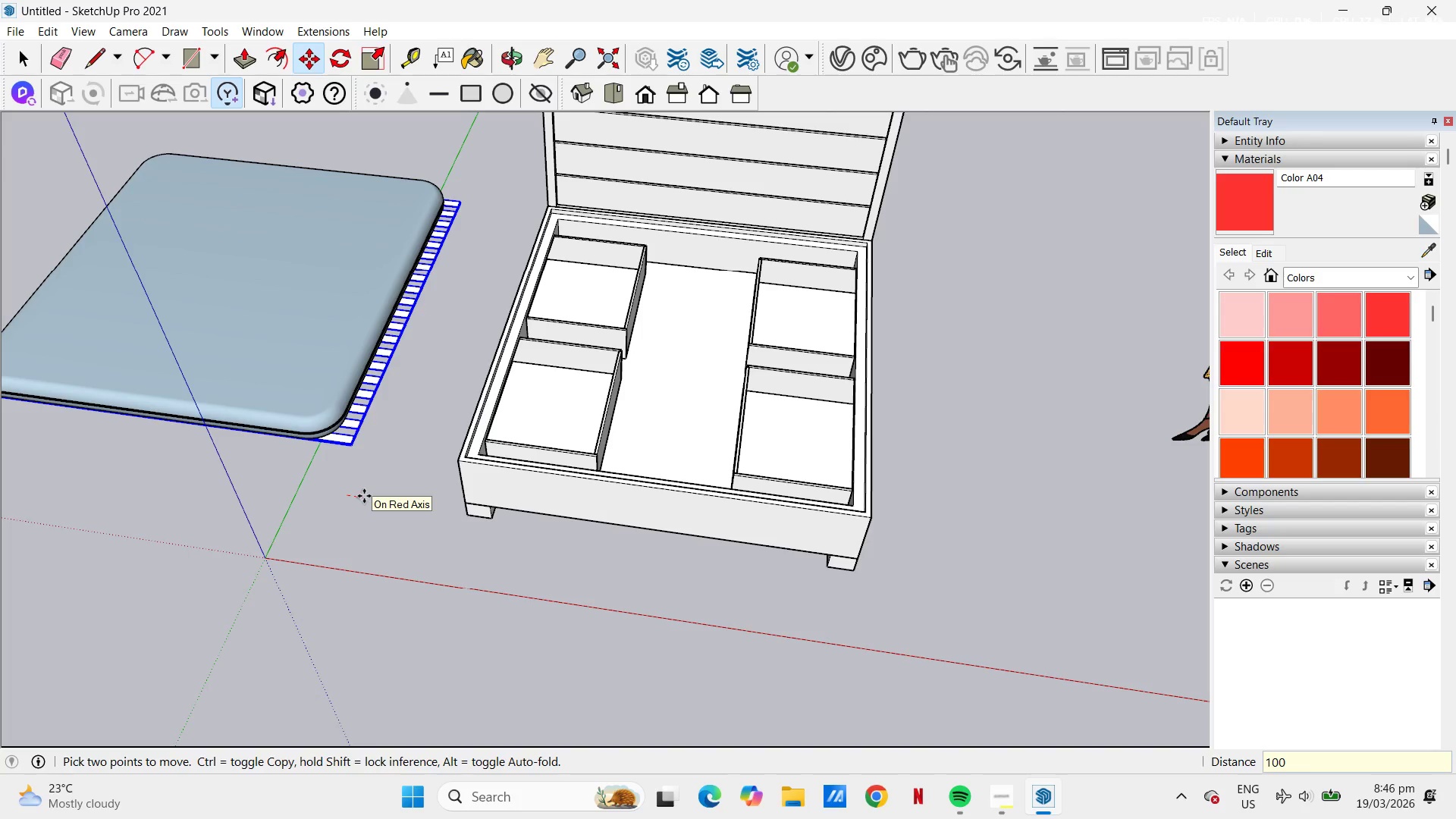 
key(NumpadEnter)
 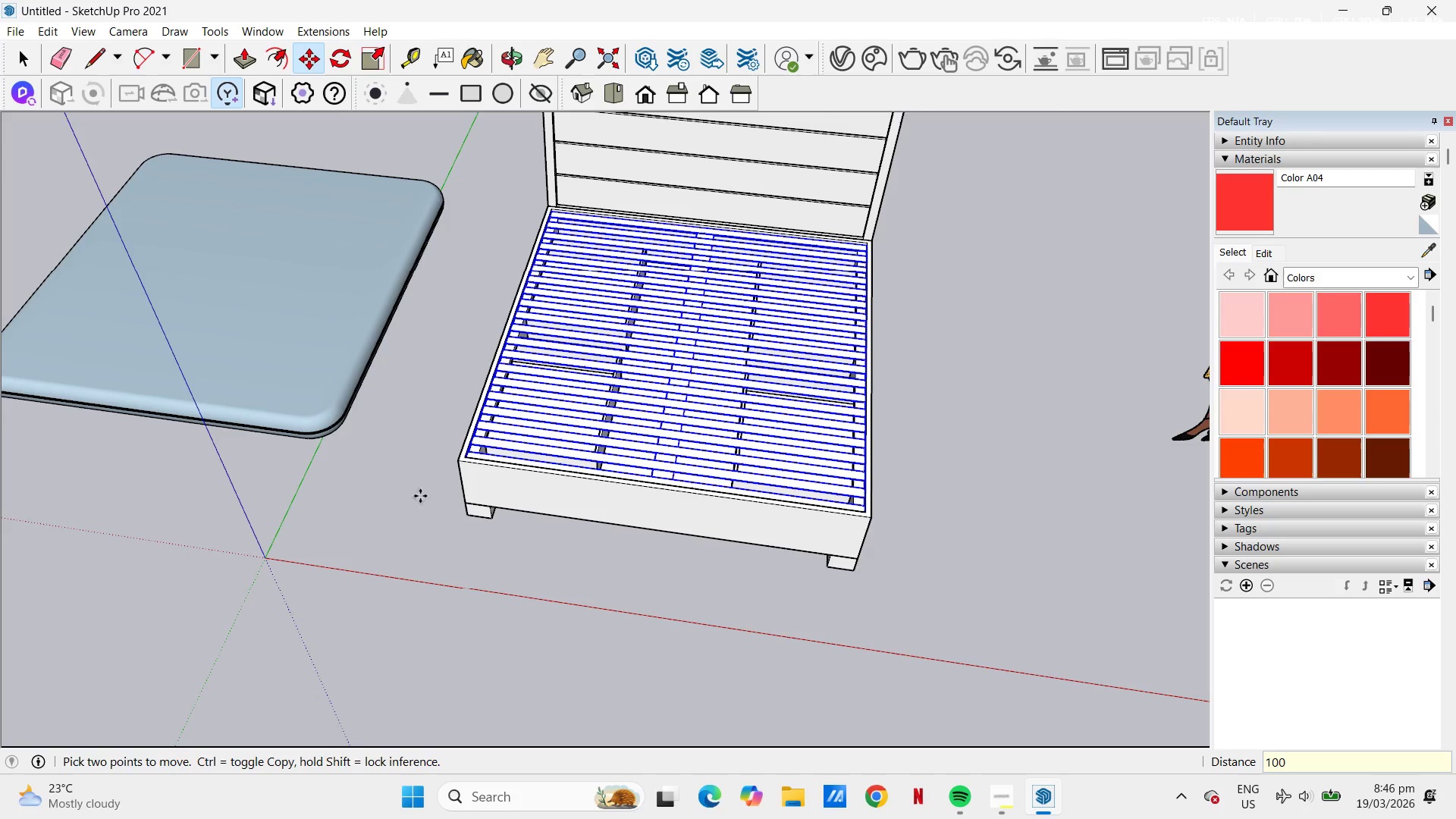 
key(Space)
 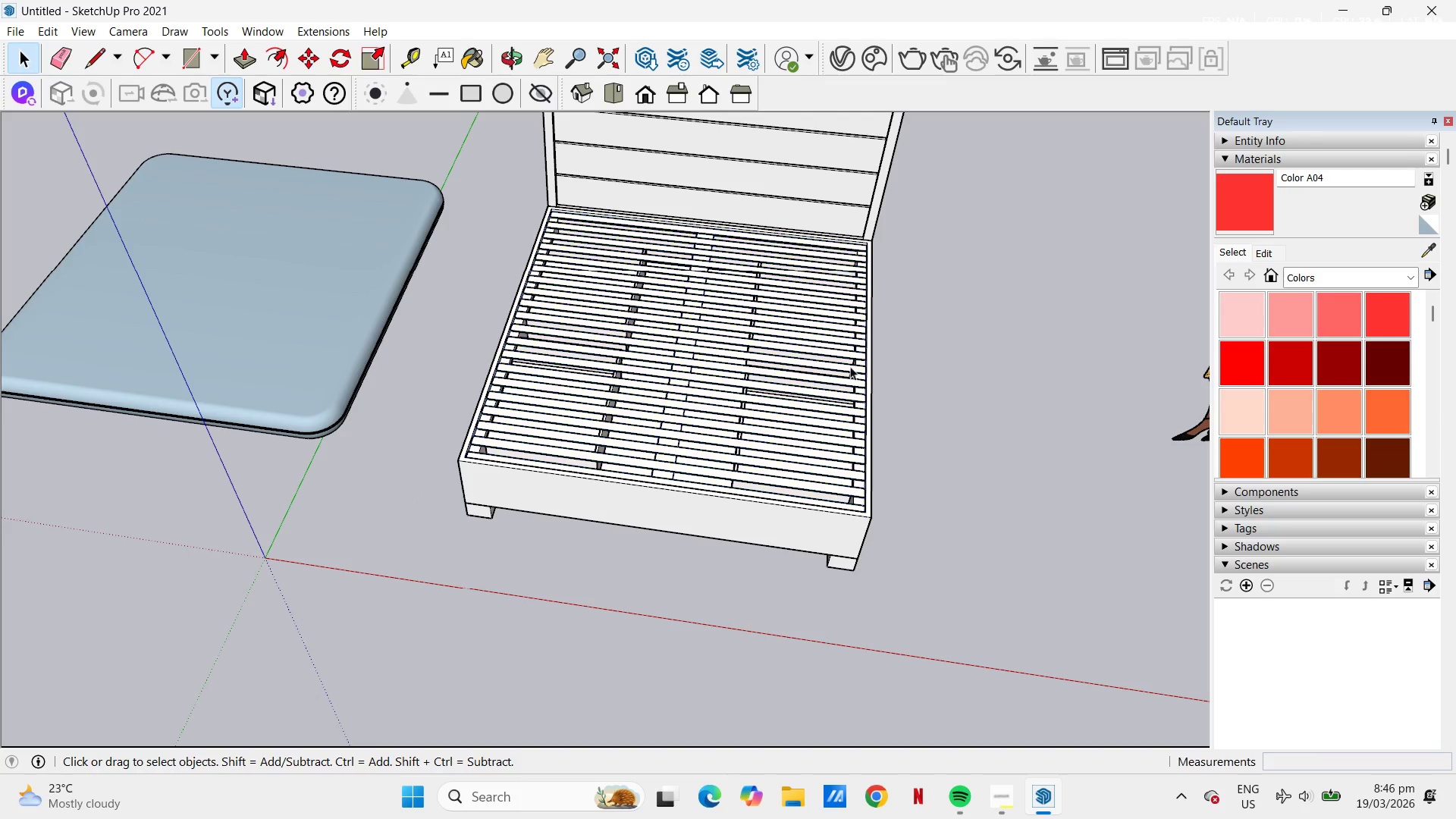 
scroll: coordinate [789, 300], scroll_direction: up, amount: 3.0
 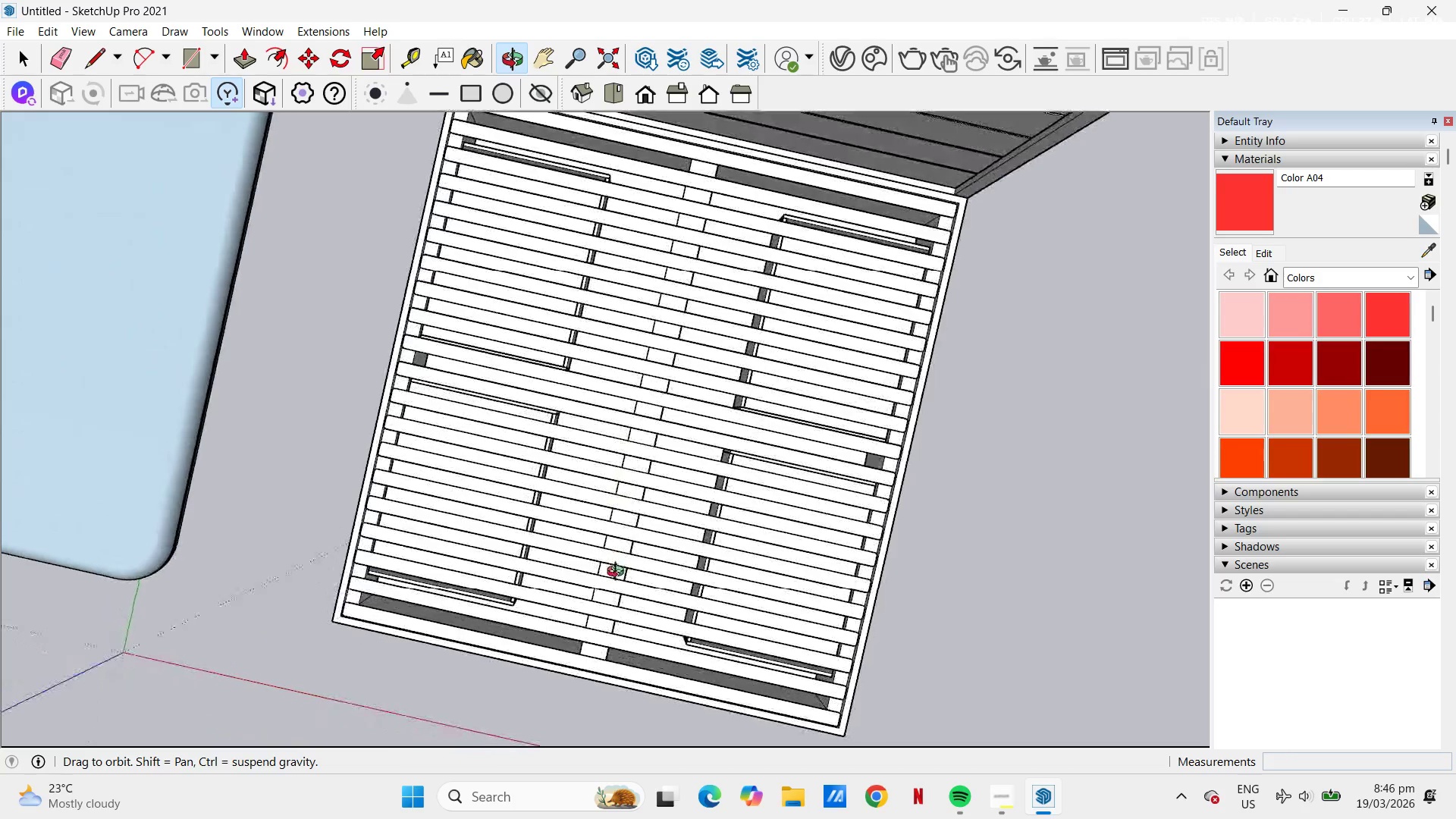 
scroll: coordinate [653, 421], scroll_direction: down, amount: 4.0
 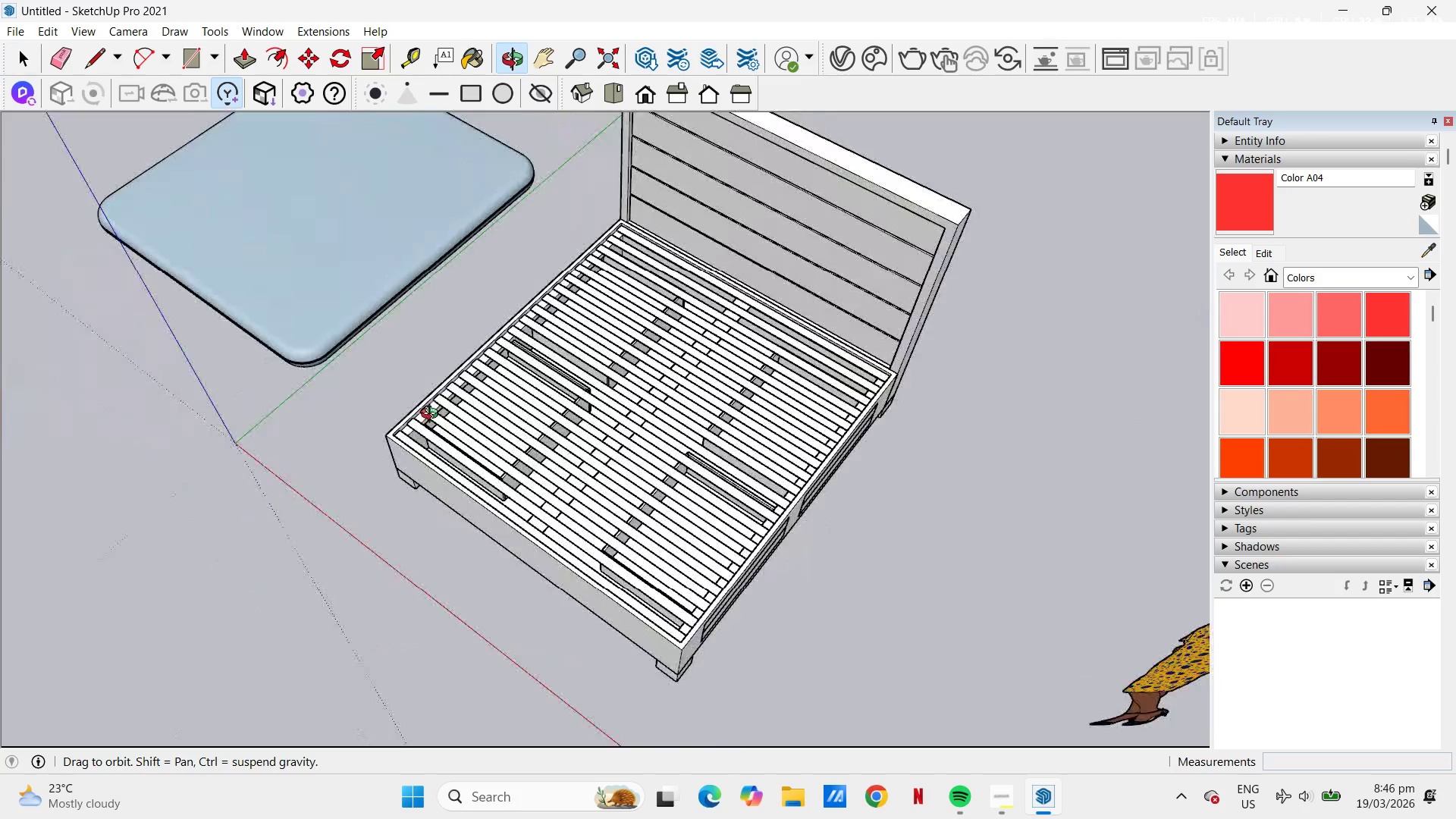 
key(Space)
 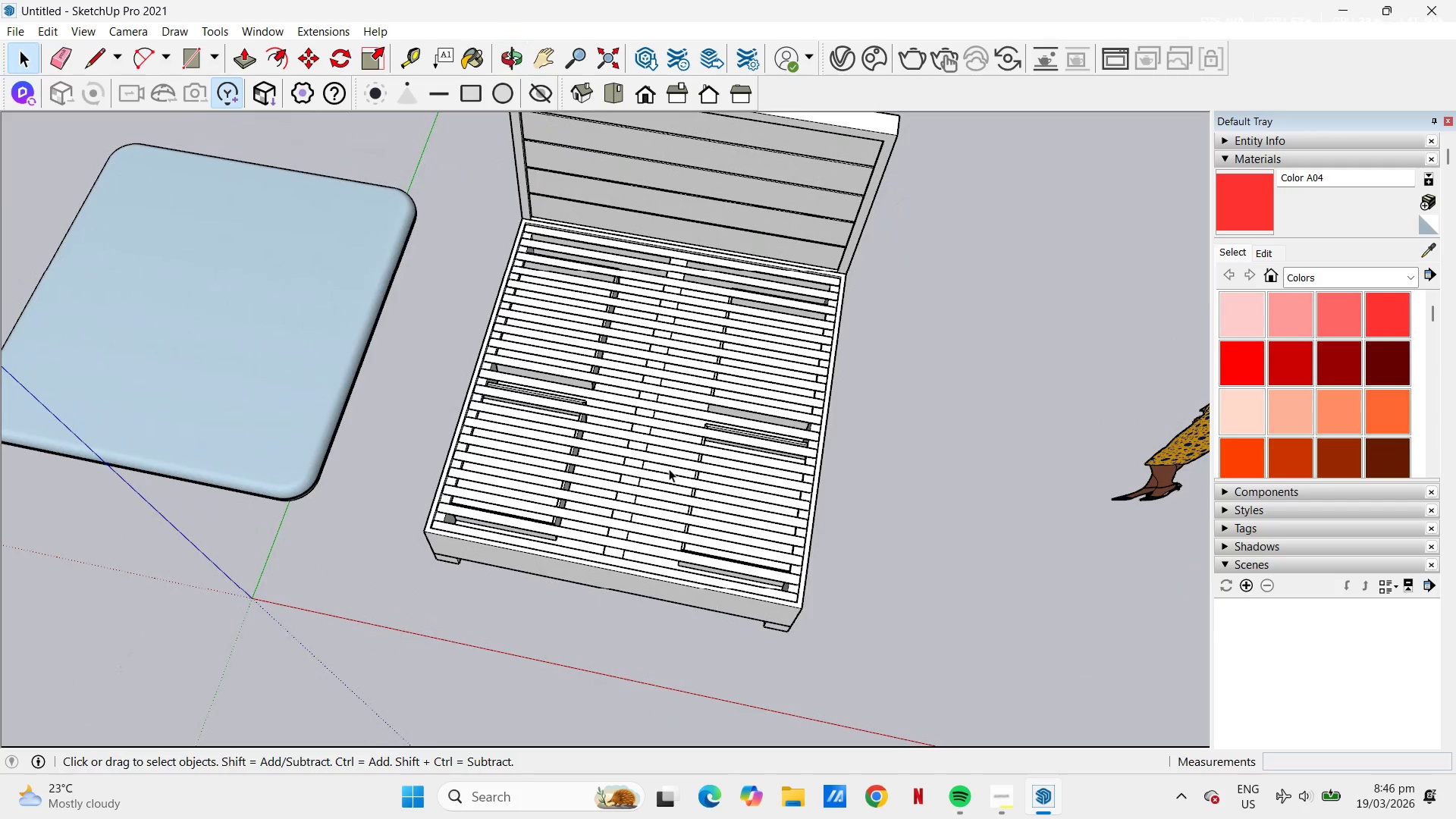 
left_click([667, 467])
 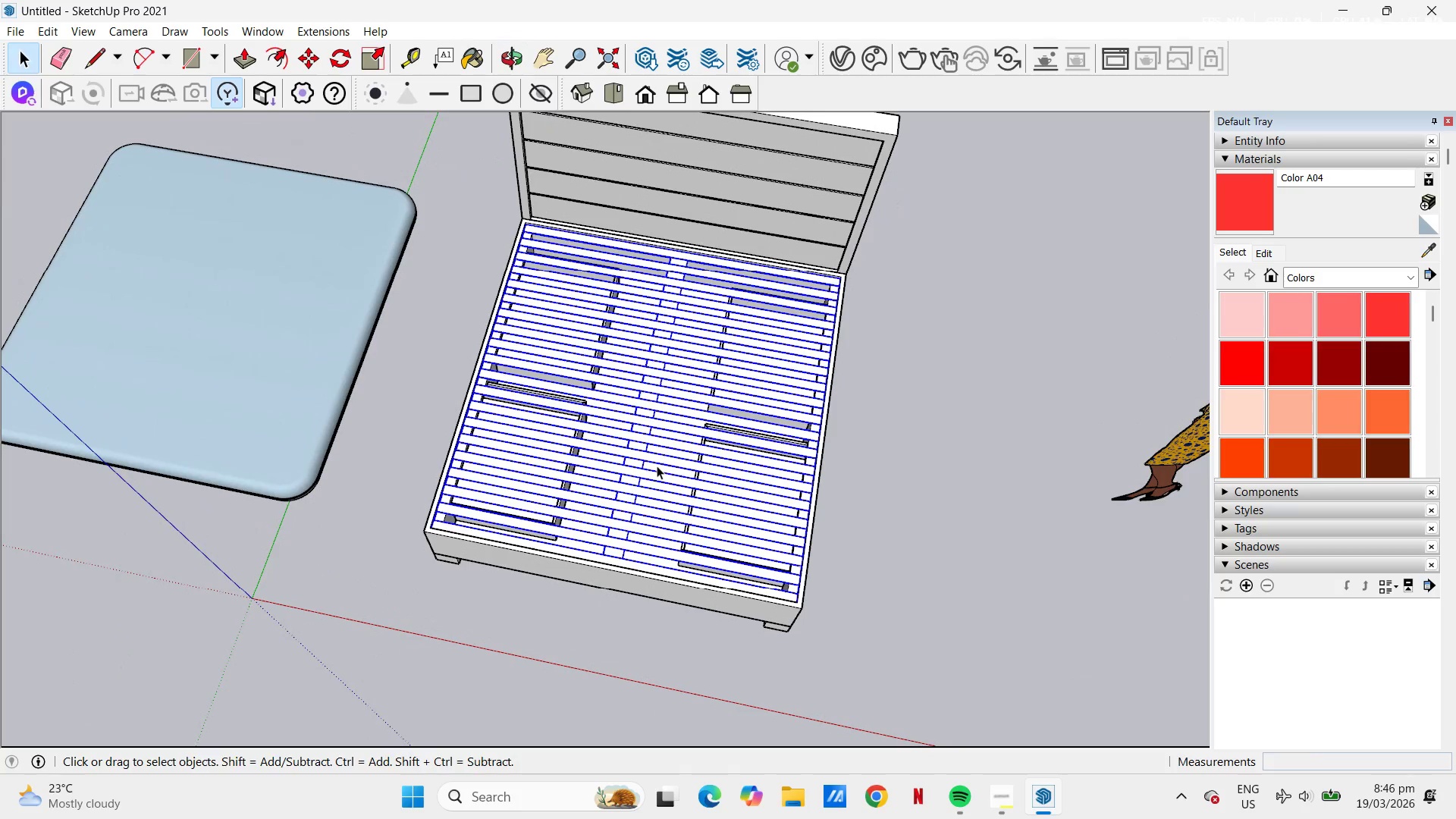 
key(M)
 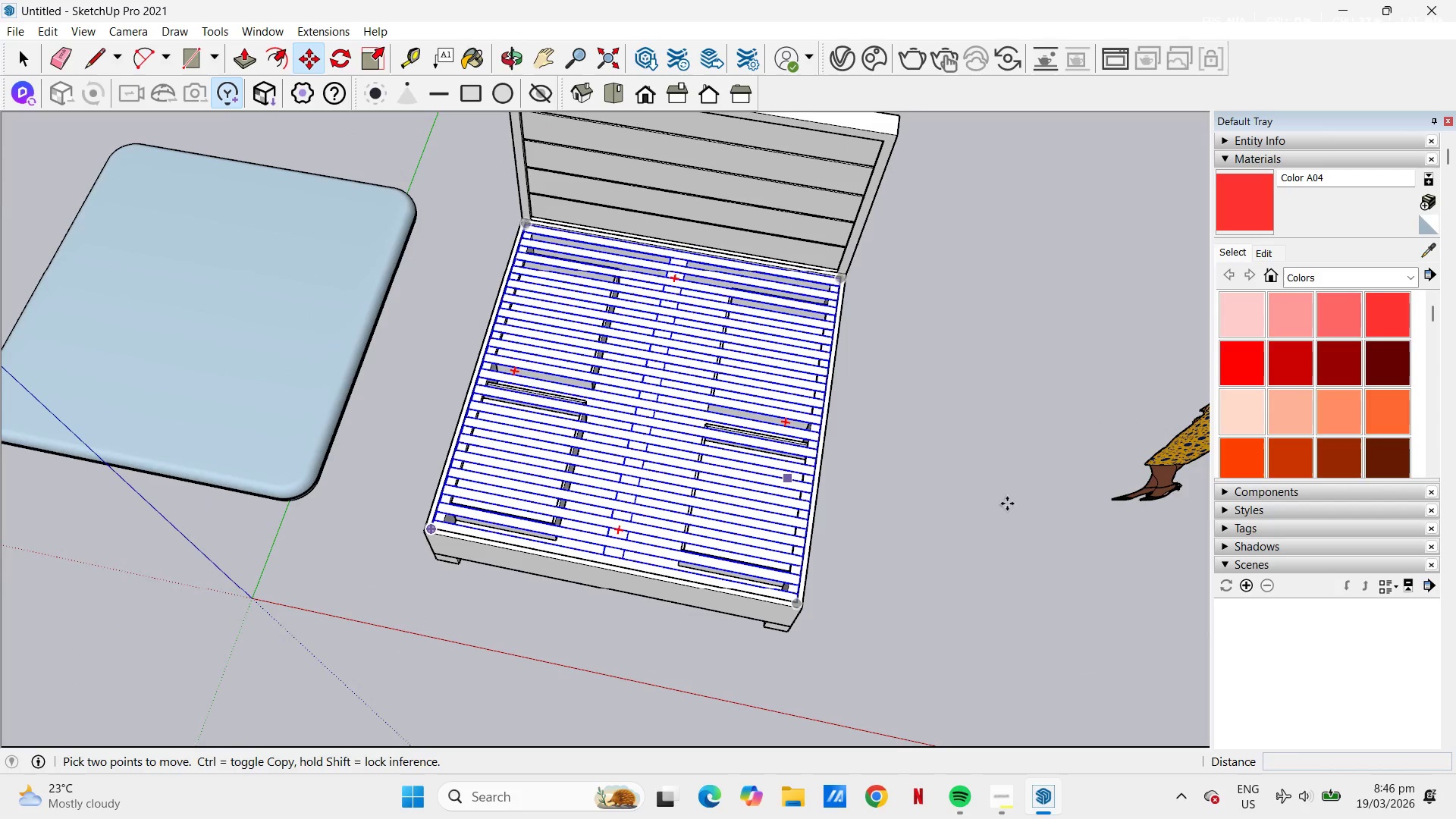 
left_click([1062, 507])
 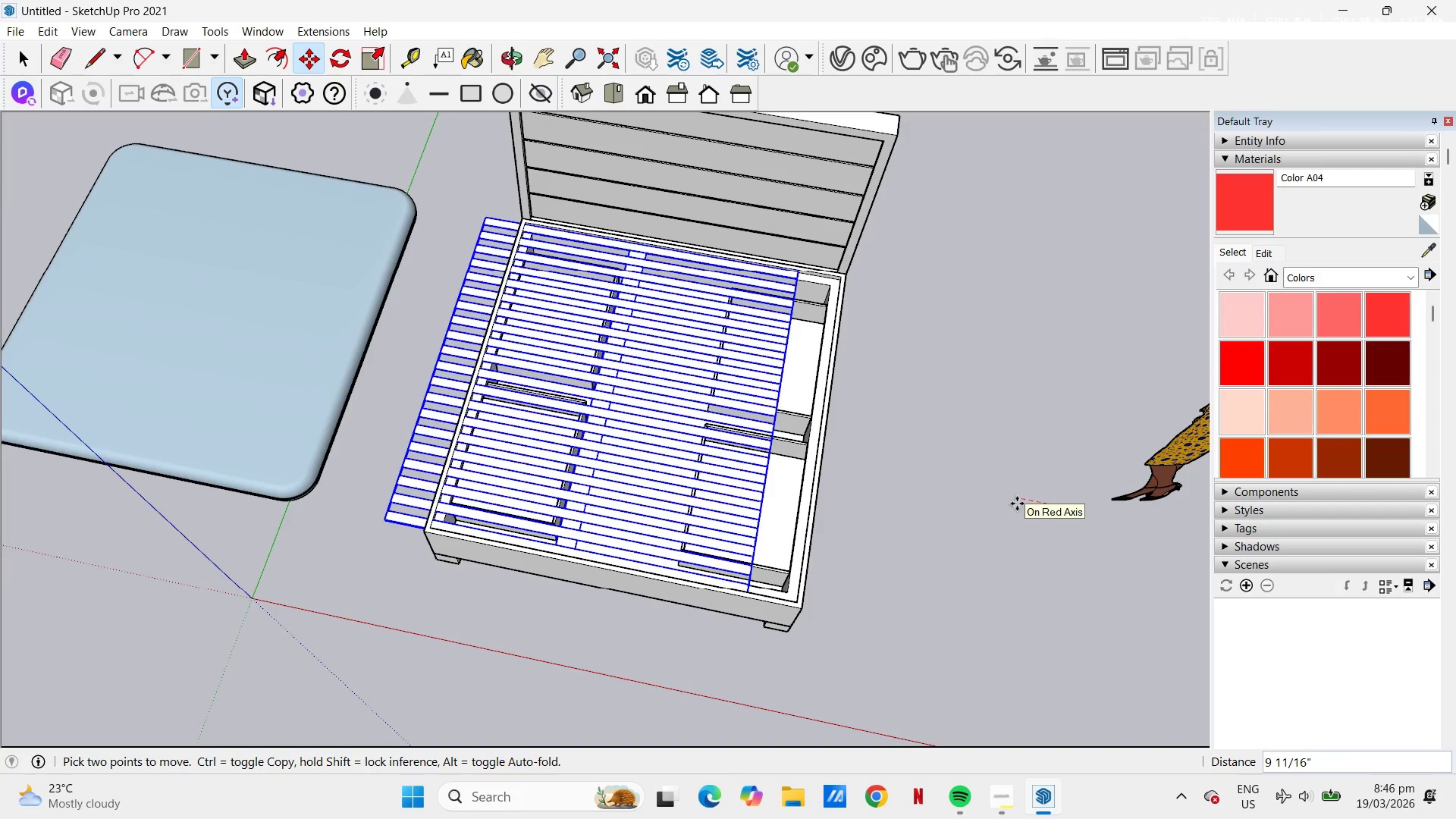 
key(Escape)
 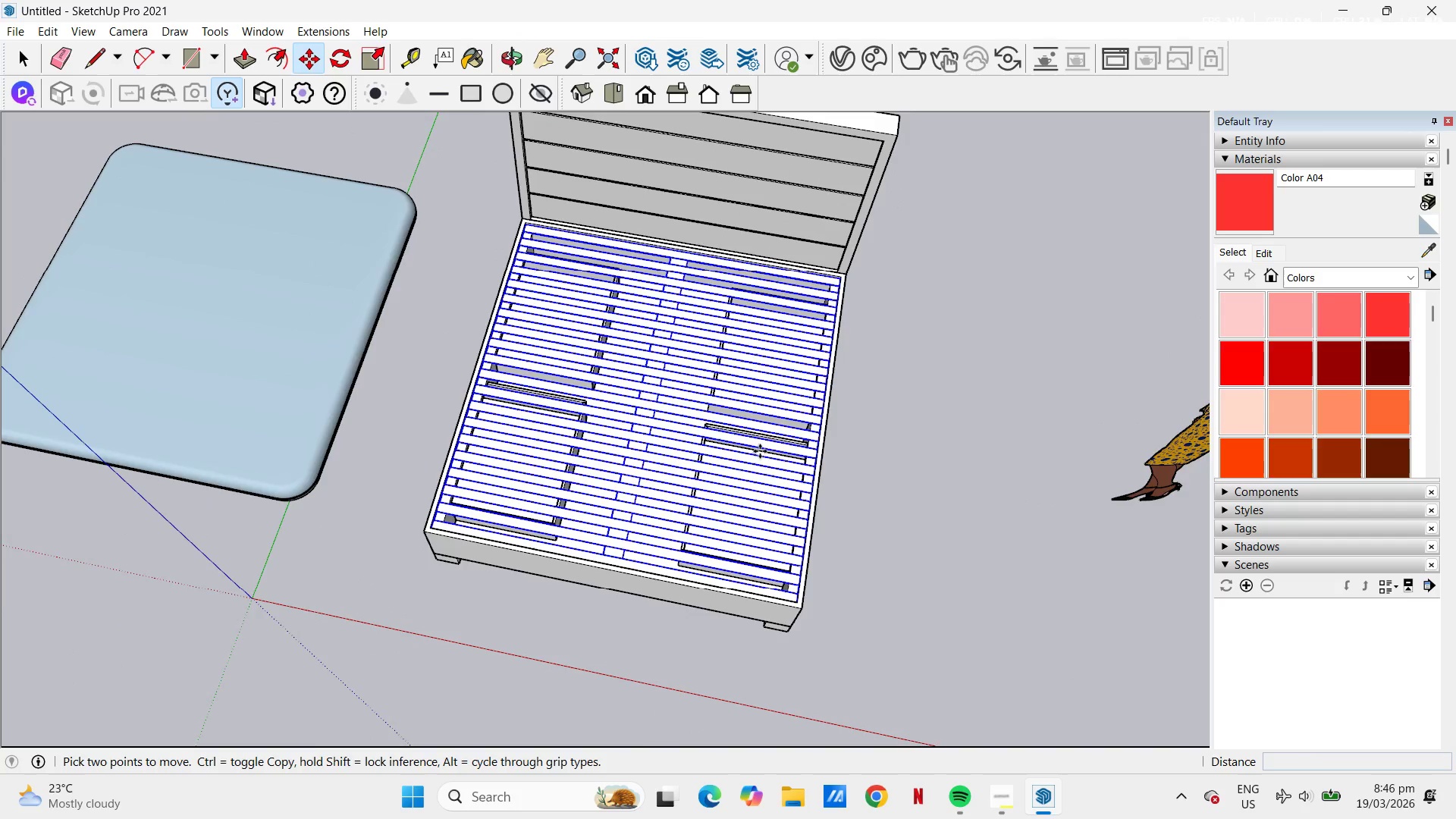 
key(Space)
 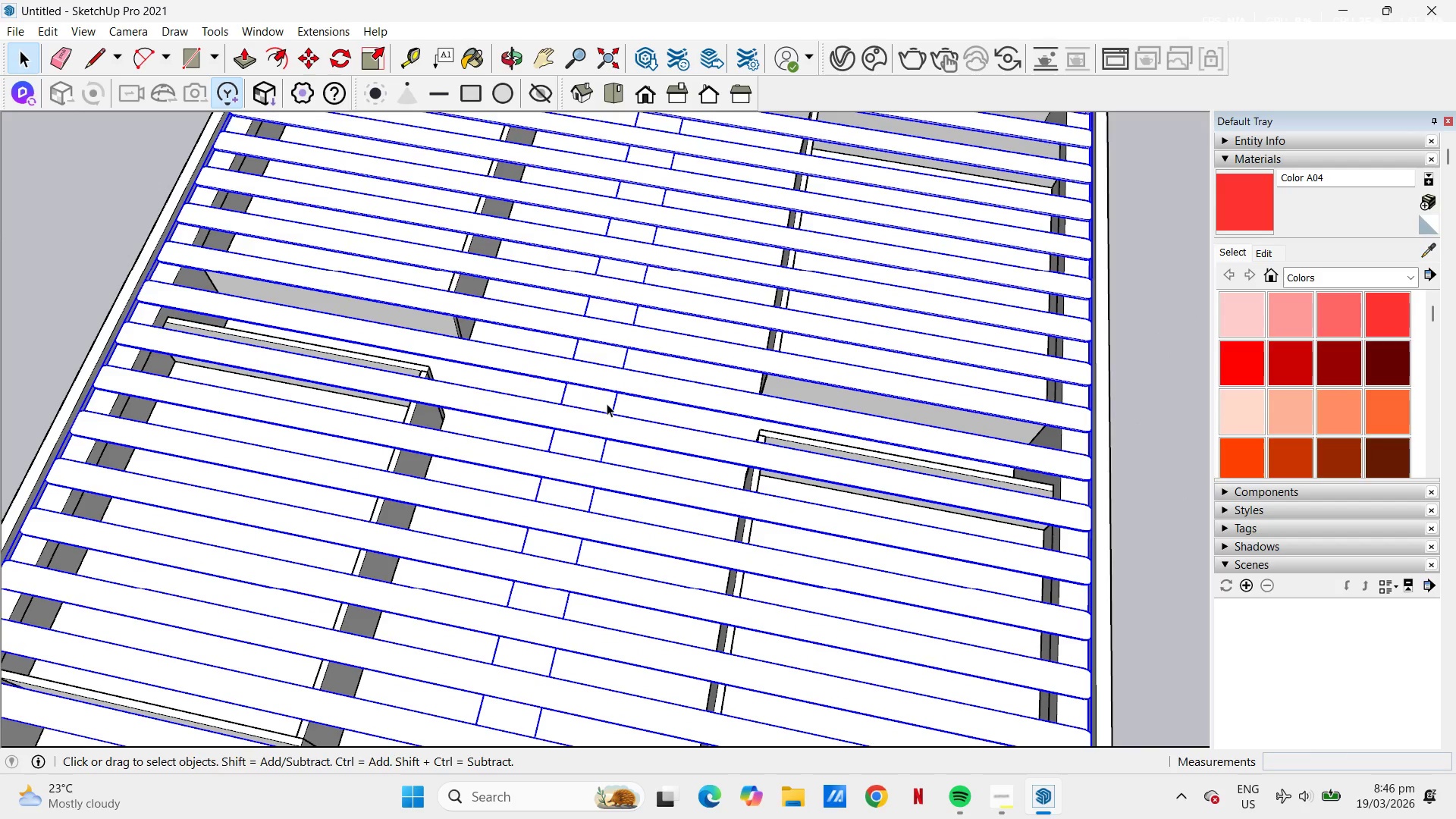 
scroll: coordinate [622, 403], scroll_direction: up, amount: 14.0
 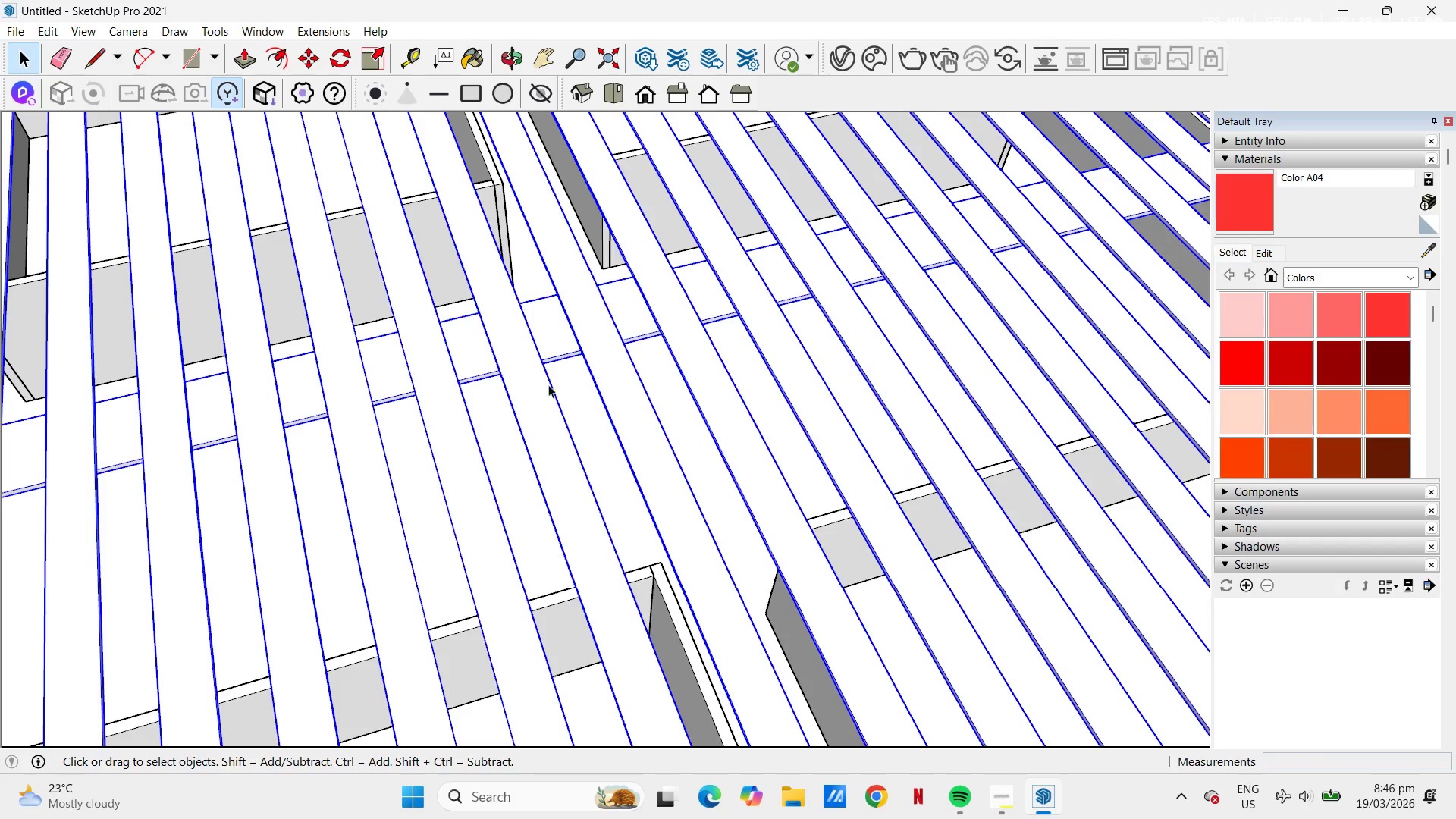 
left_click([576, 400])
 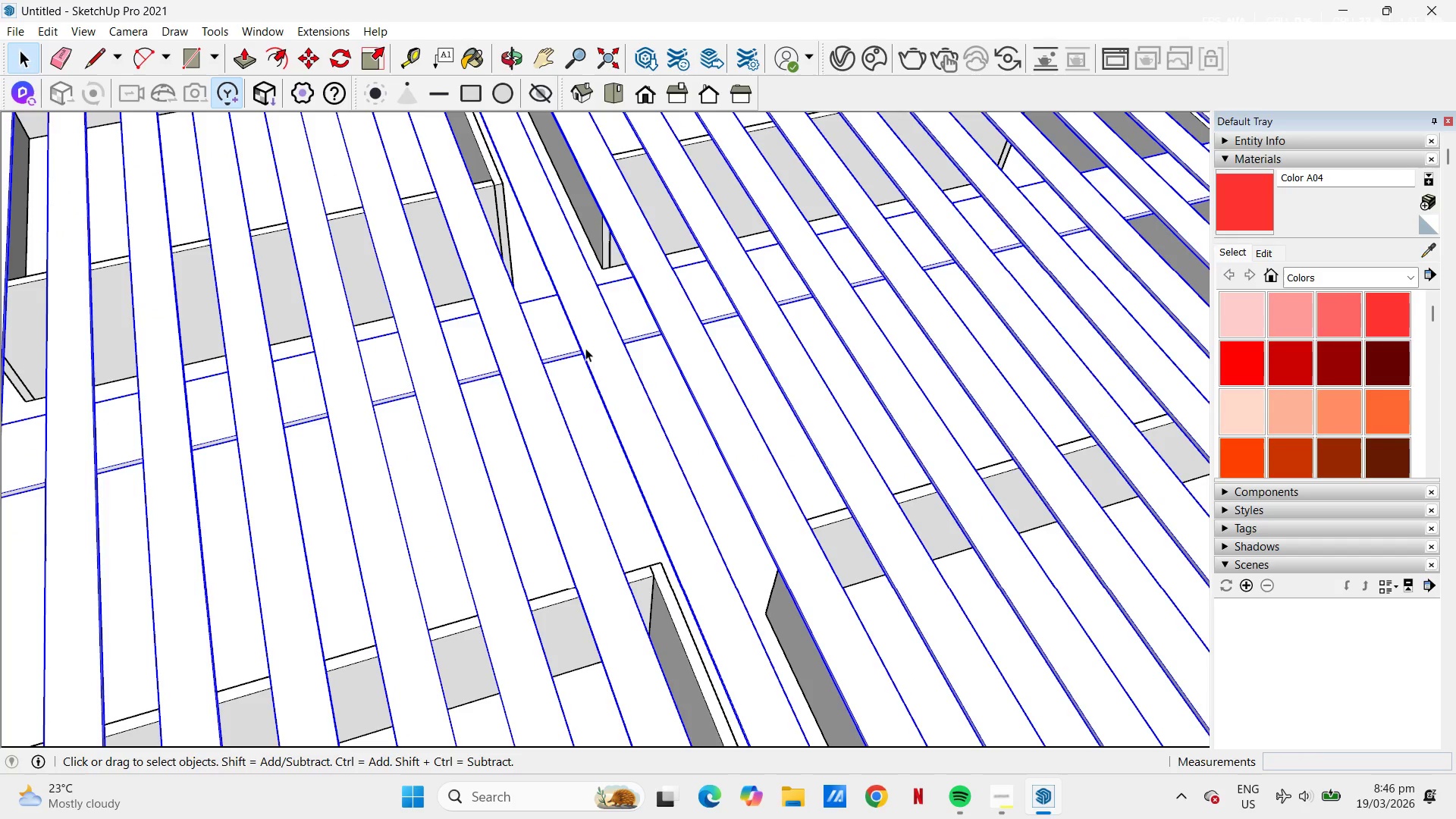 
double_click([579, 405])
 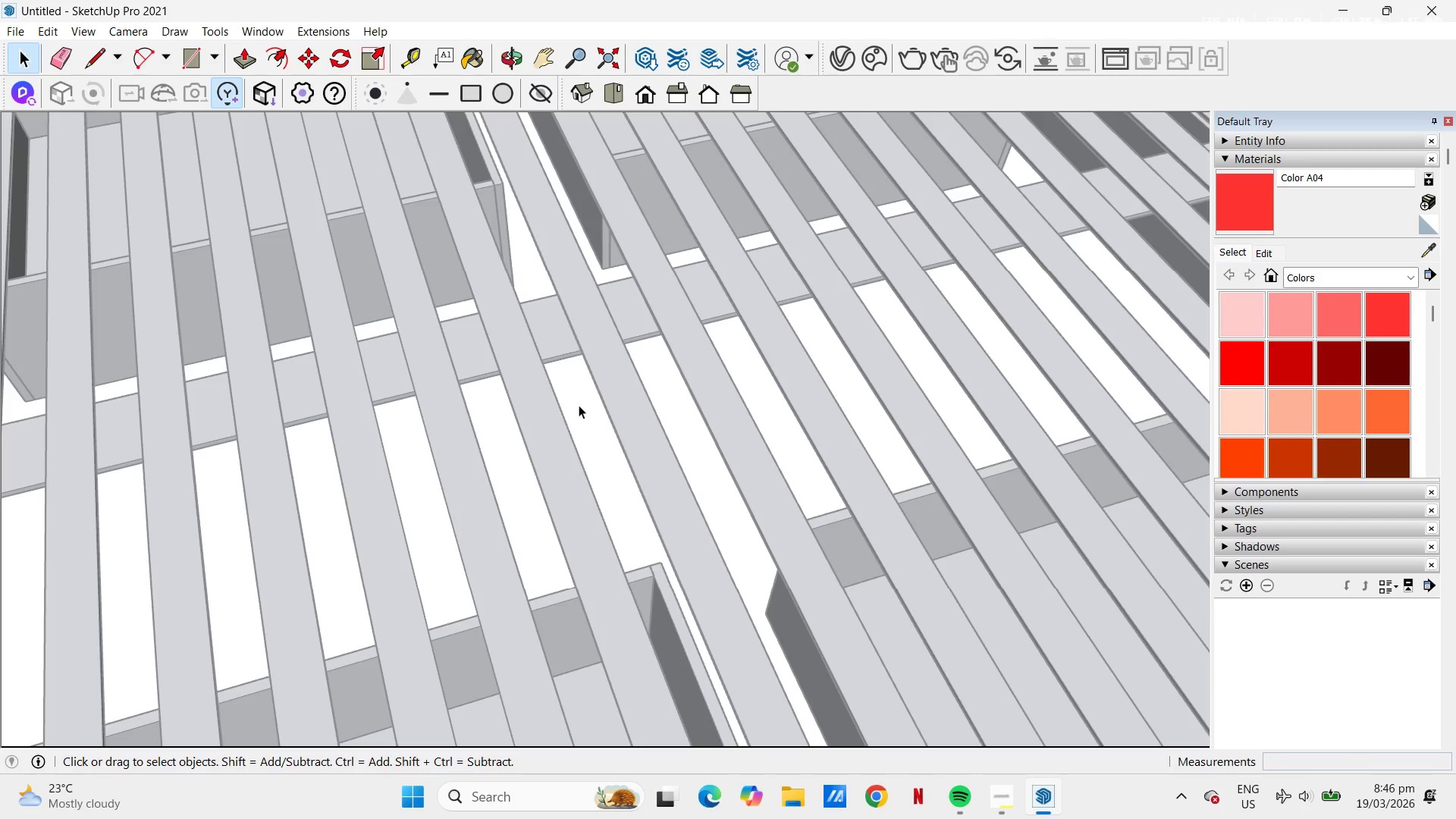 
scroll: coordinate [582, 400], scroll_direction: down, amount: 12.0
 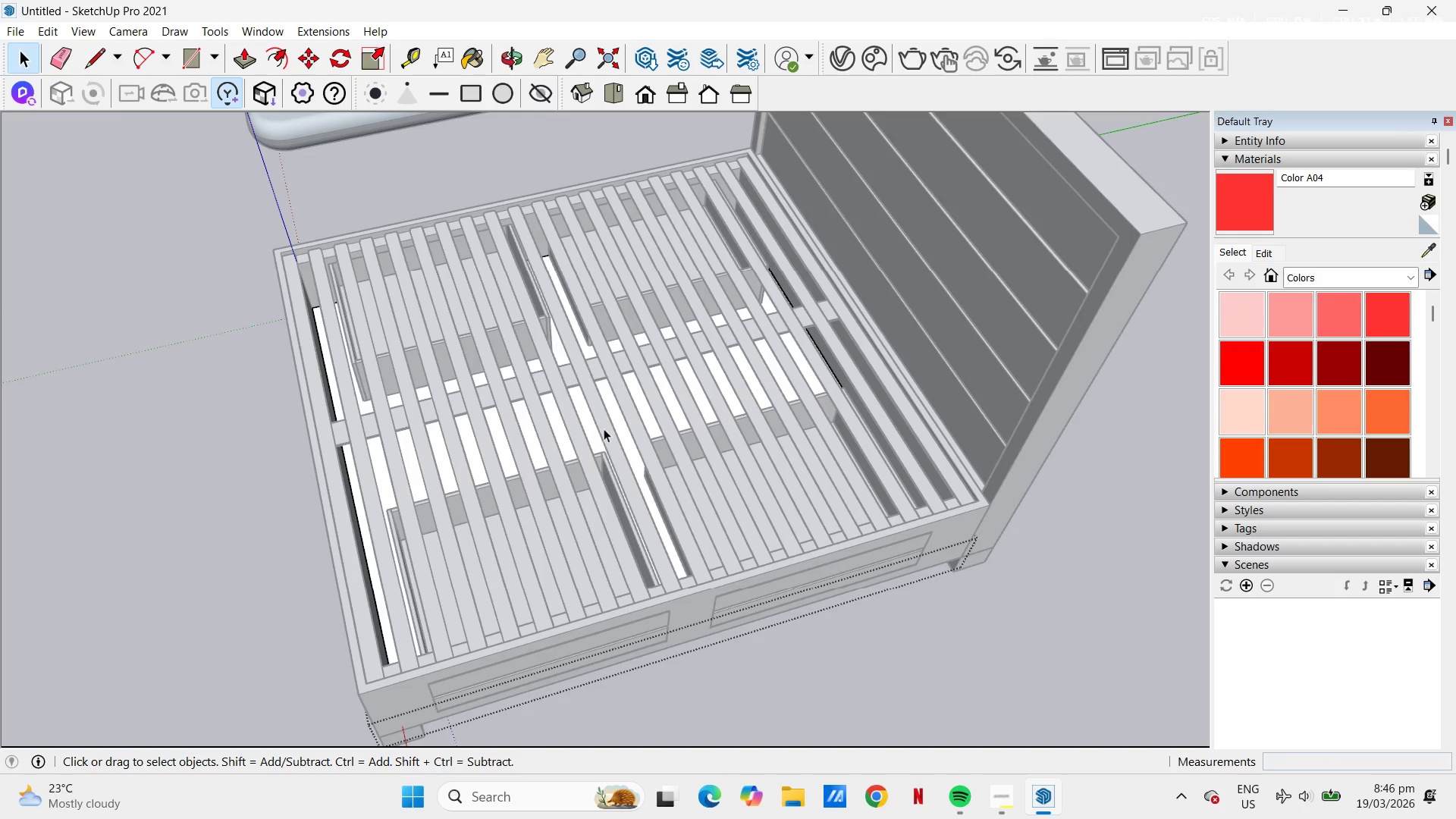 
left_click([623, 425])
 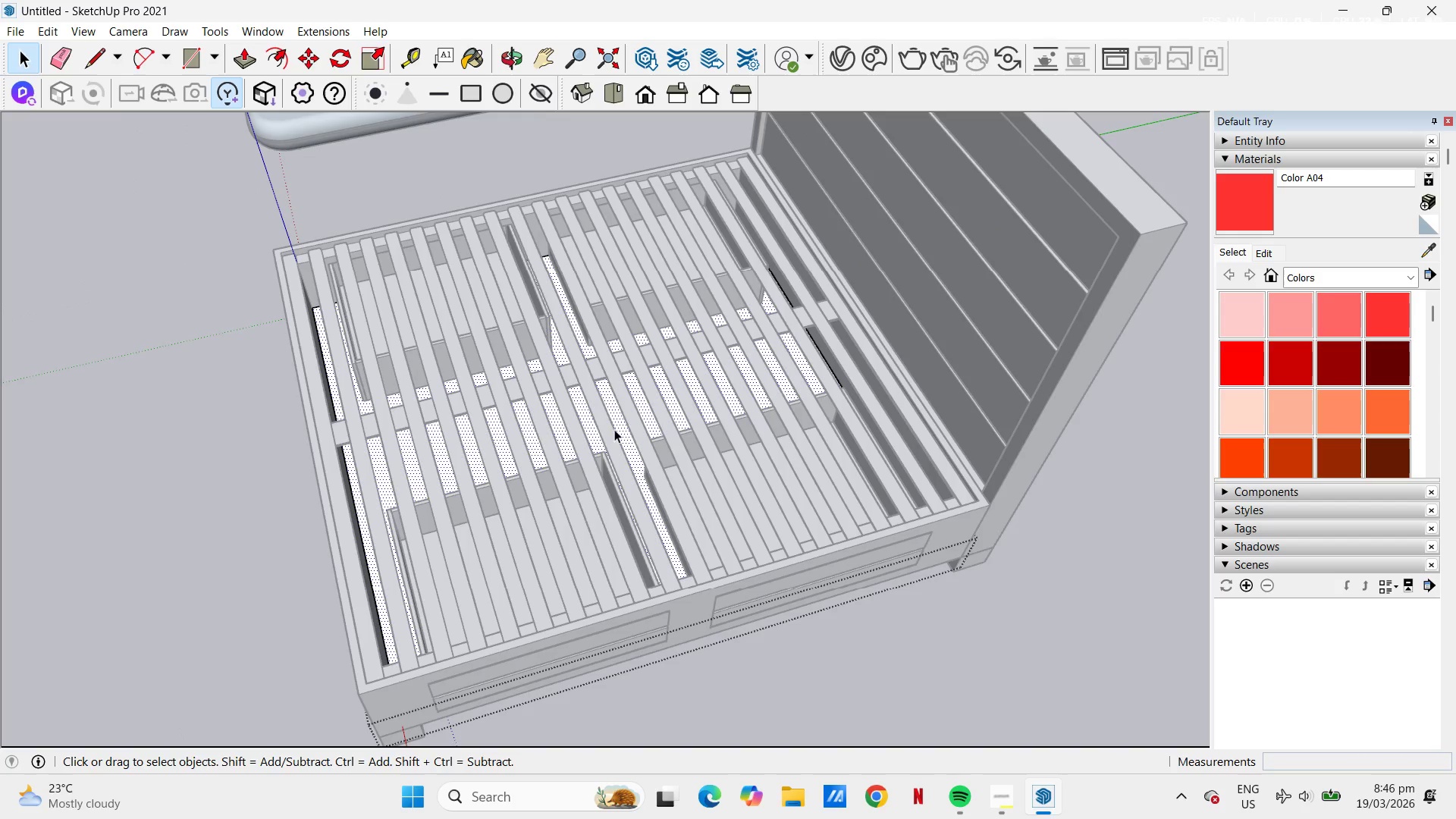 
scroll: coordinate [620, 467], scroll_direction: down, amount: 7.0
 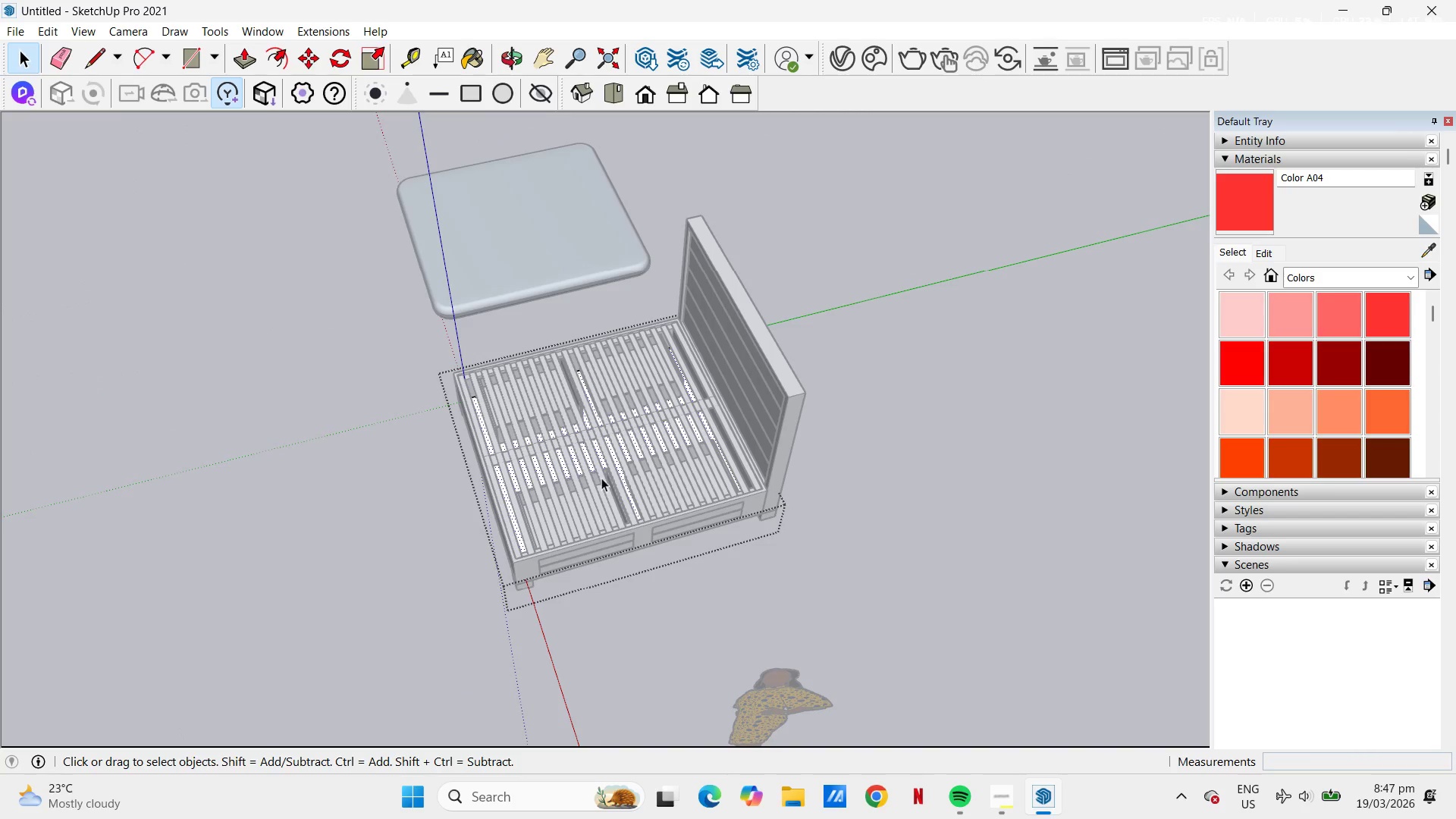 
scroll: coordinate [651, 548], scroll_direction: up, amount: 2.0
 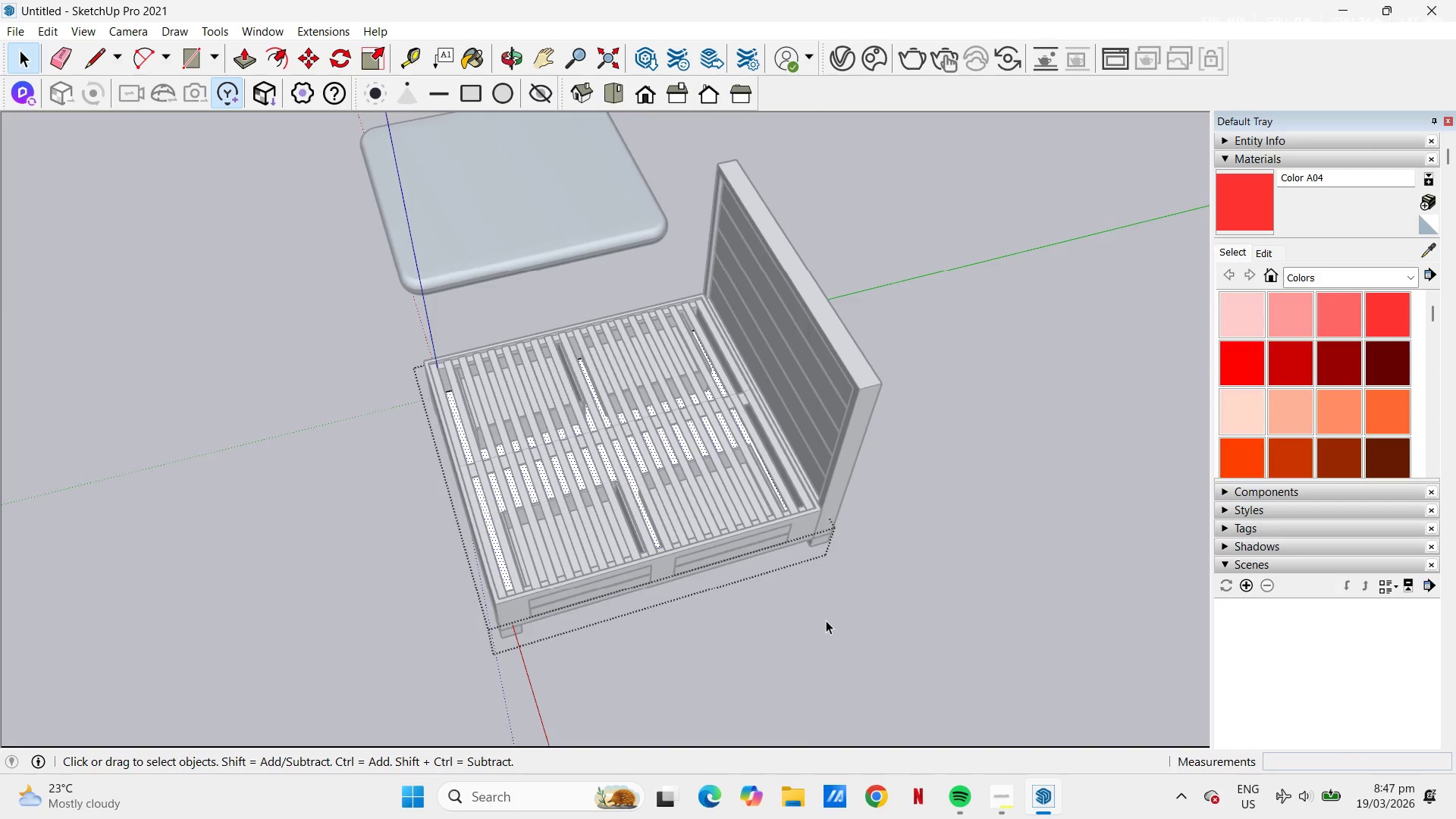 
left_click([827, 617])
 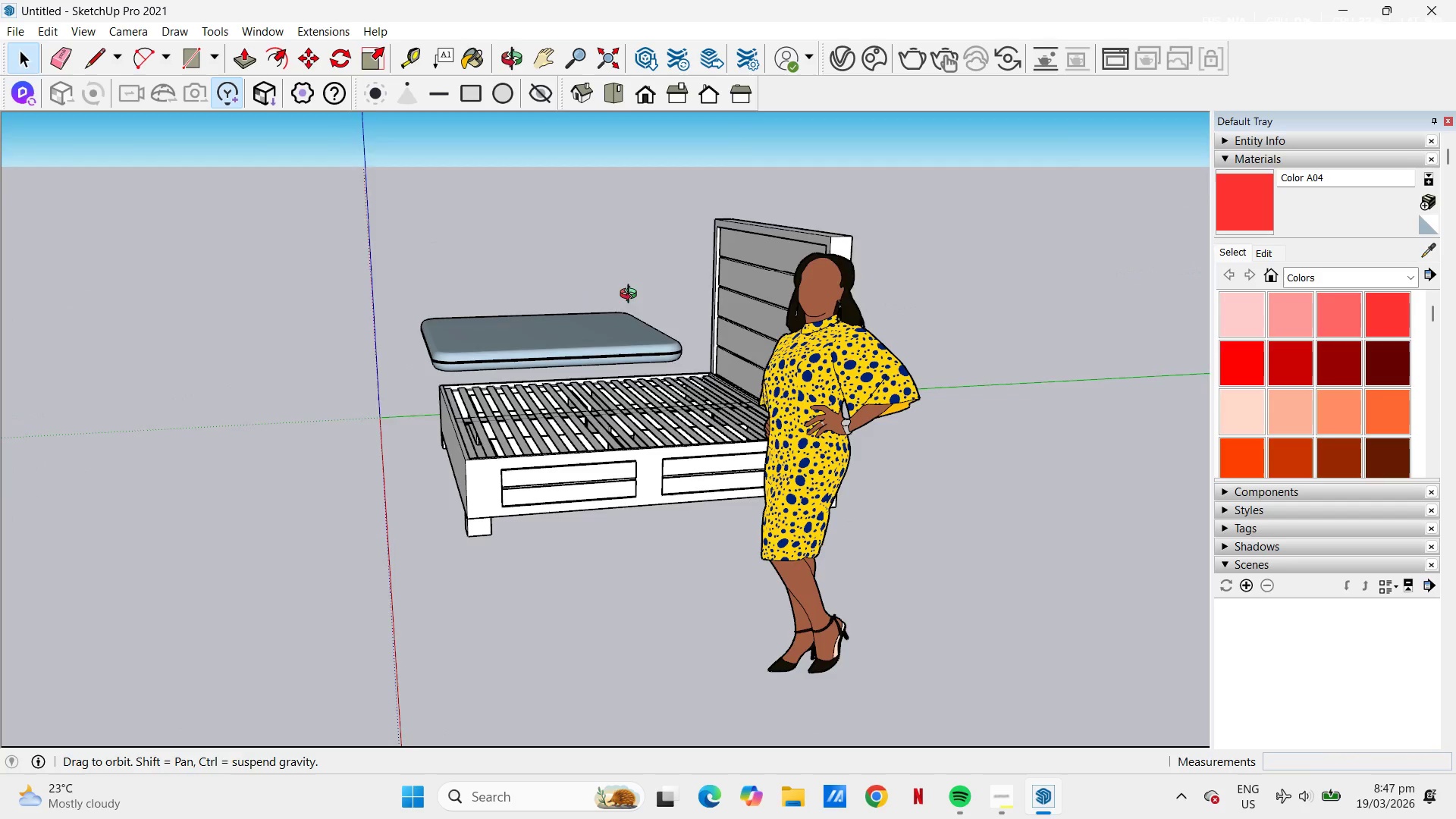 
scroll: coordinate [646, 558], scroll_direction: up, amount: 5.0
 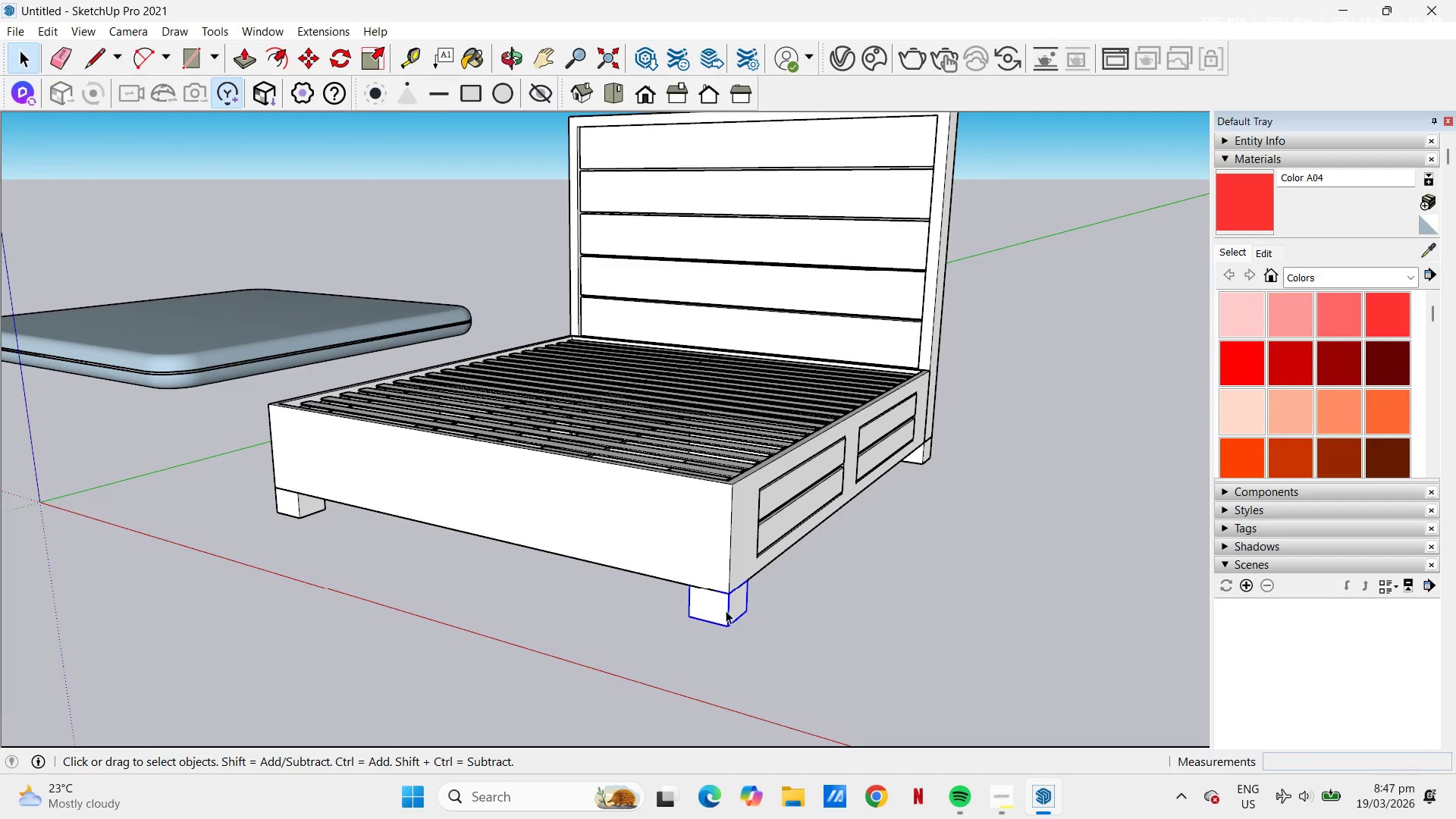 
key(Control+ControlLeft)
 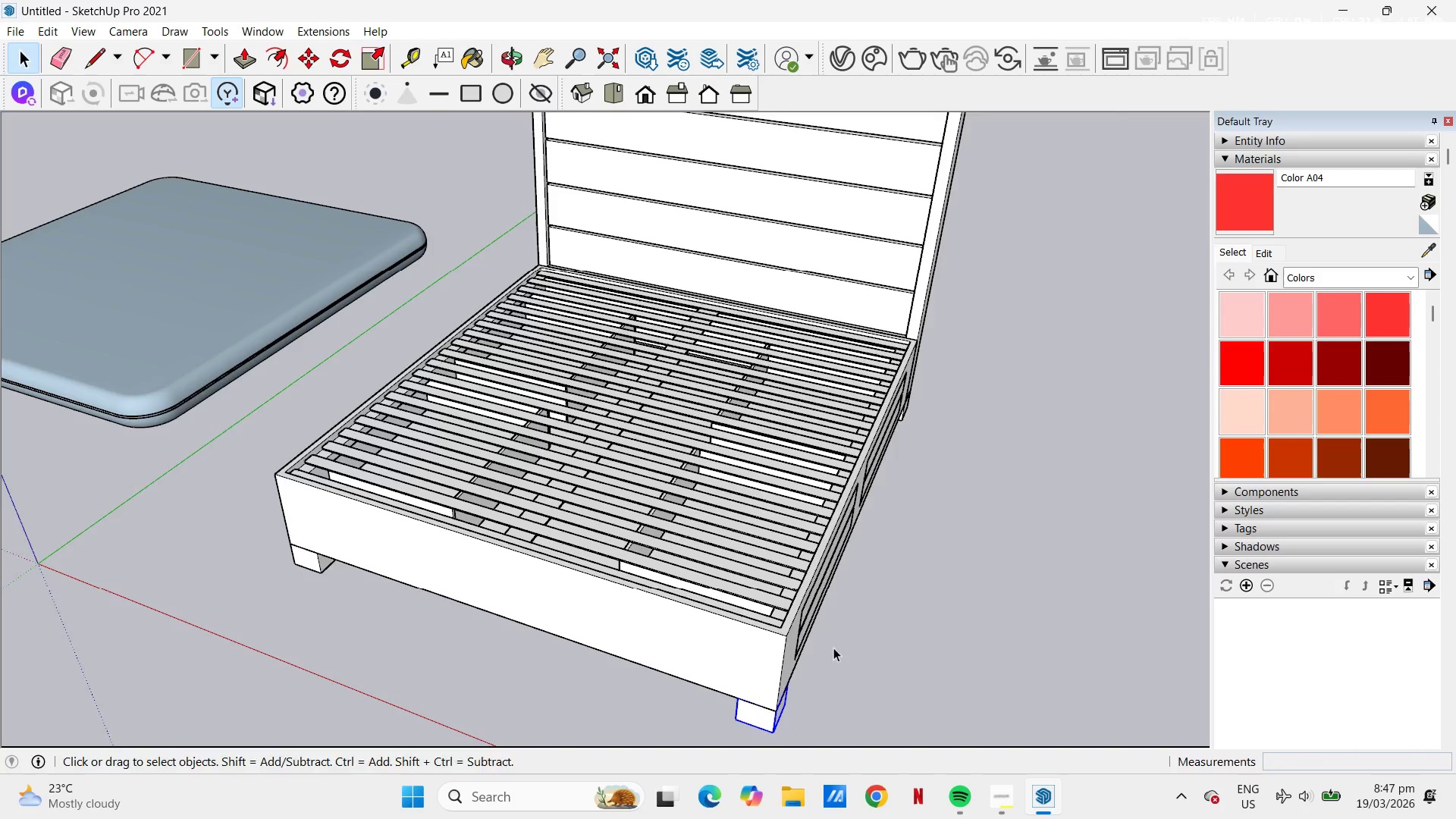 
key(Control+C)
 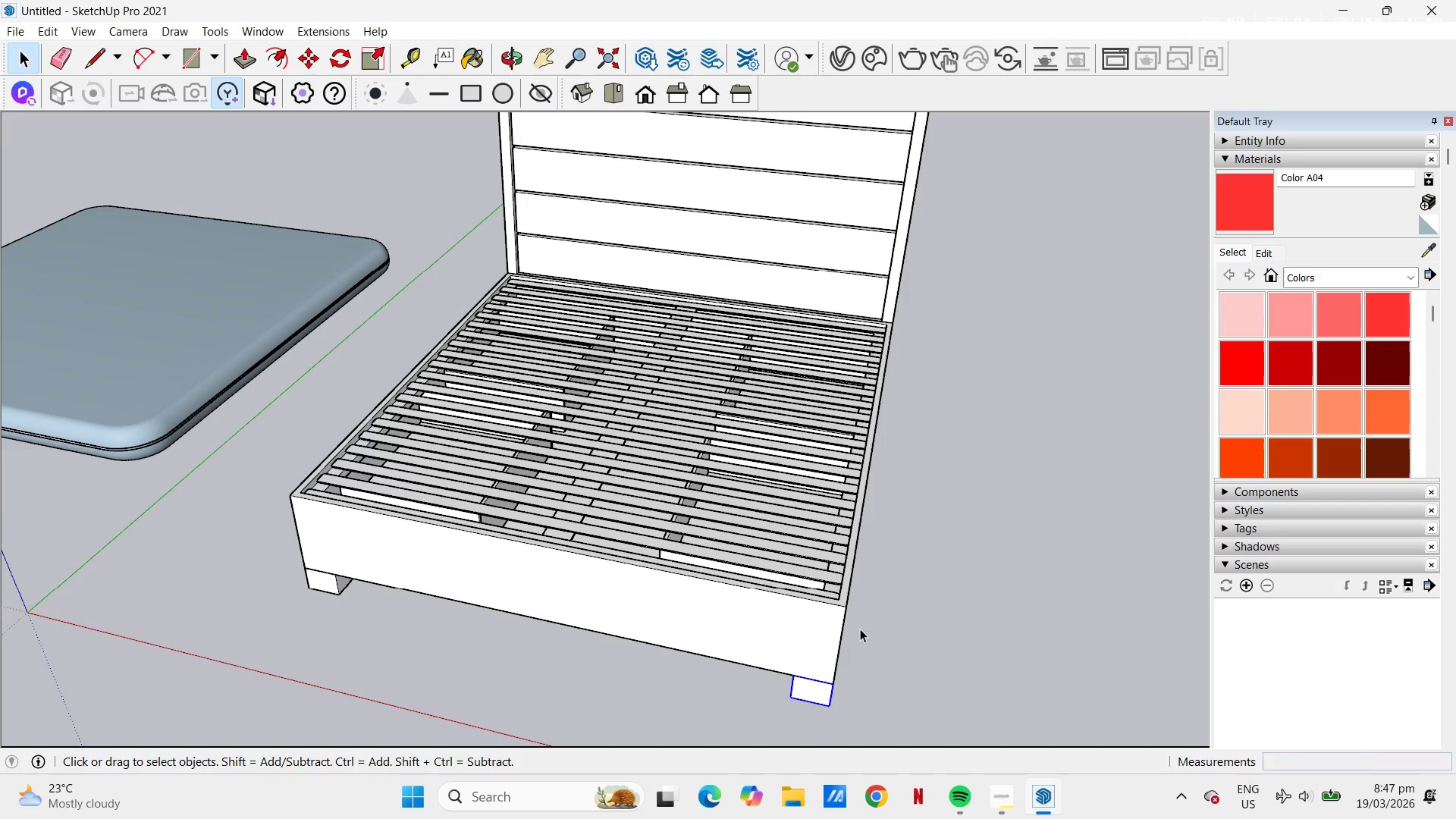 
scroll: coordinate [814, 610], scroll_direction: down, amount: 5.0
 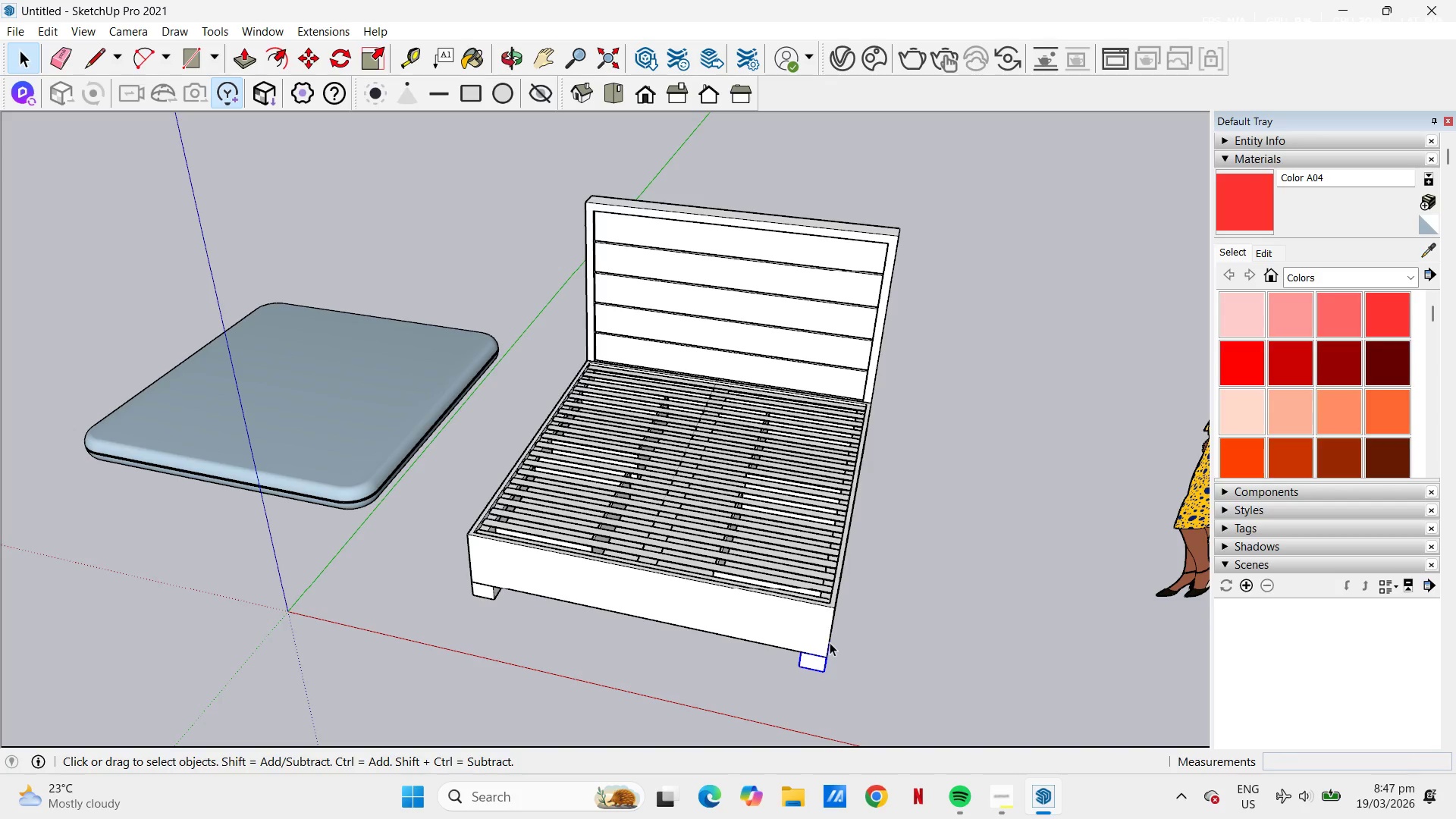 
hold_key(key=ControlLeft, duration=0.77)
 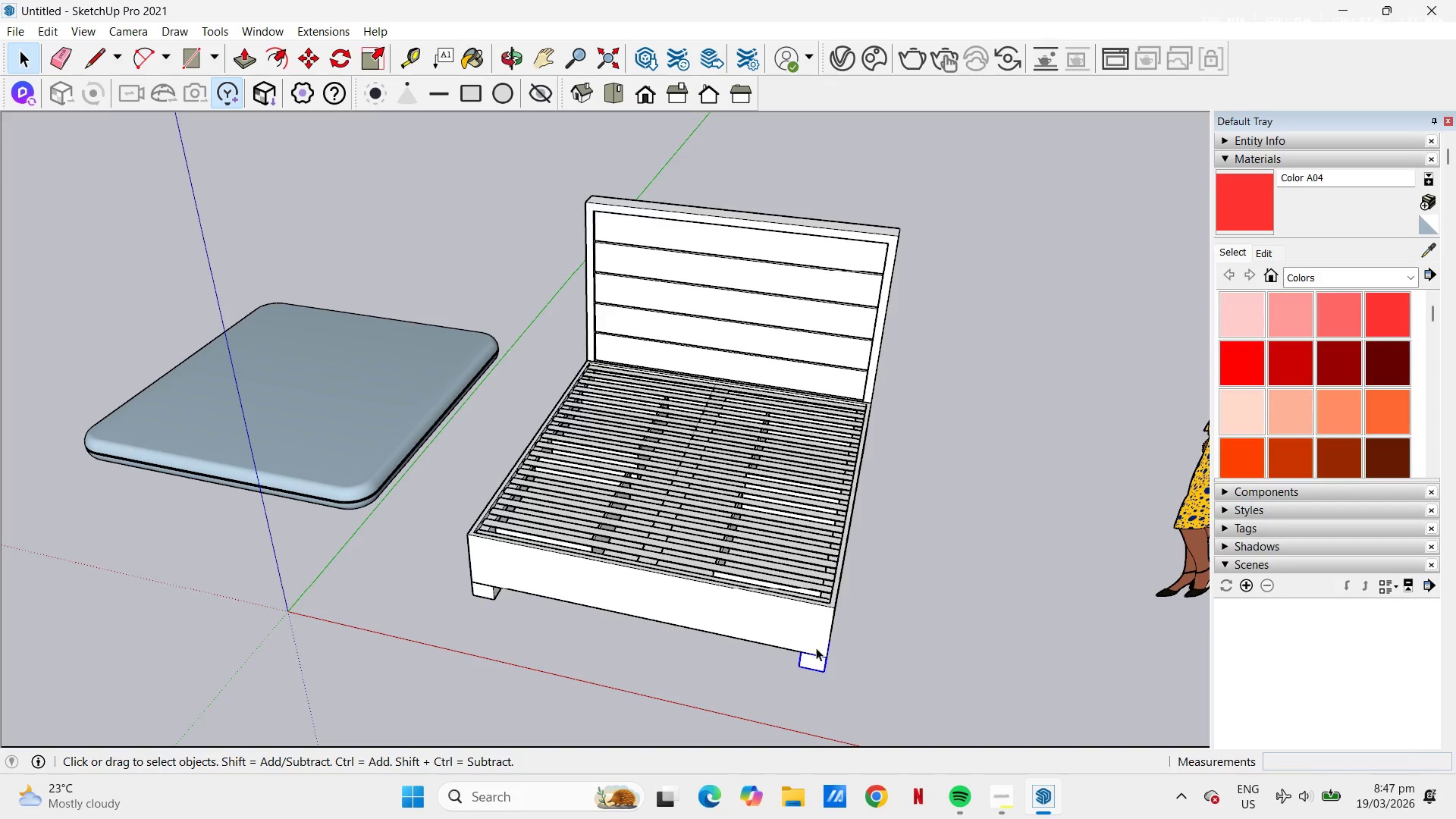 
key(M)
 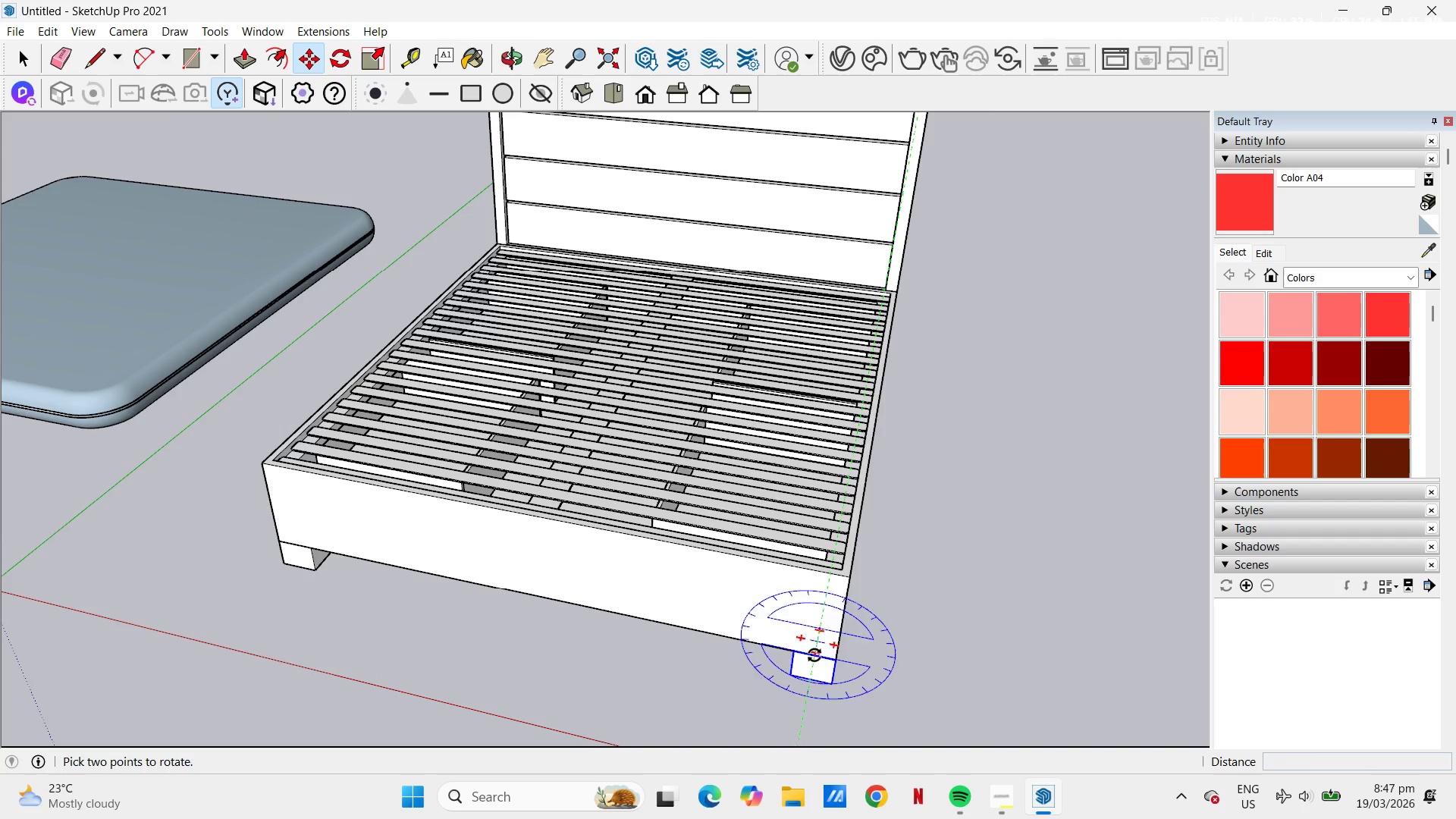 
scroll: coordinate [910, 500], scroll_direction: up, amount: 21.0
 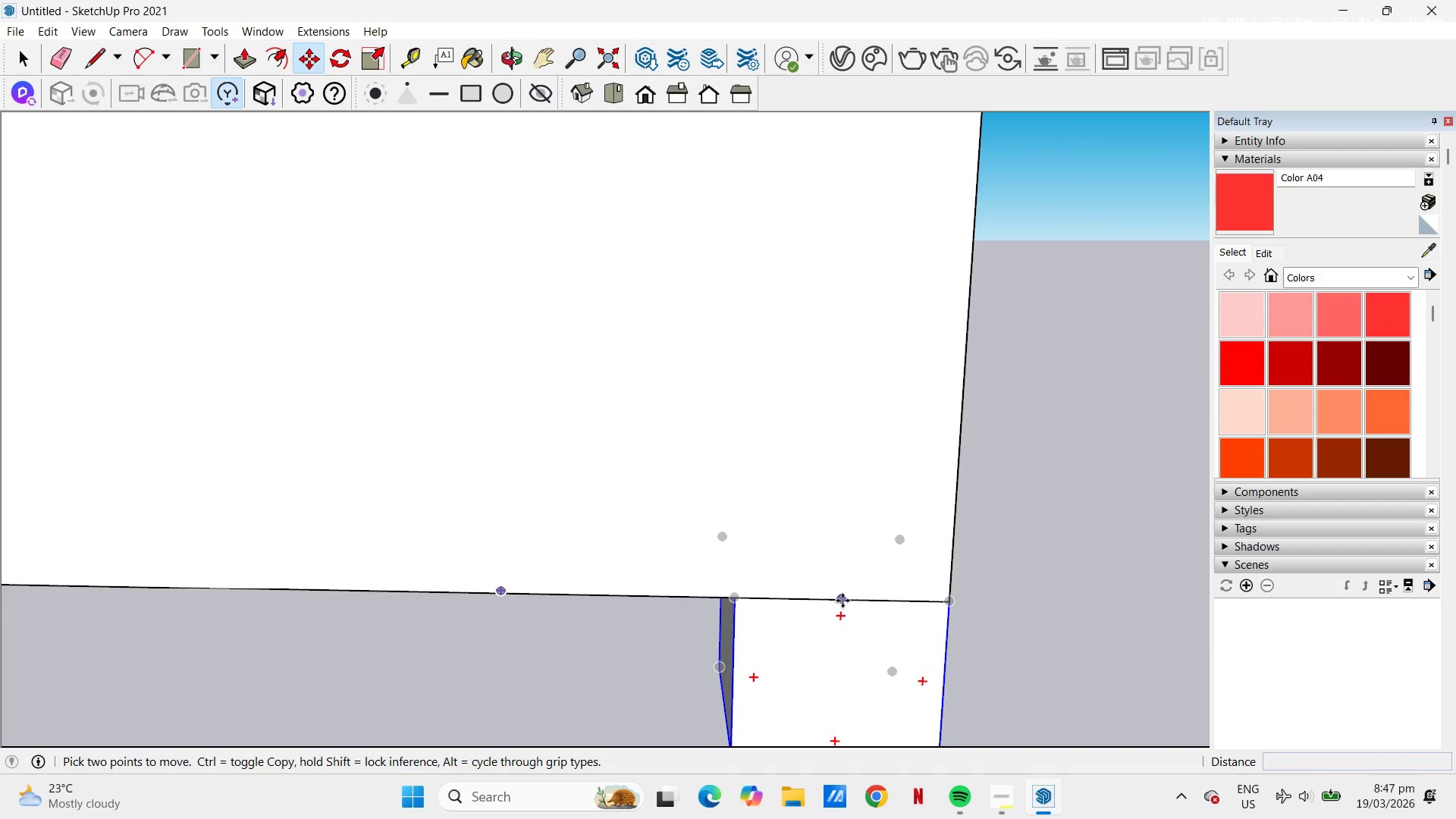 
left_click([843, 601])
 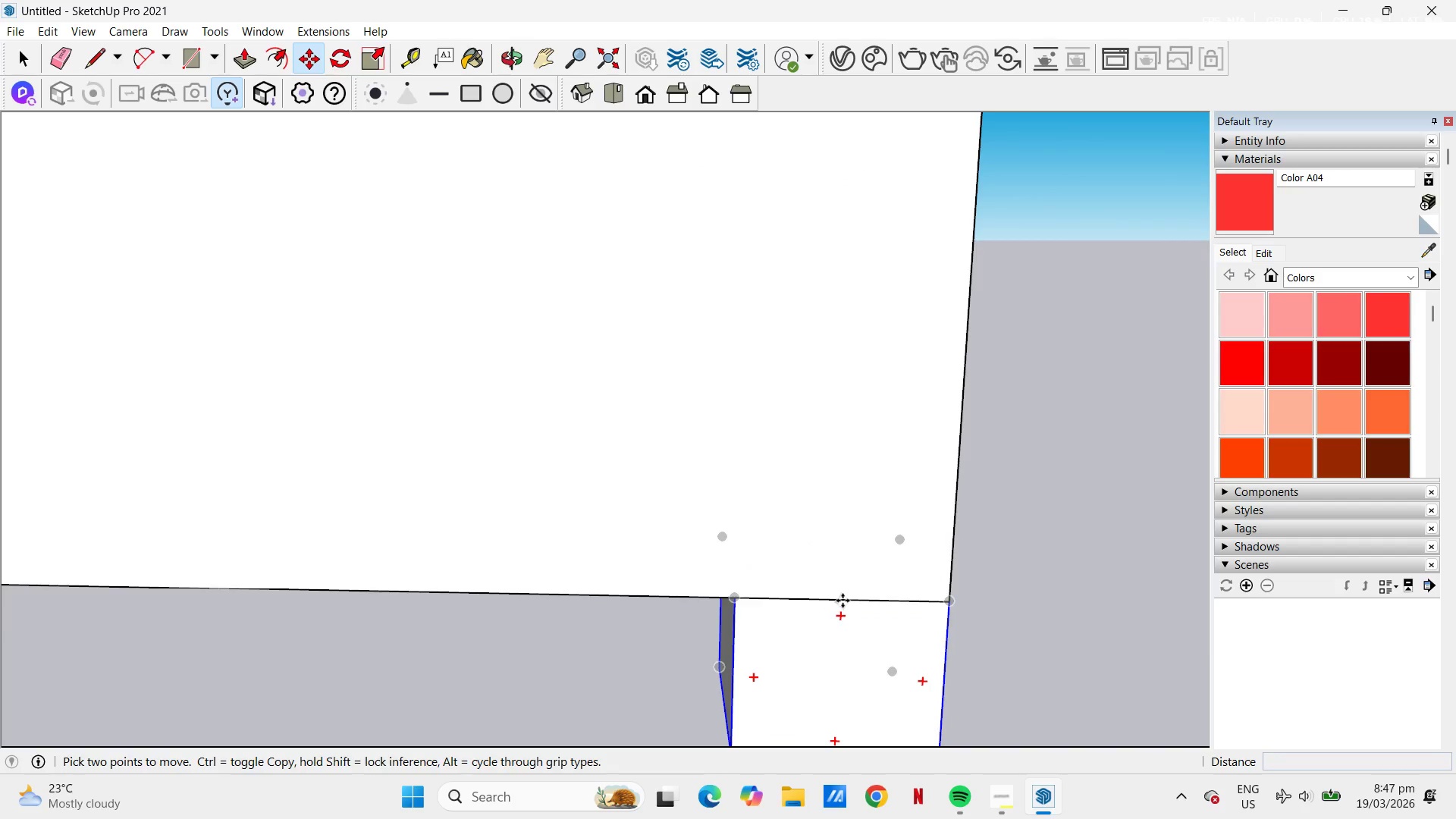 
key(Control+ControlLeft)
 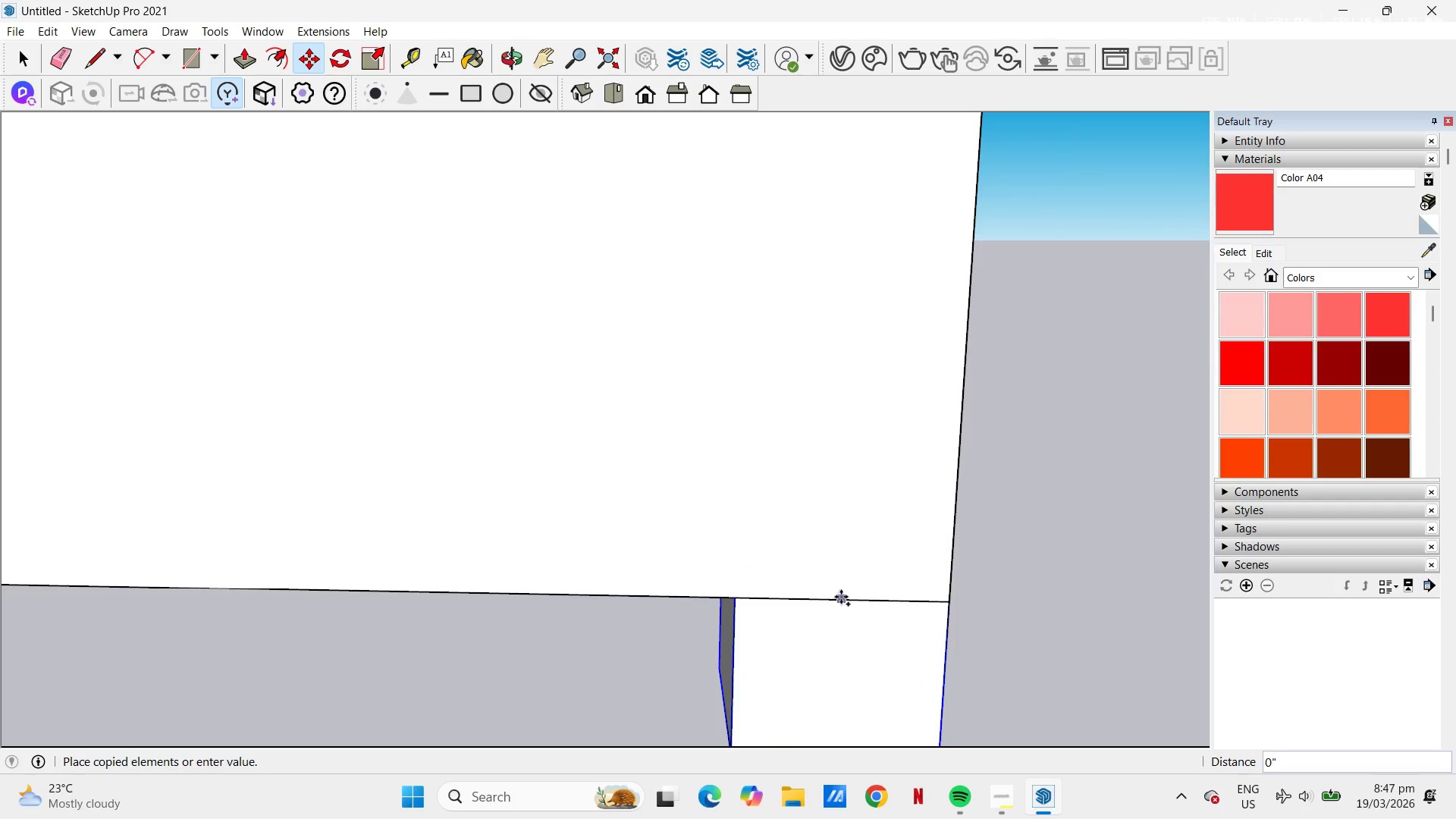 
scroll: coordinate [844, 579], scroll_direction: down, amount: 18.0
 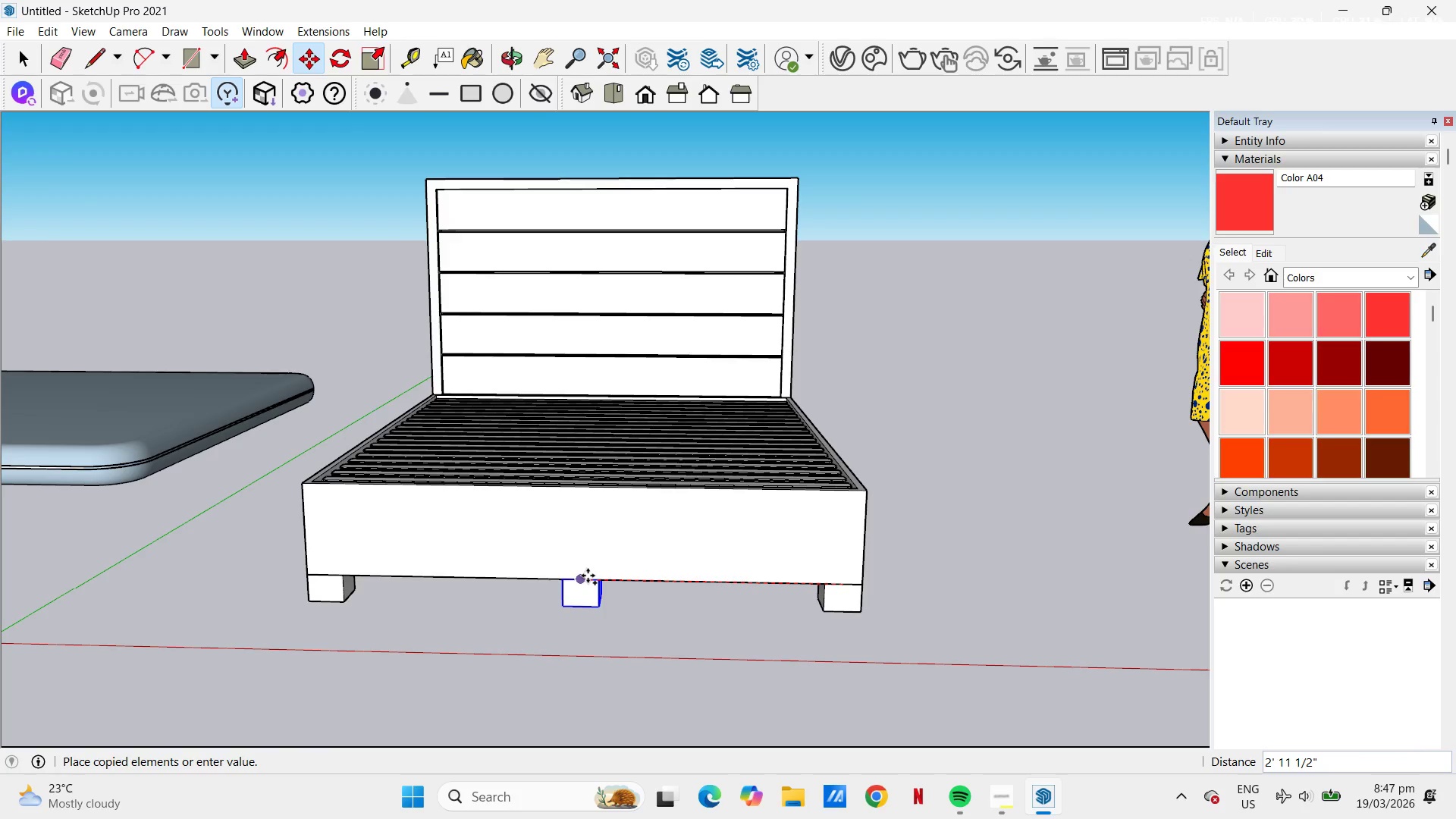 
left_click([586, 576])
 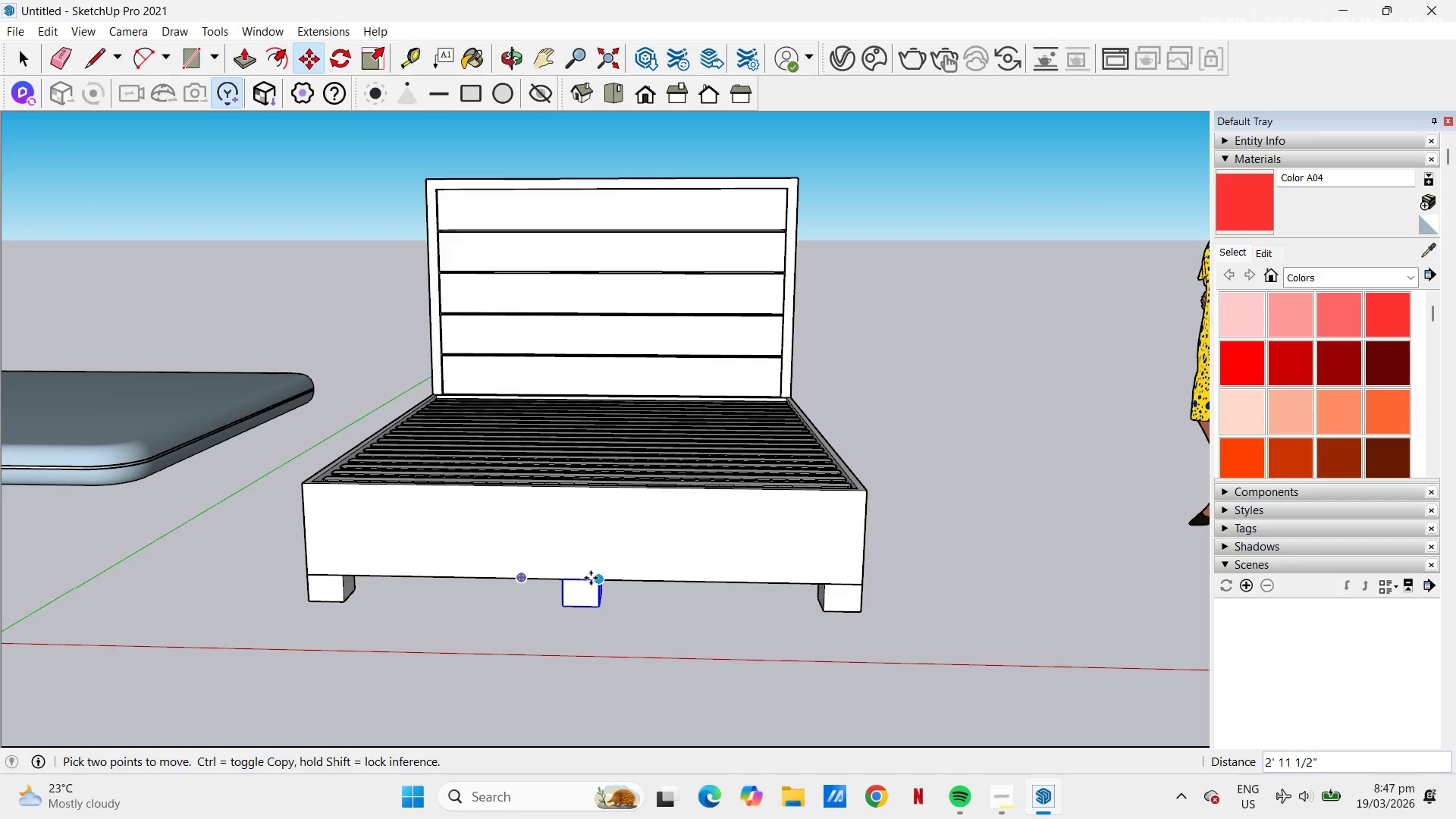 
key(S)
 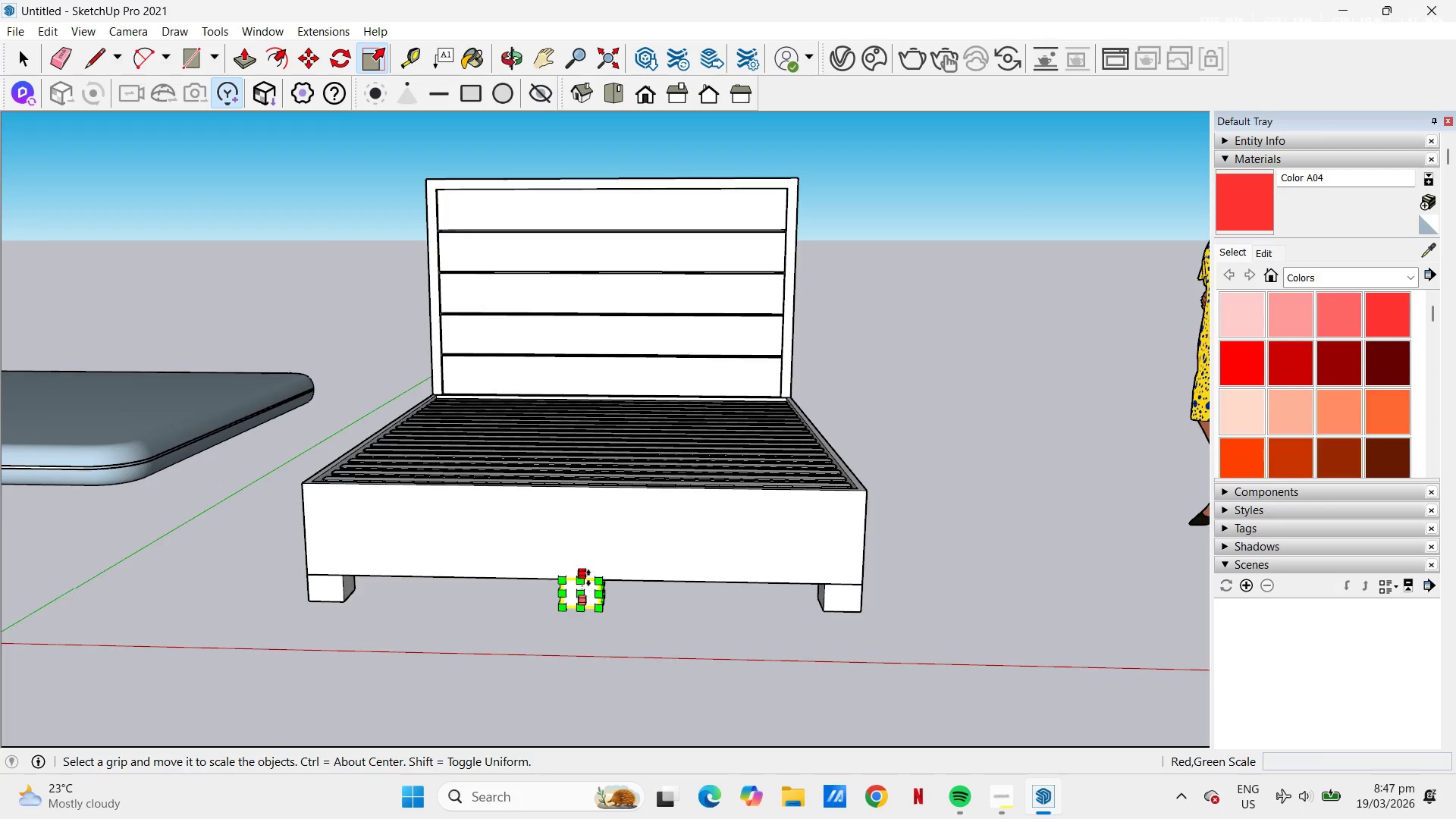 
scroll: coordinate [587, 578], scroll_direction: up, amount: 4.0
 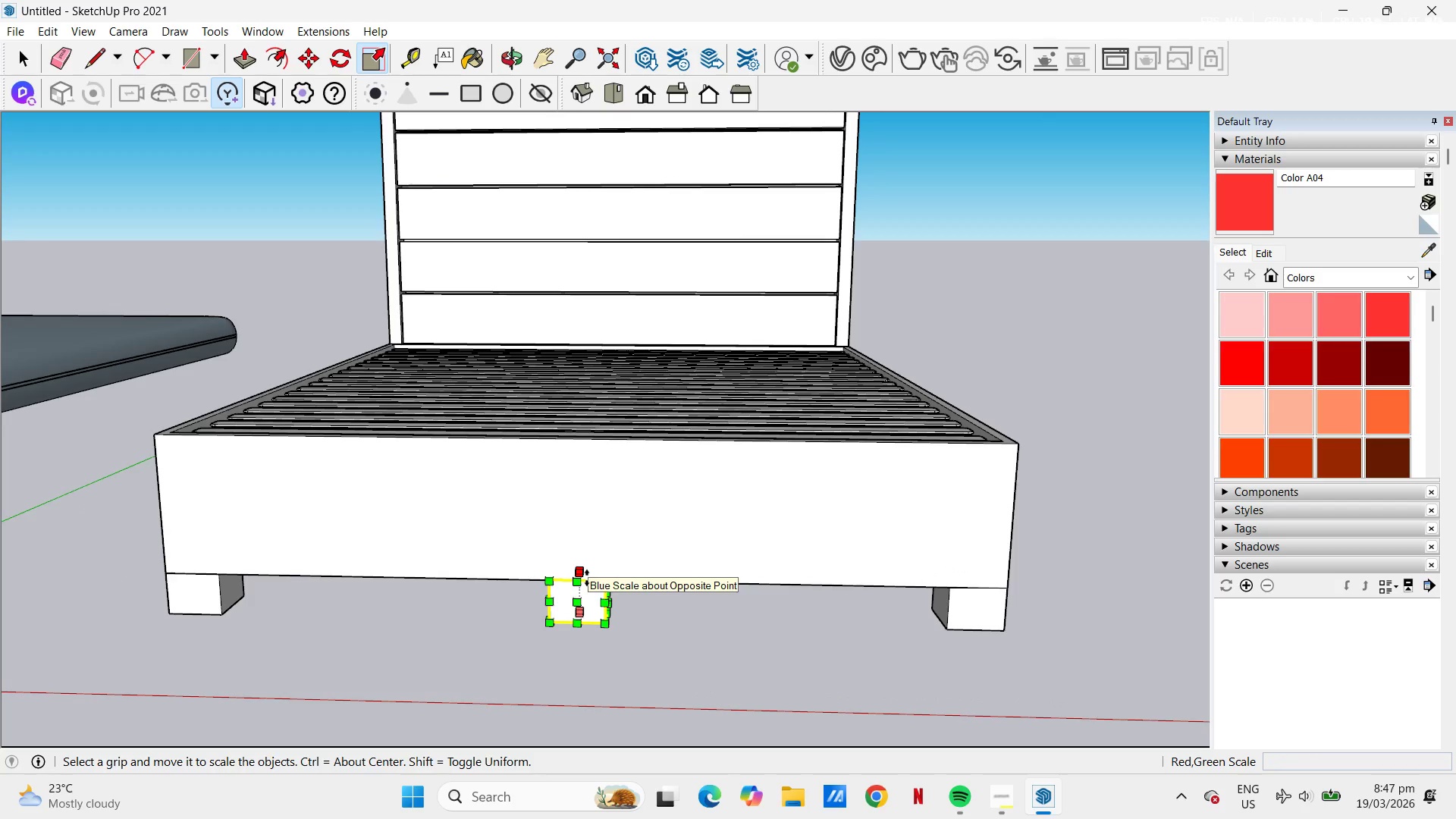 
left_click([587, 578])
 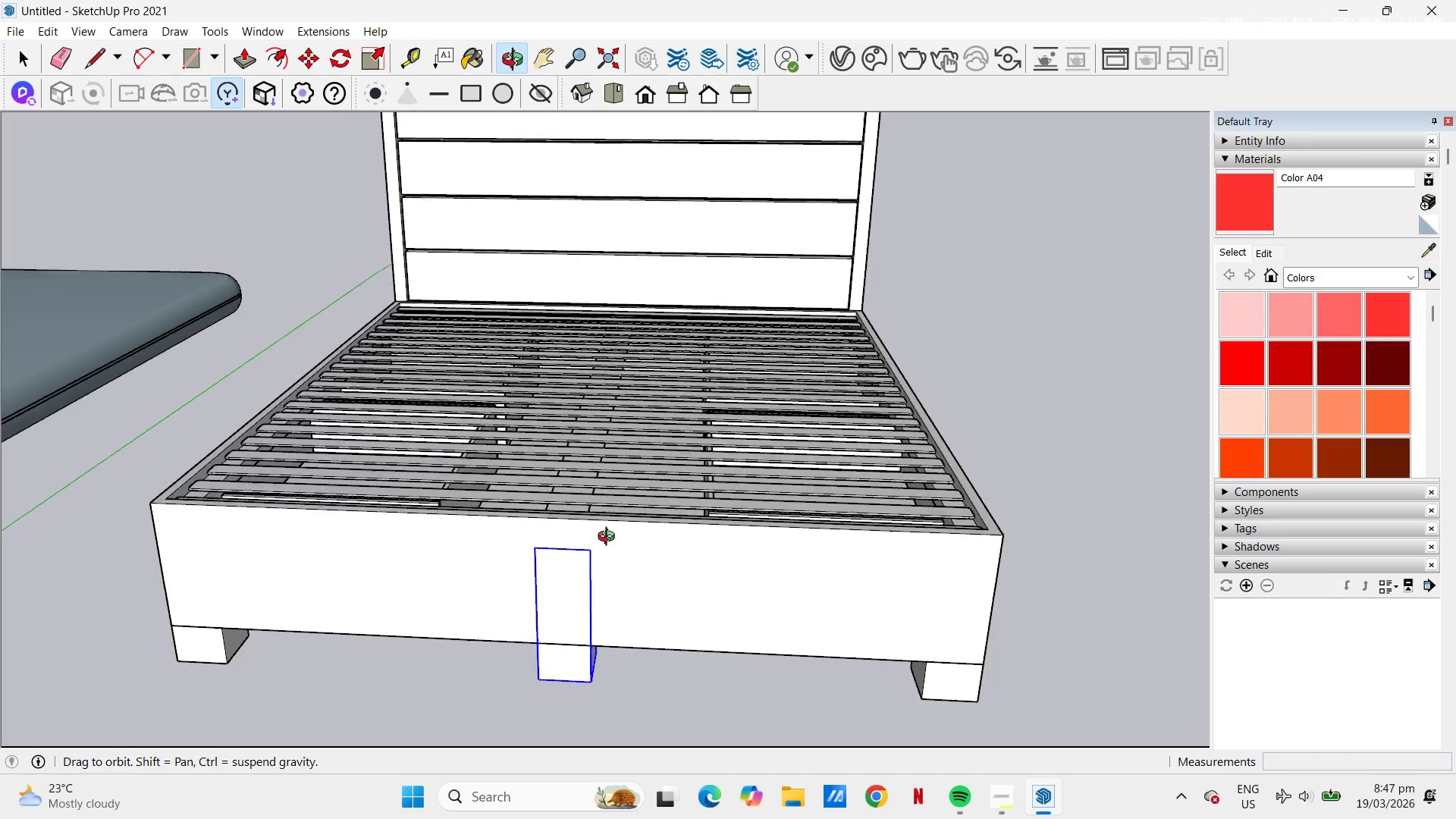 
scroll: coordinate [577, 504], scroll_direction: up, amount: 19.0
 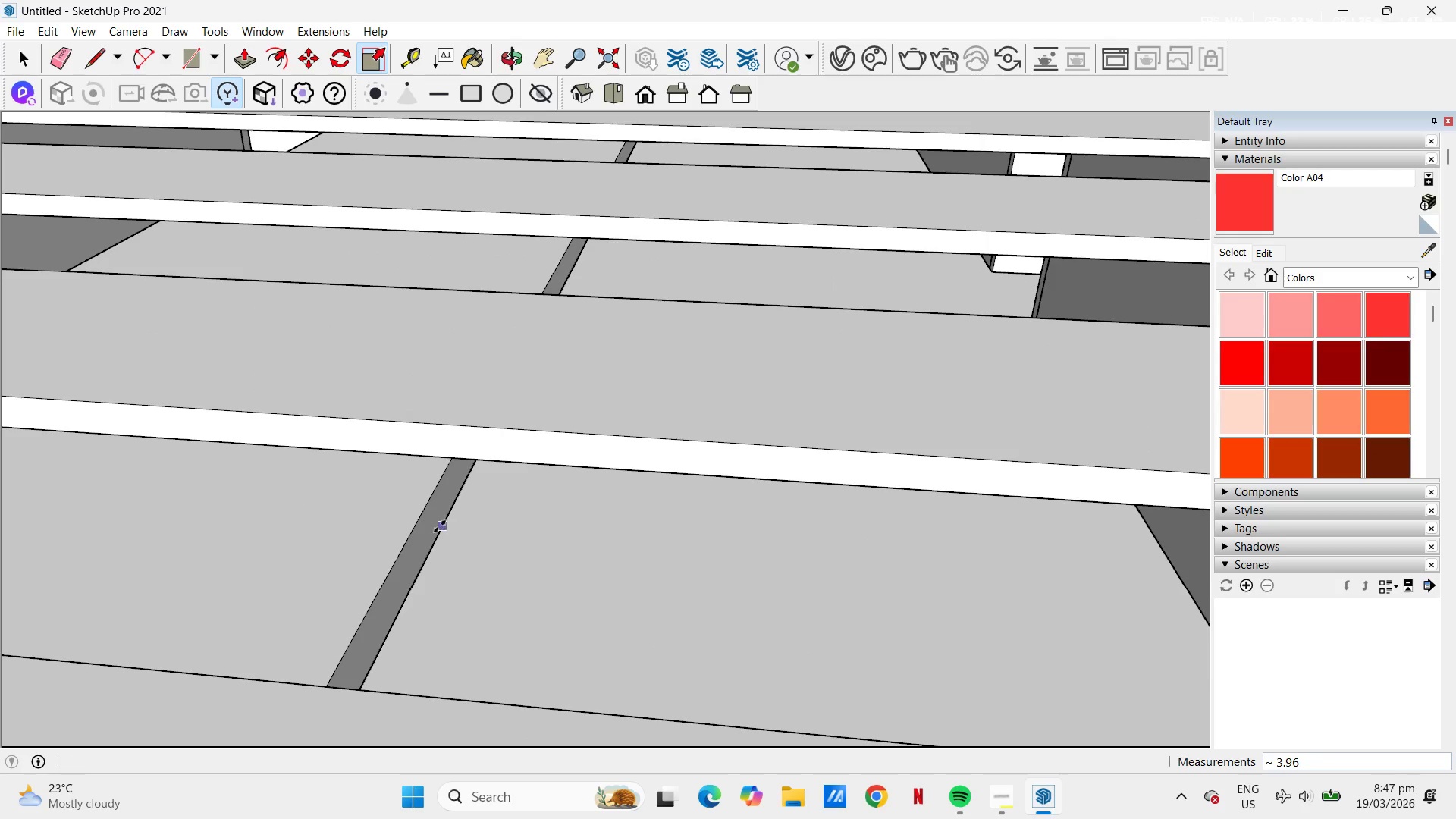 
left_click([439, 527])
 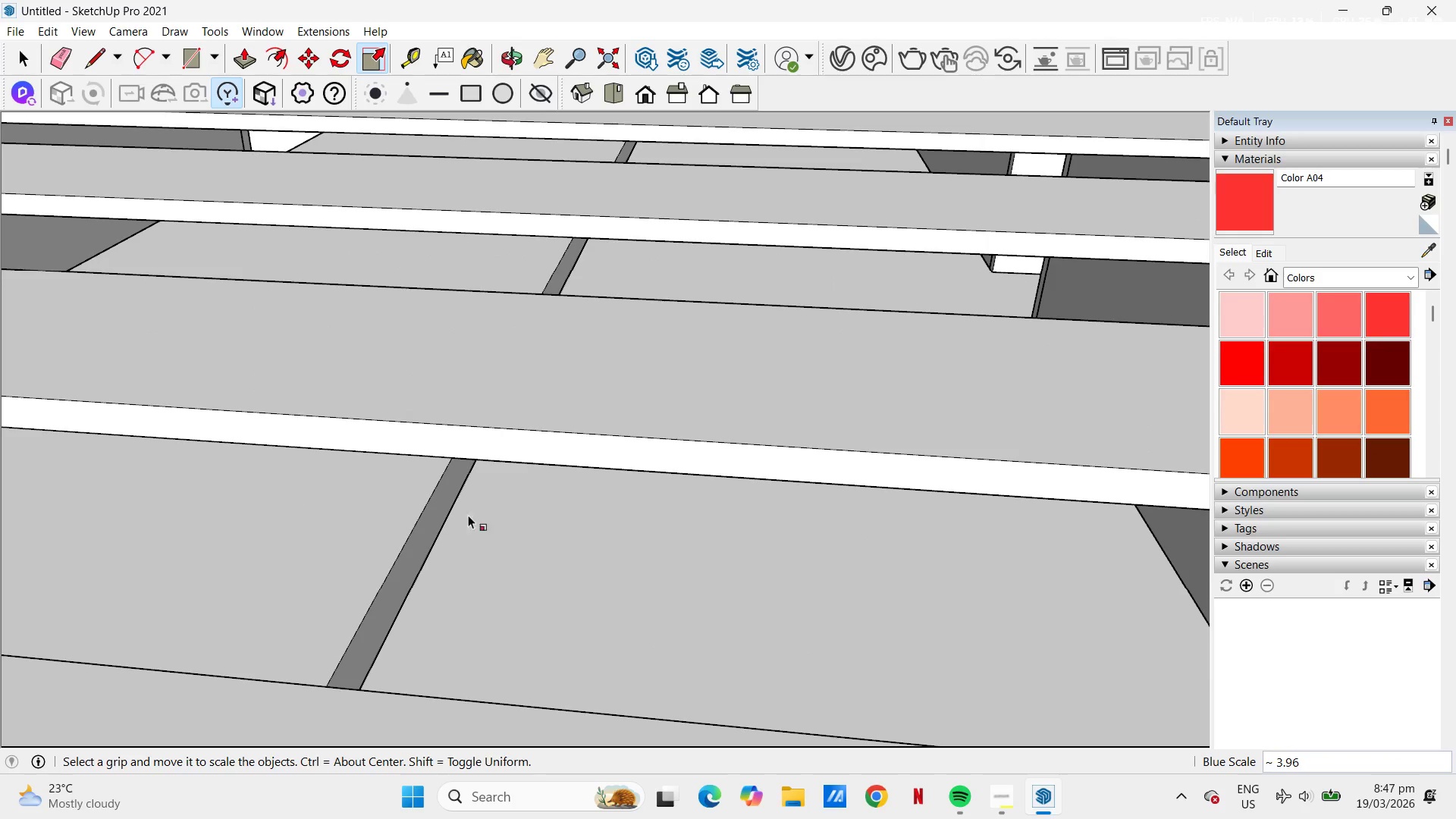 
scroll: coordinate [589, 548], scroll_direction: down, amount: 26.0
 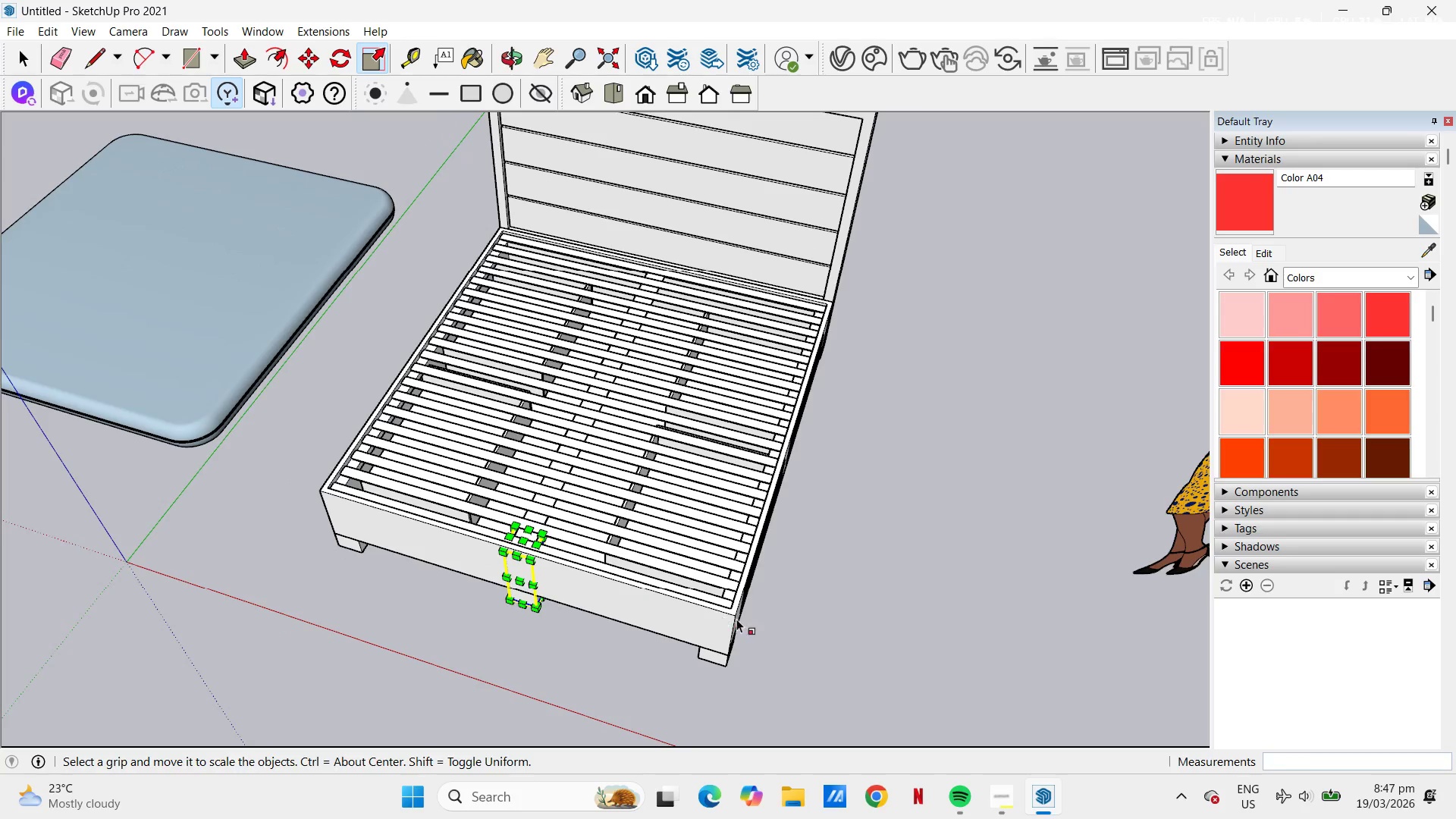 
key(M)
 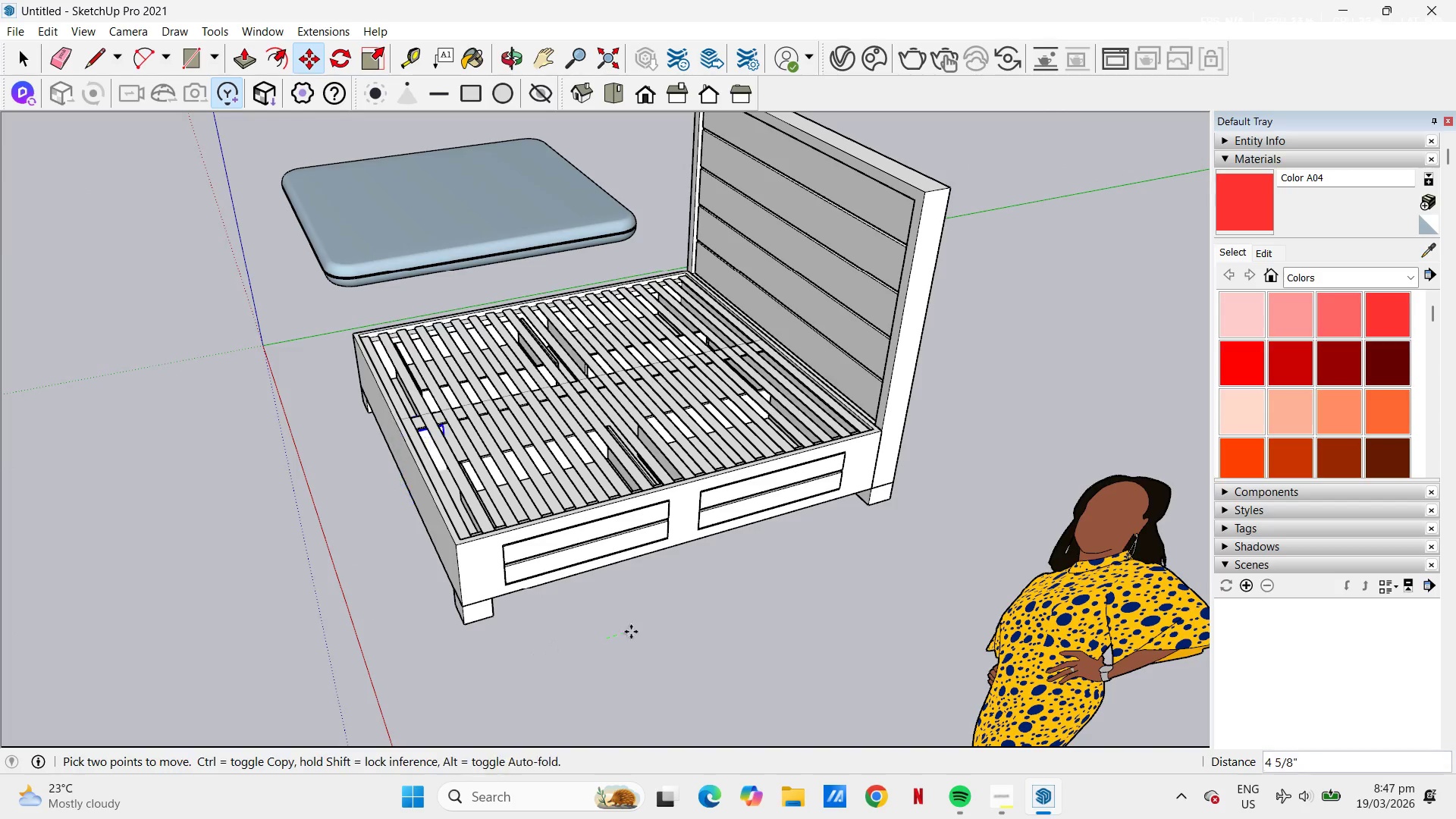 
wait(7.09)
 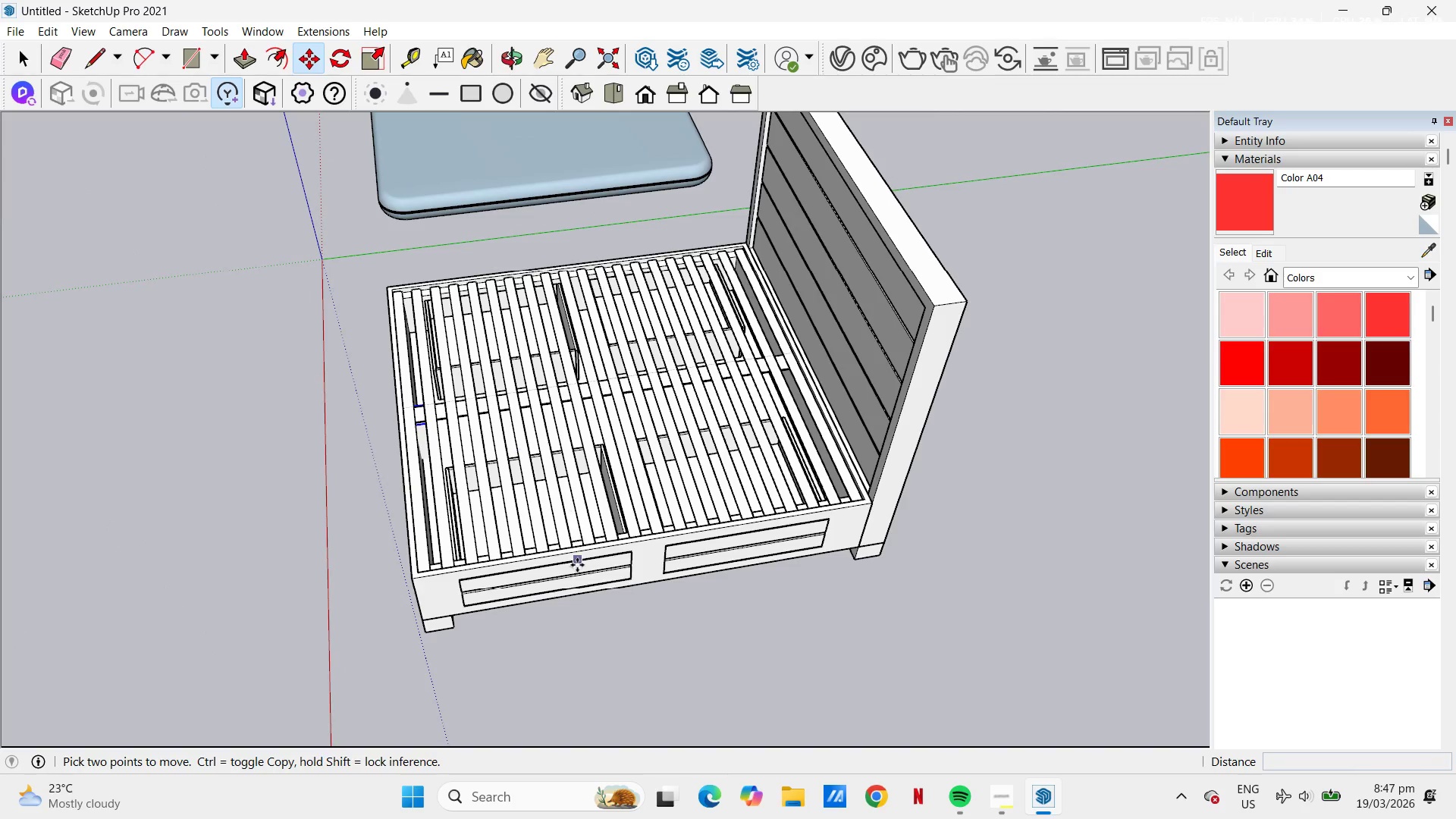 
left_click([758, 598])
 